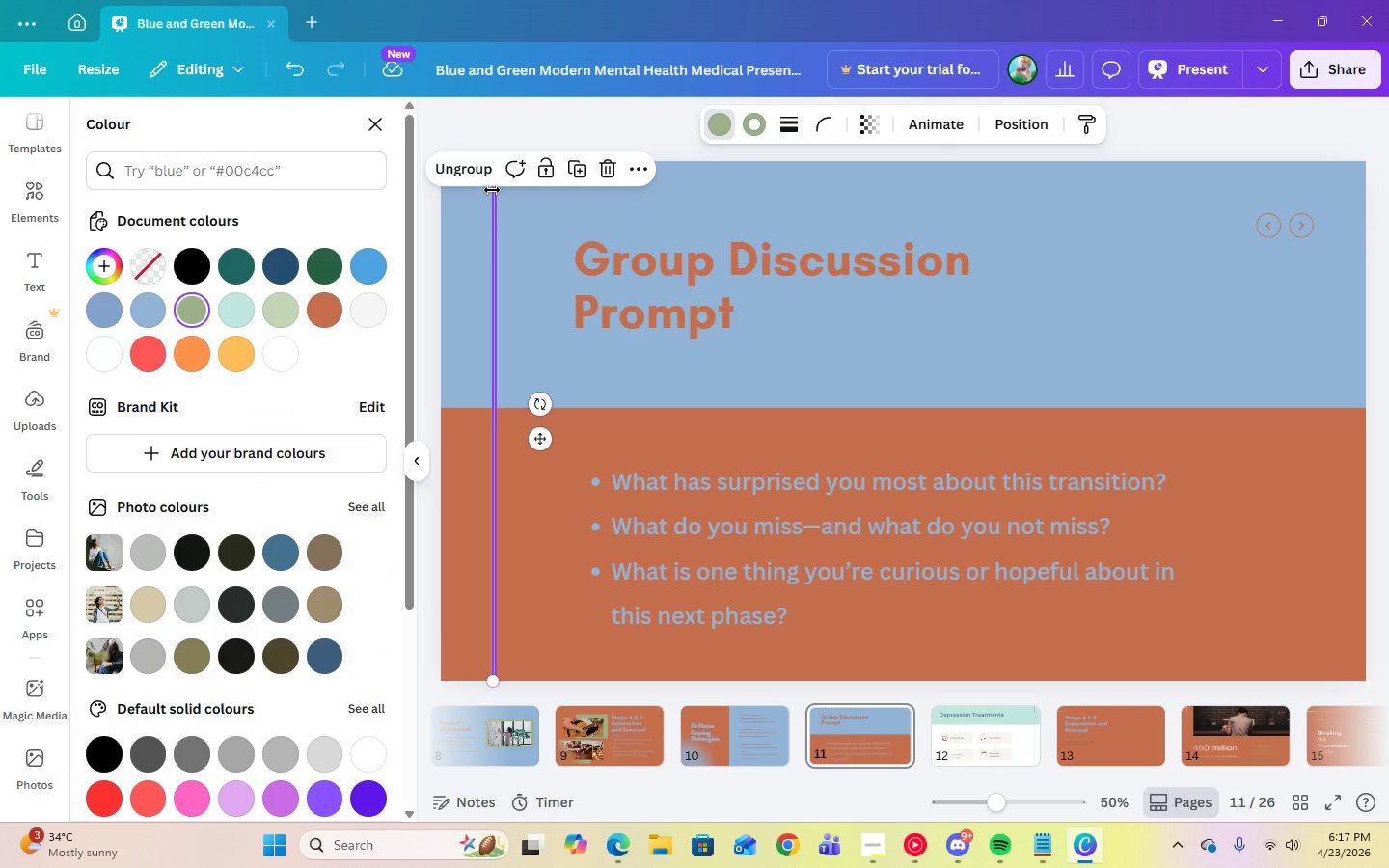 
double_click([492, 188])
 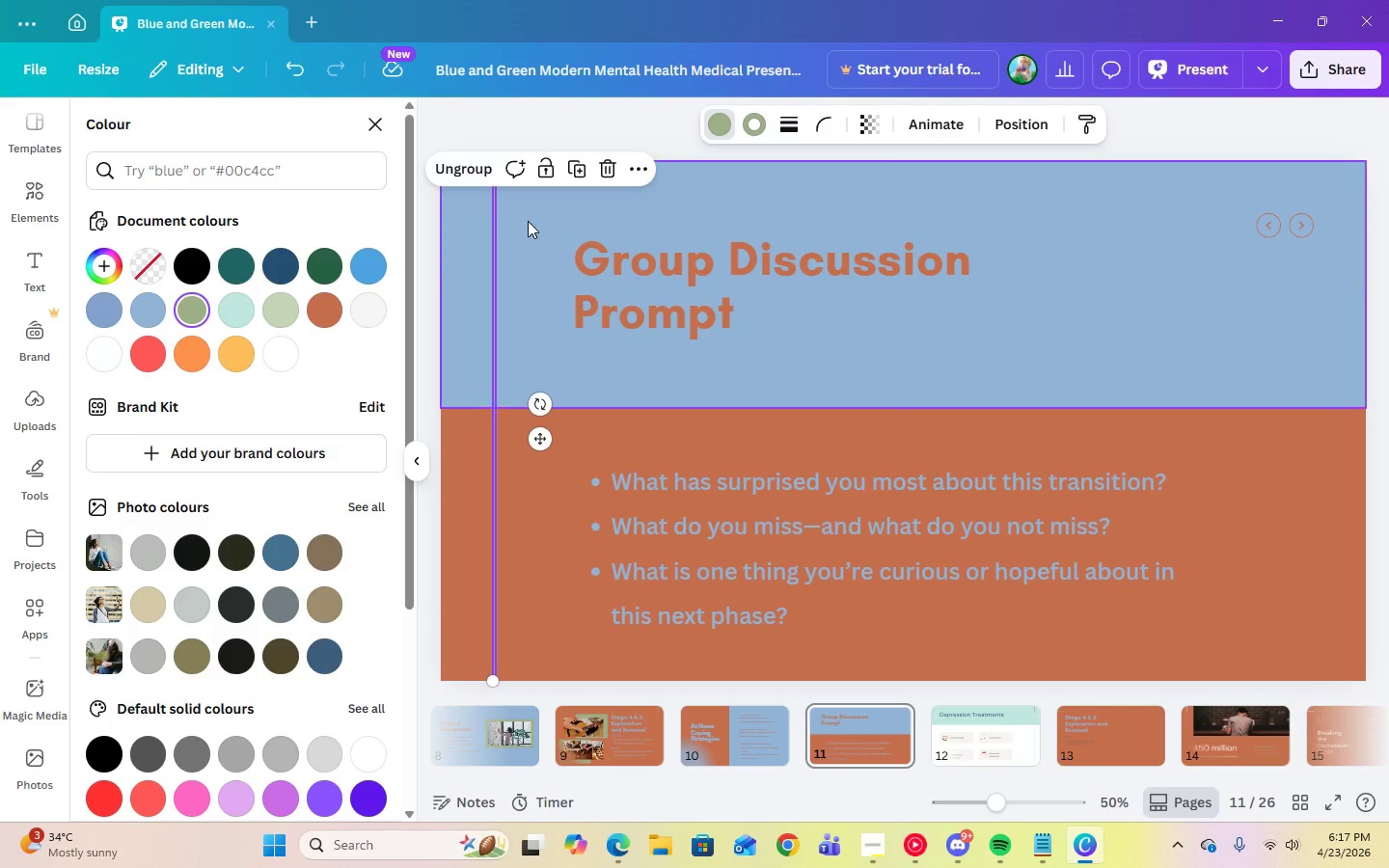 
triple_click([528, 221])
 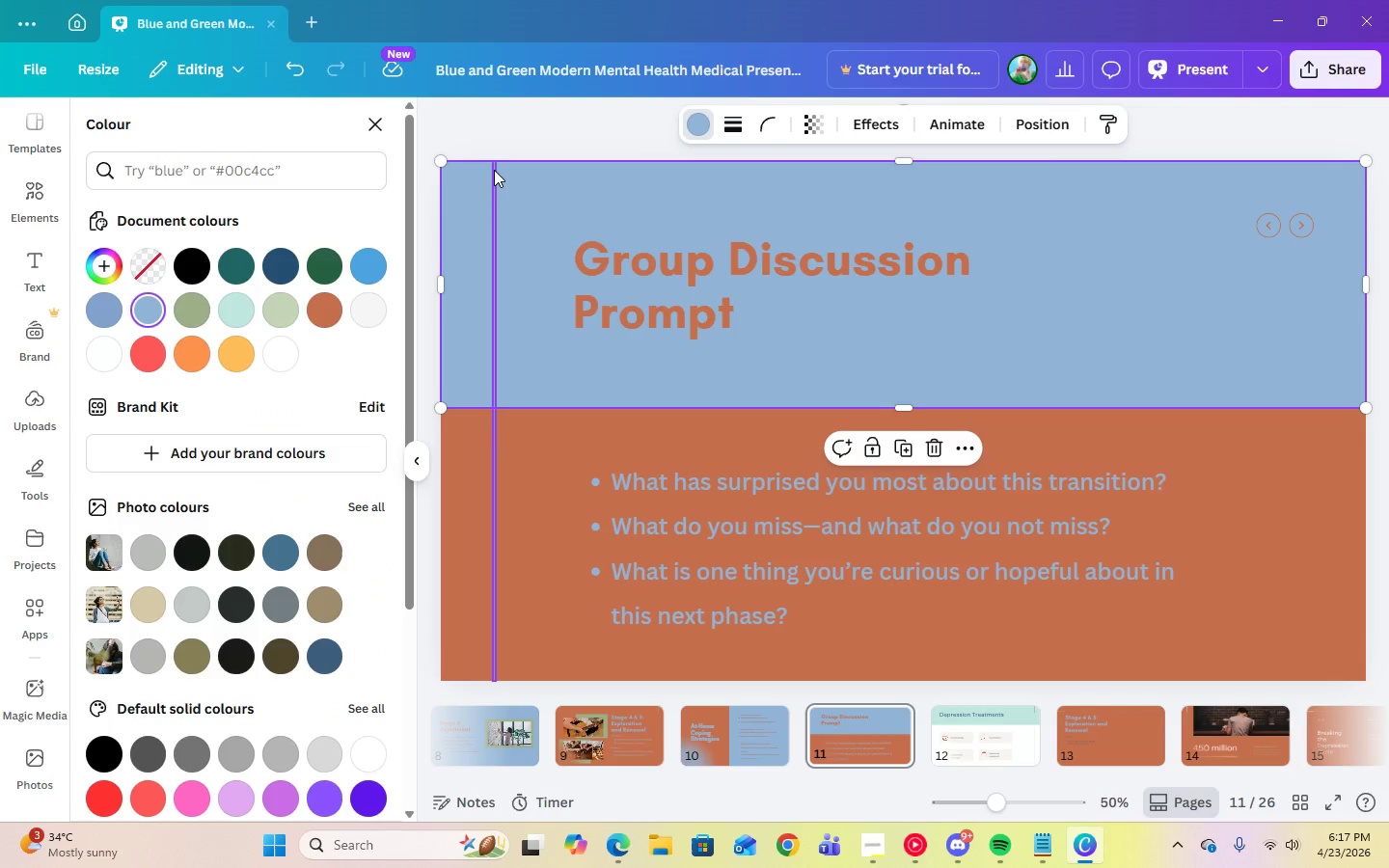 
left_click([494, 169])
 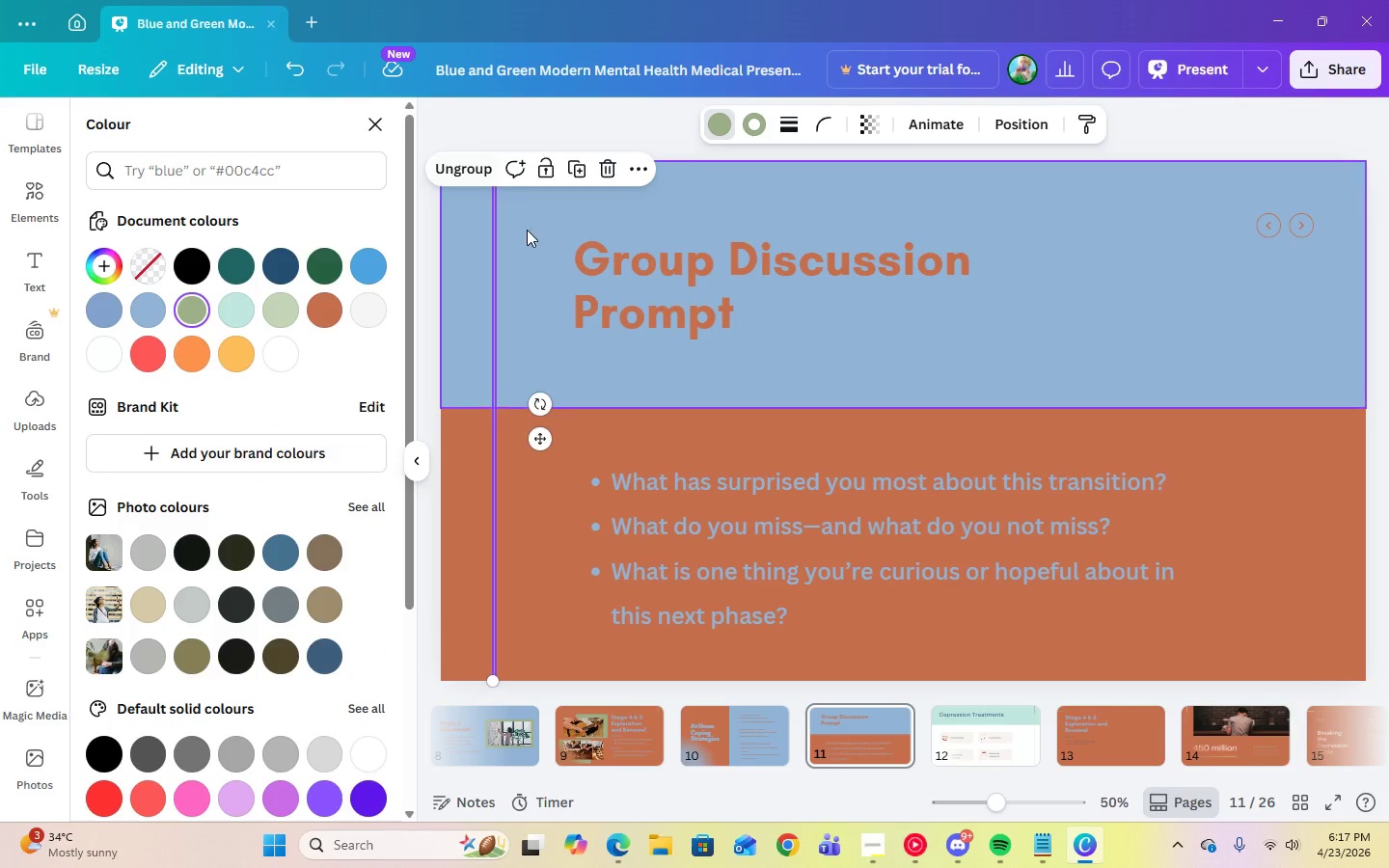 
left_click([531, 238])
 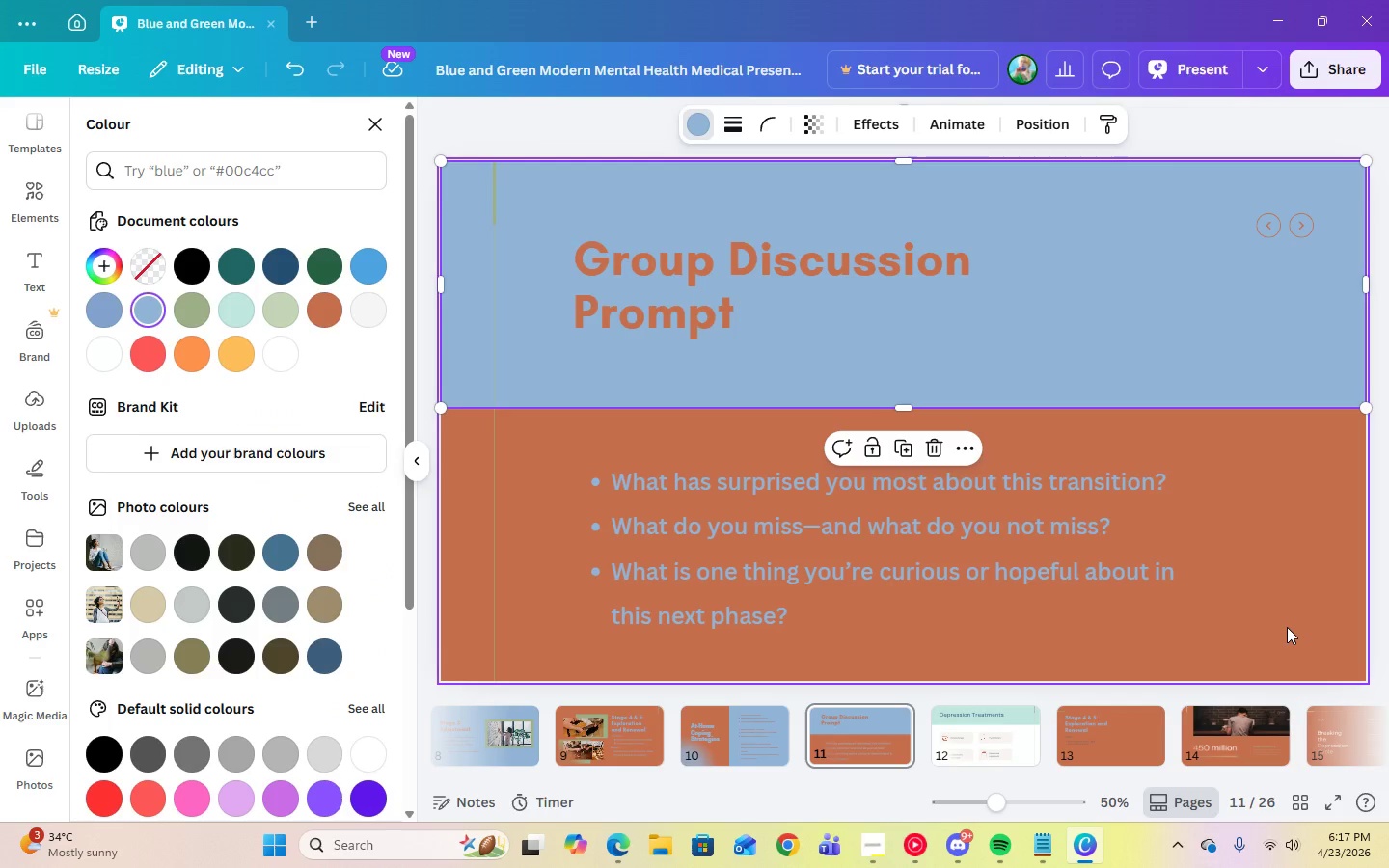 
left_click([983, 726])
 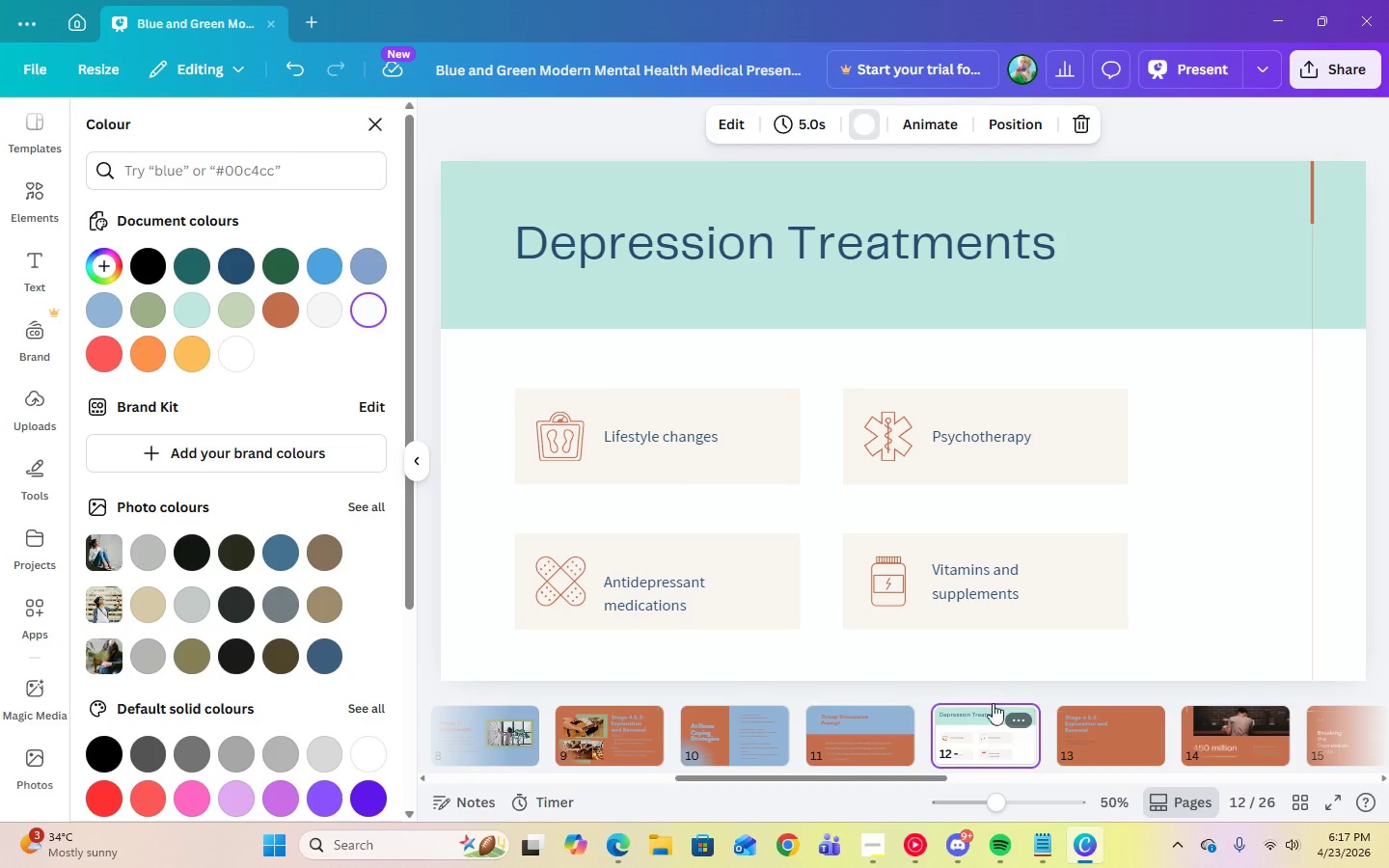 
left_click([1243, 417])
 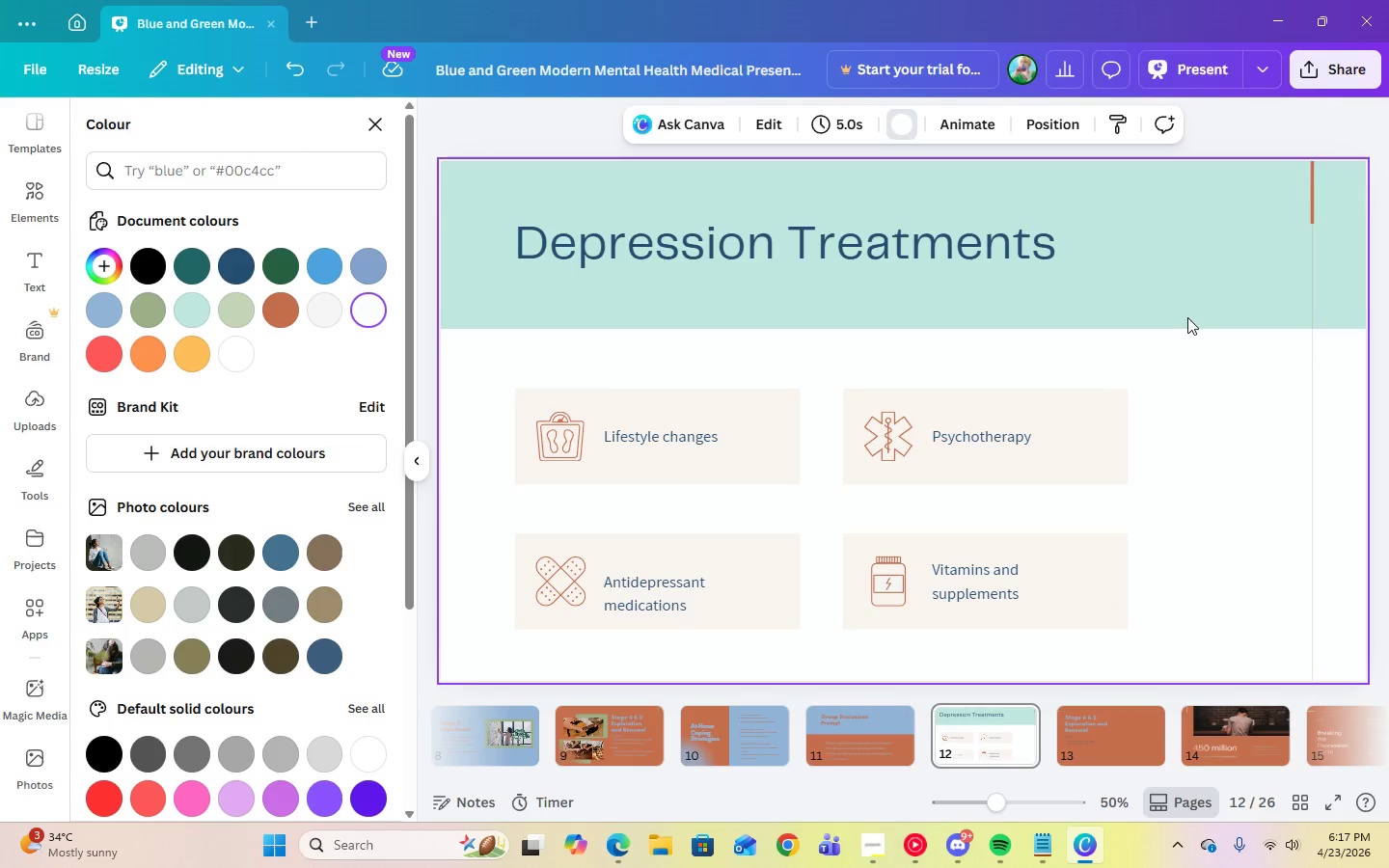 
left_click([1179, 285])
 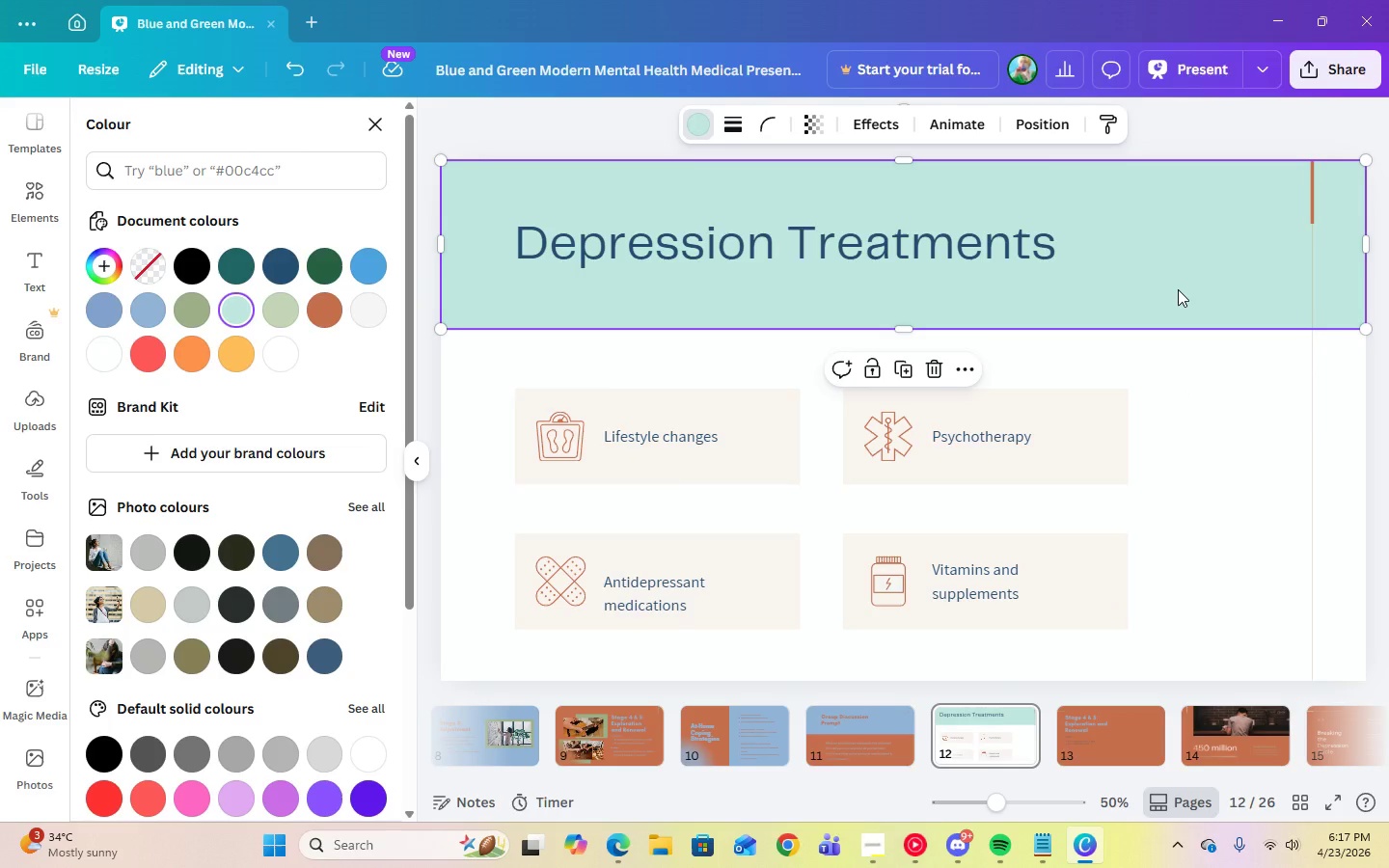 
wait(6.42)
 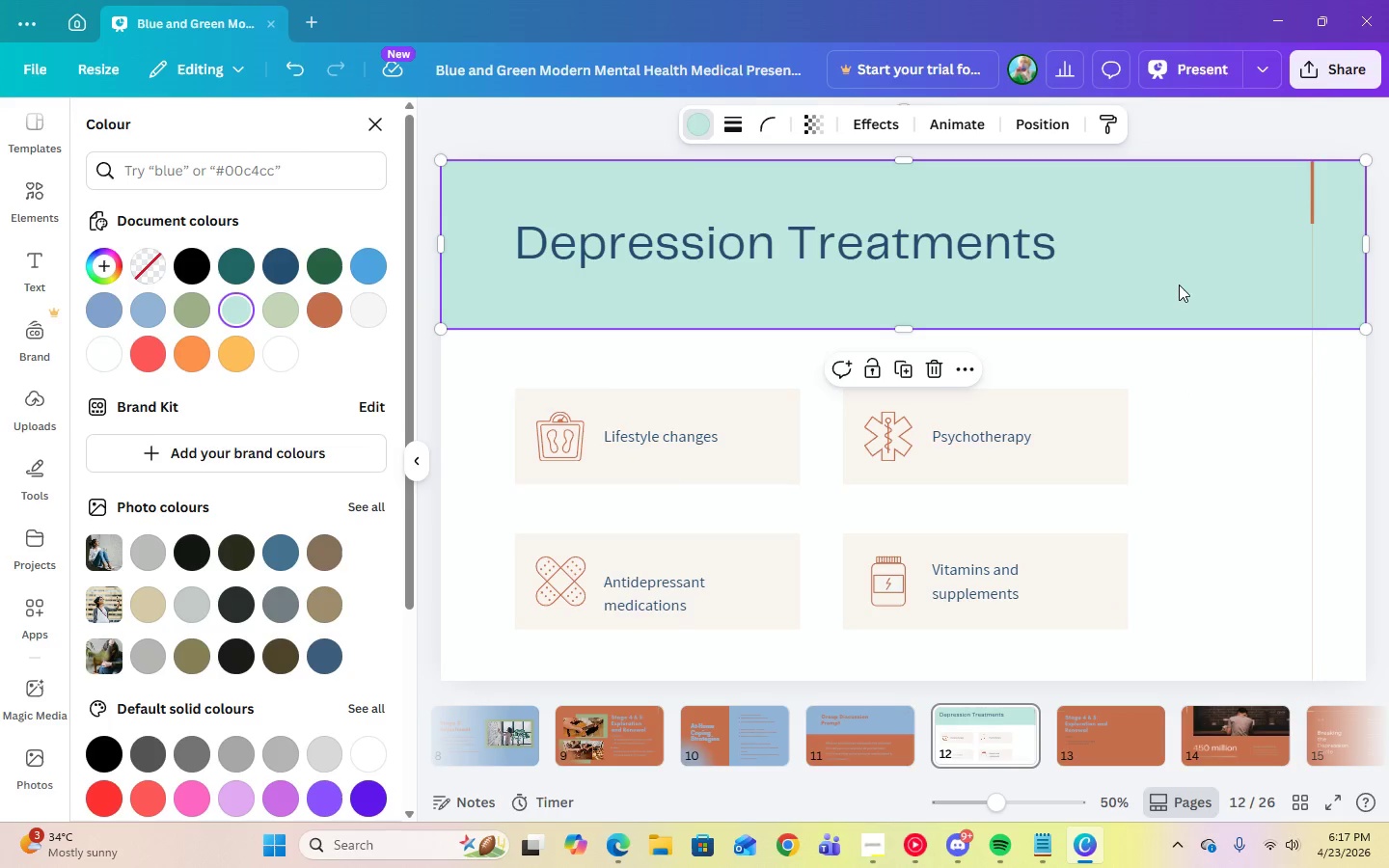 
left_click([704, 130])
 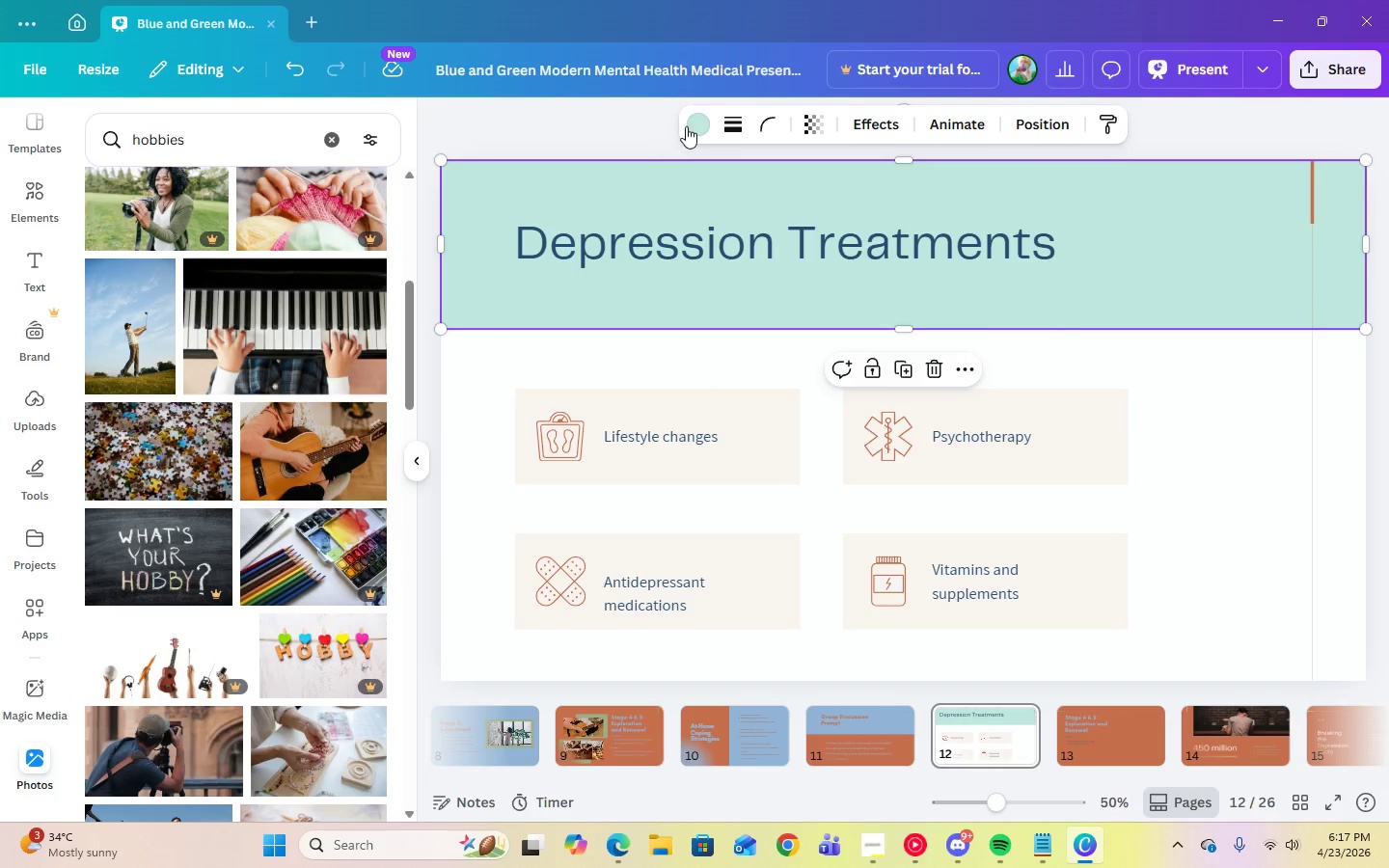 
left_click([691, 126])
 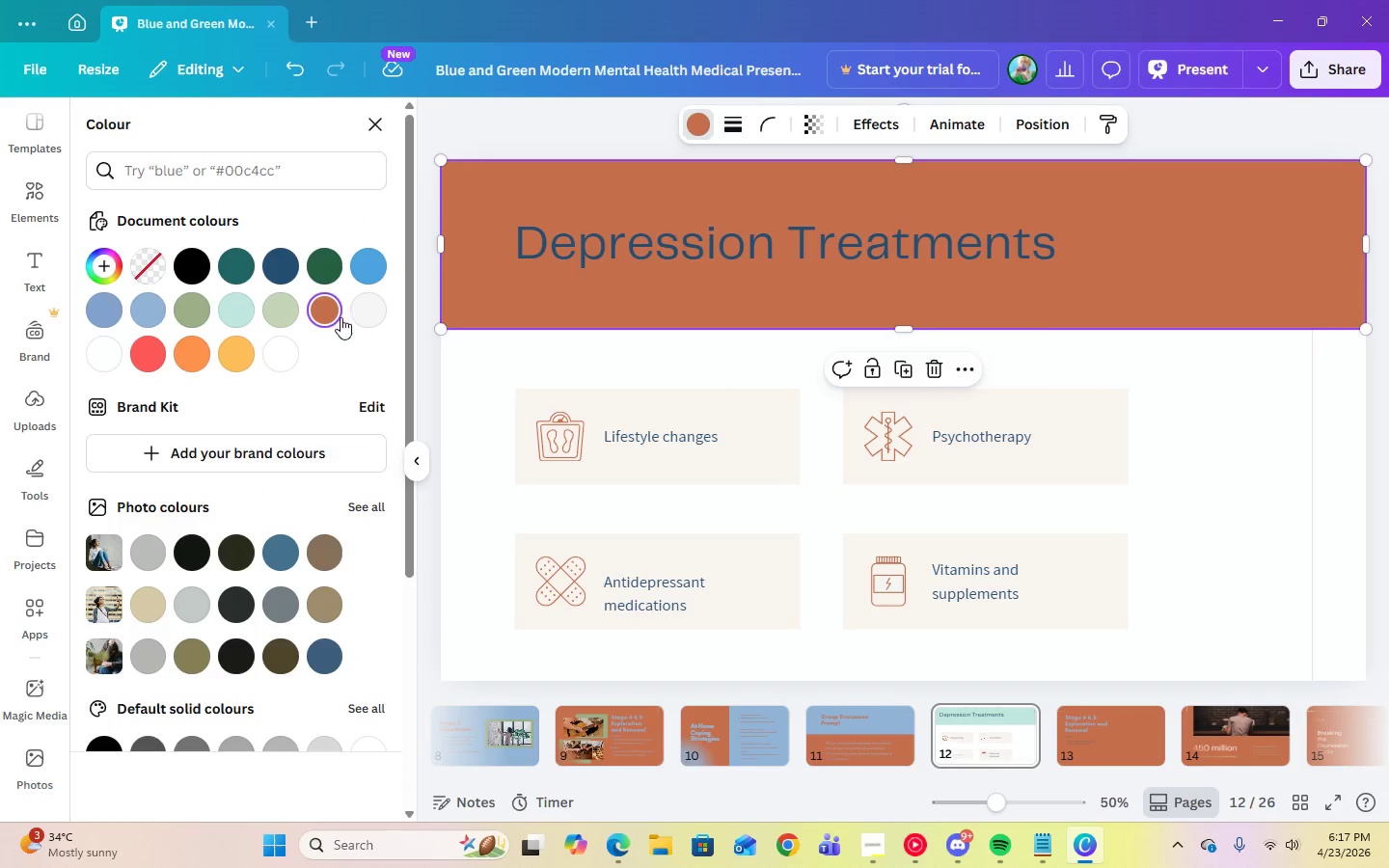 
double_click([580, 260])
 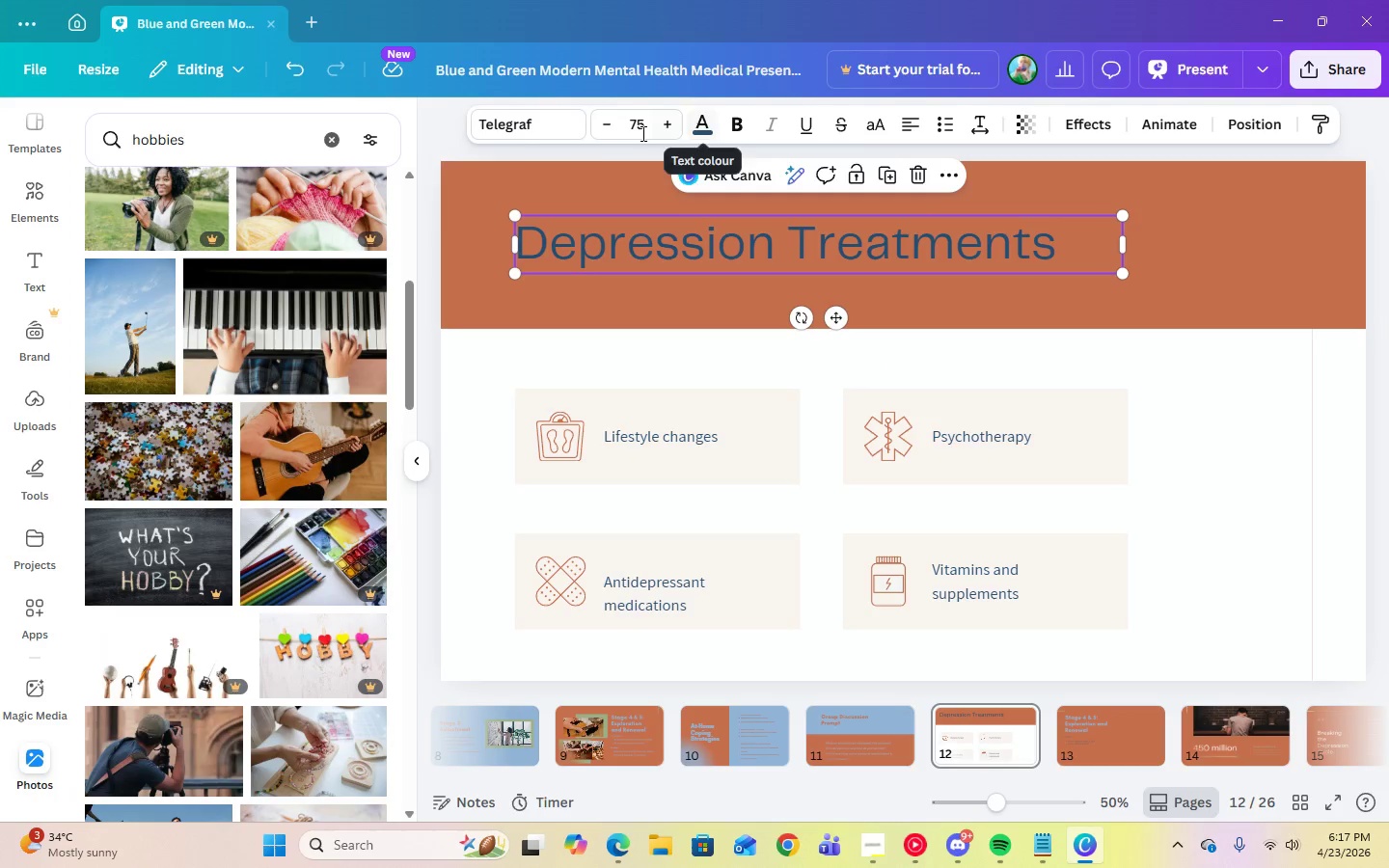 
left_click([513, 122])
 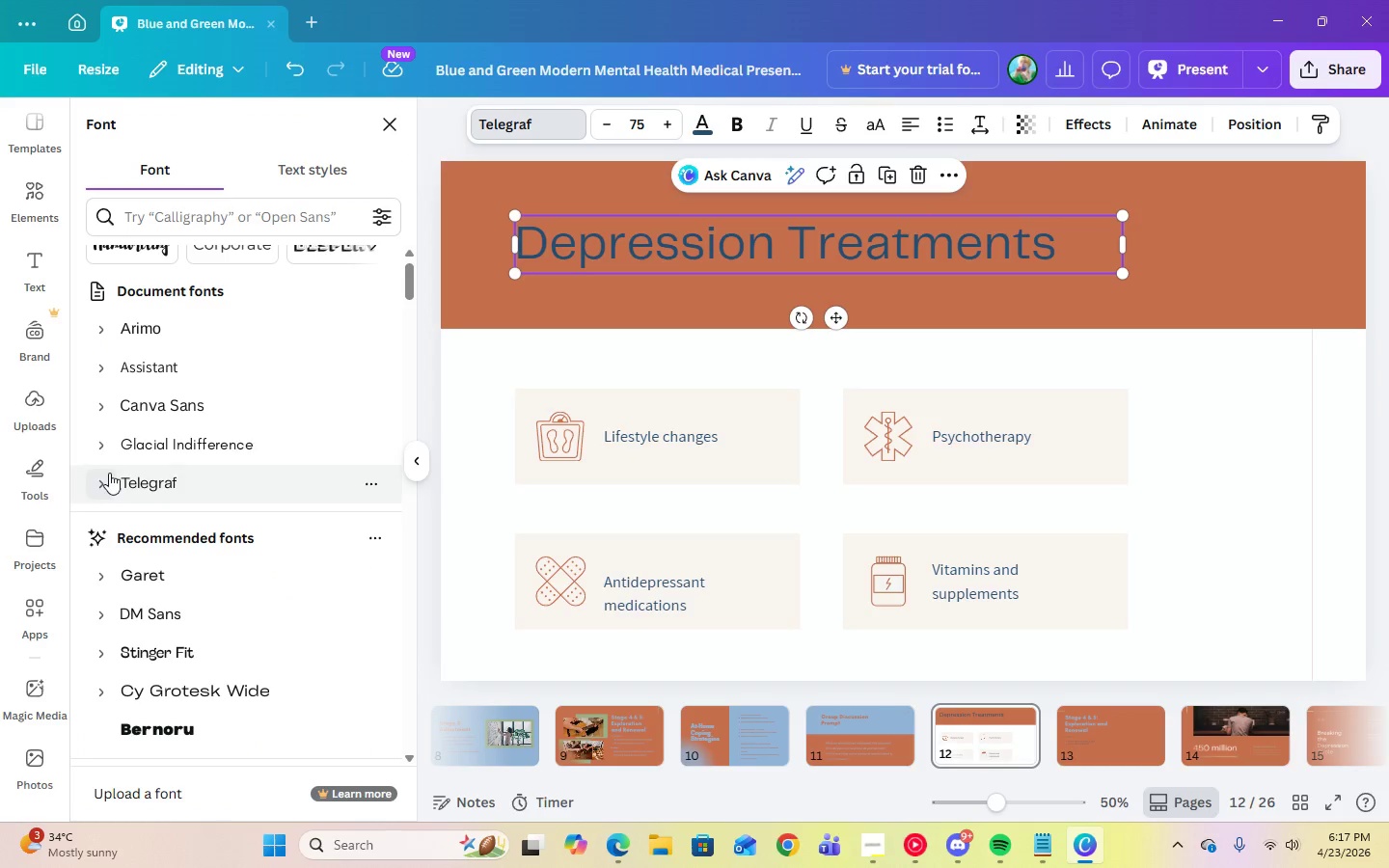 
left_click([103, 449])
 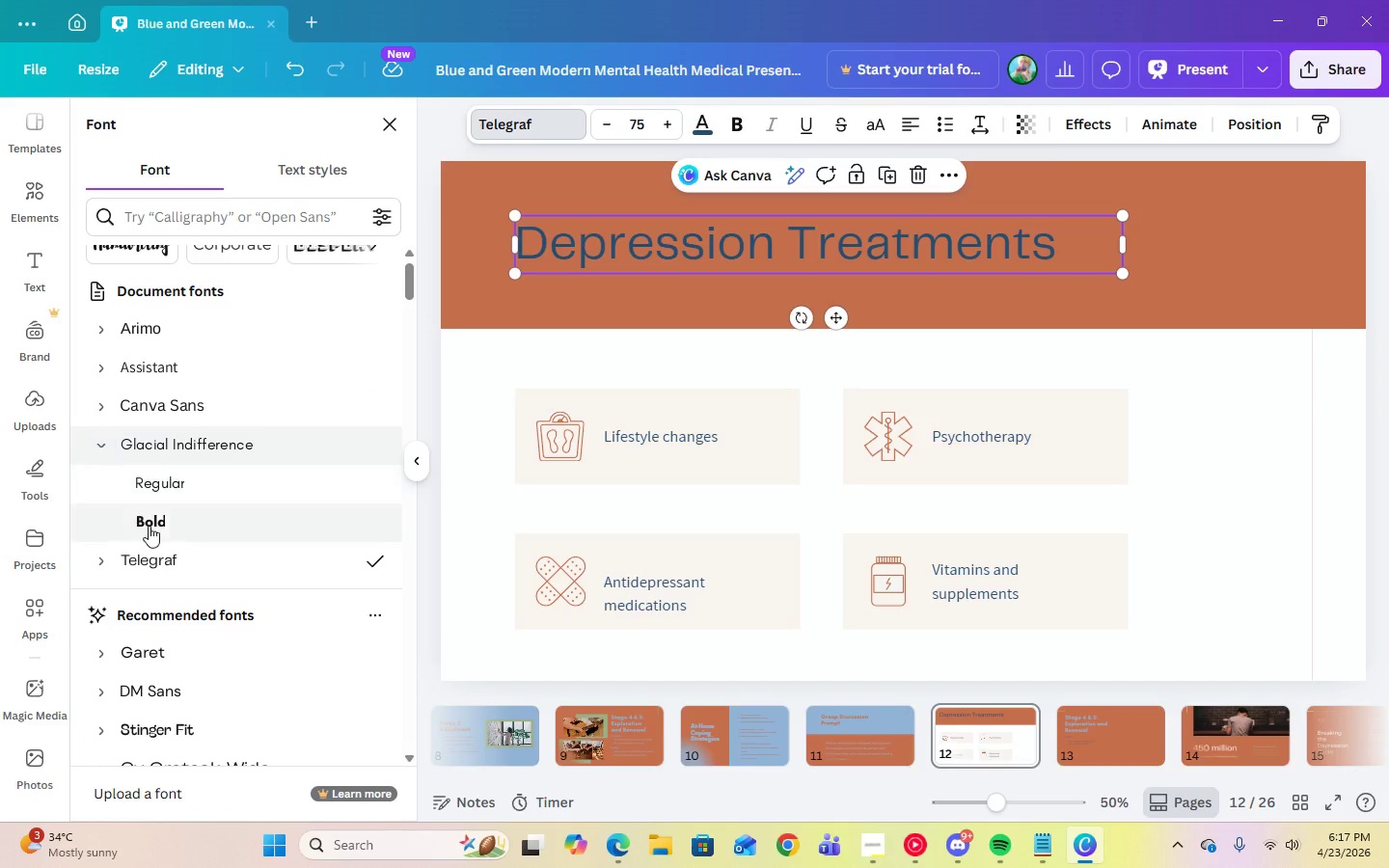 
left_click([149, 527])
 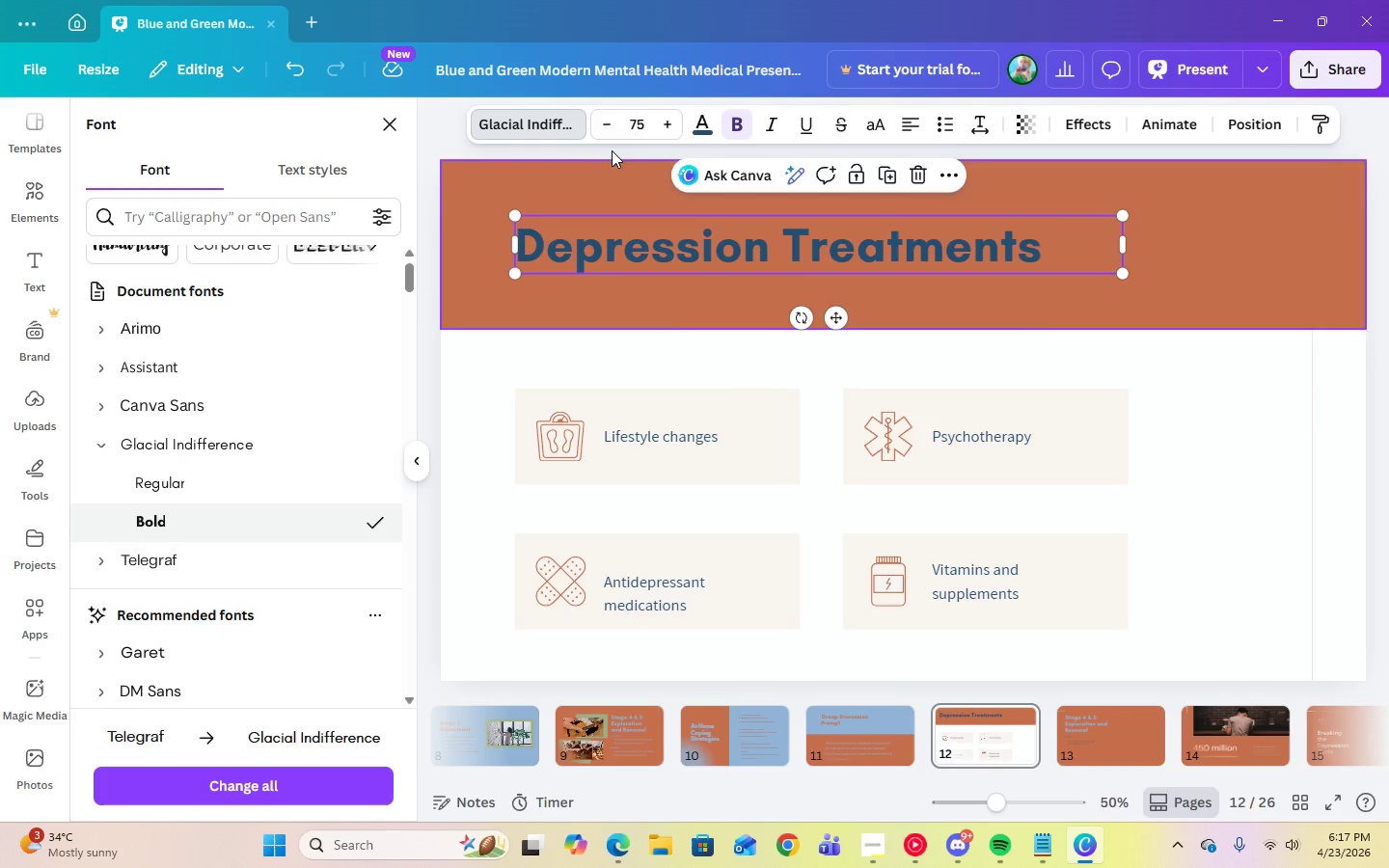 
left_click([705, 130])
 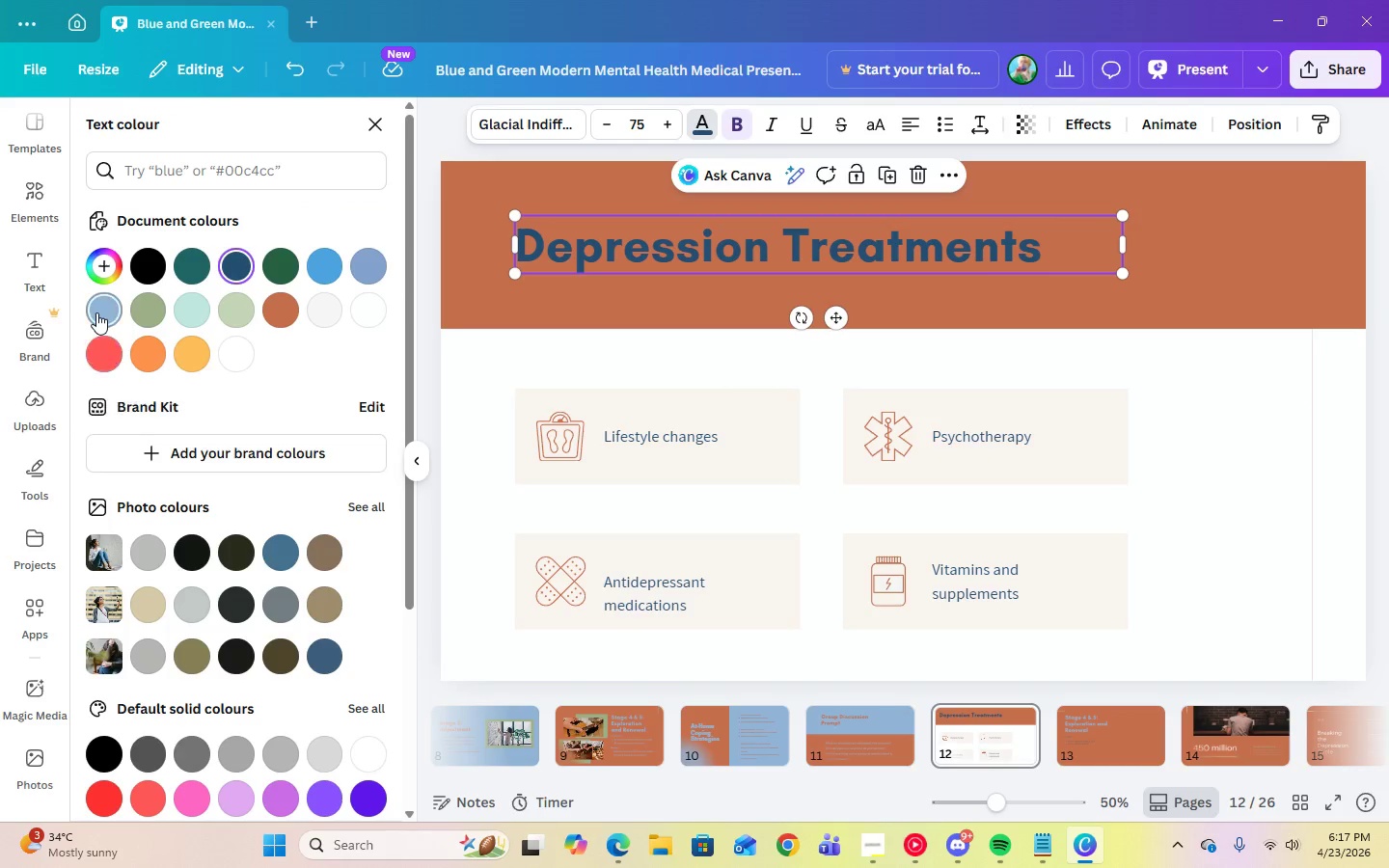 
left_click([96, 312])
 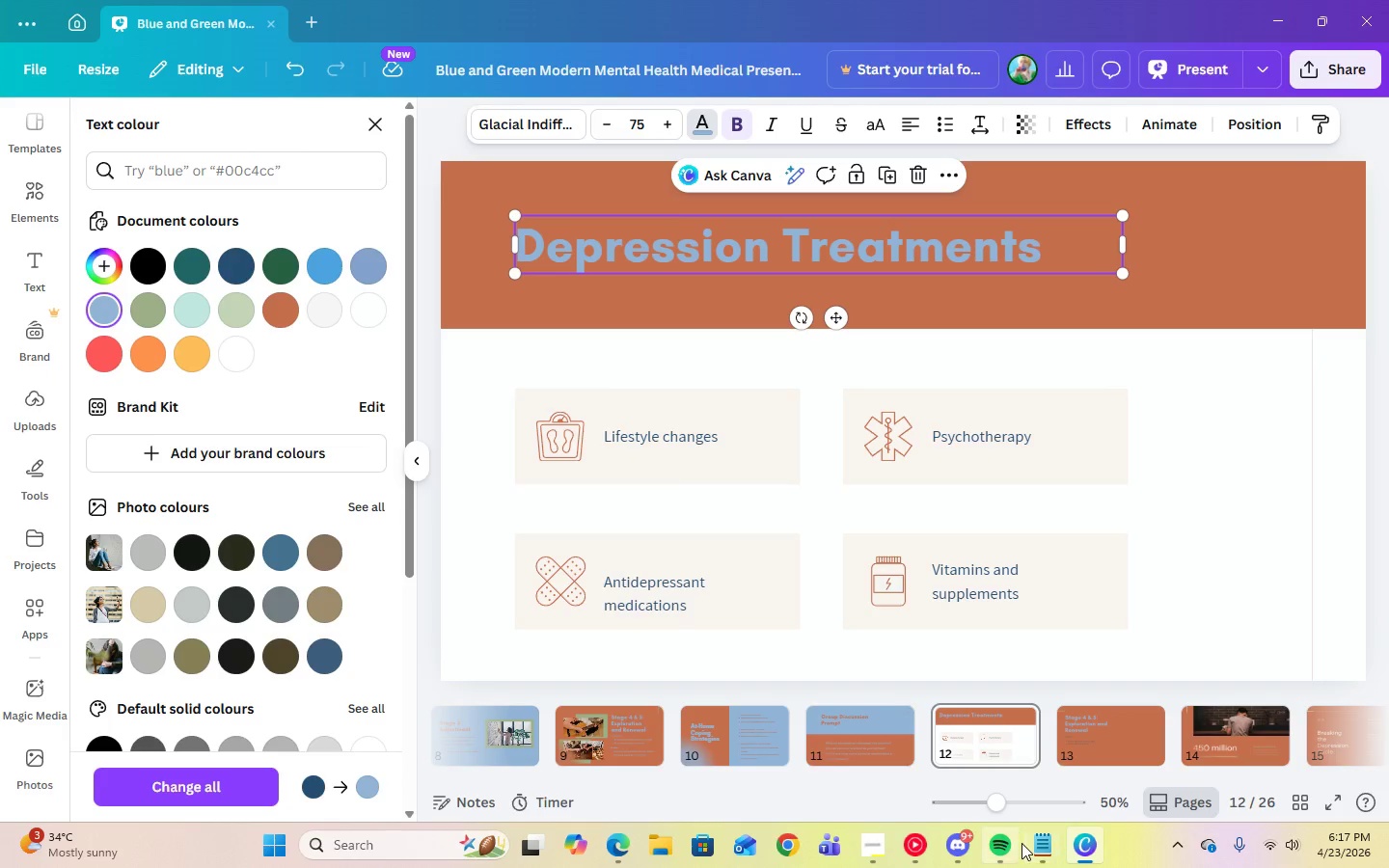 
left_click([1026, 845])
 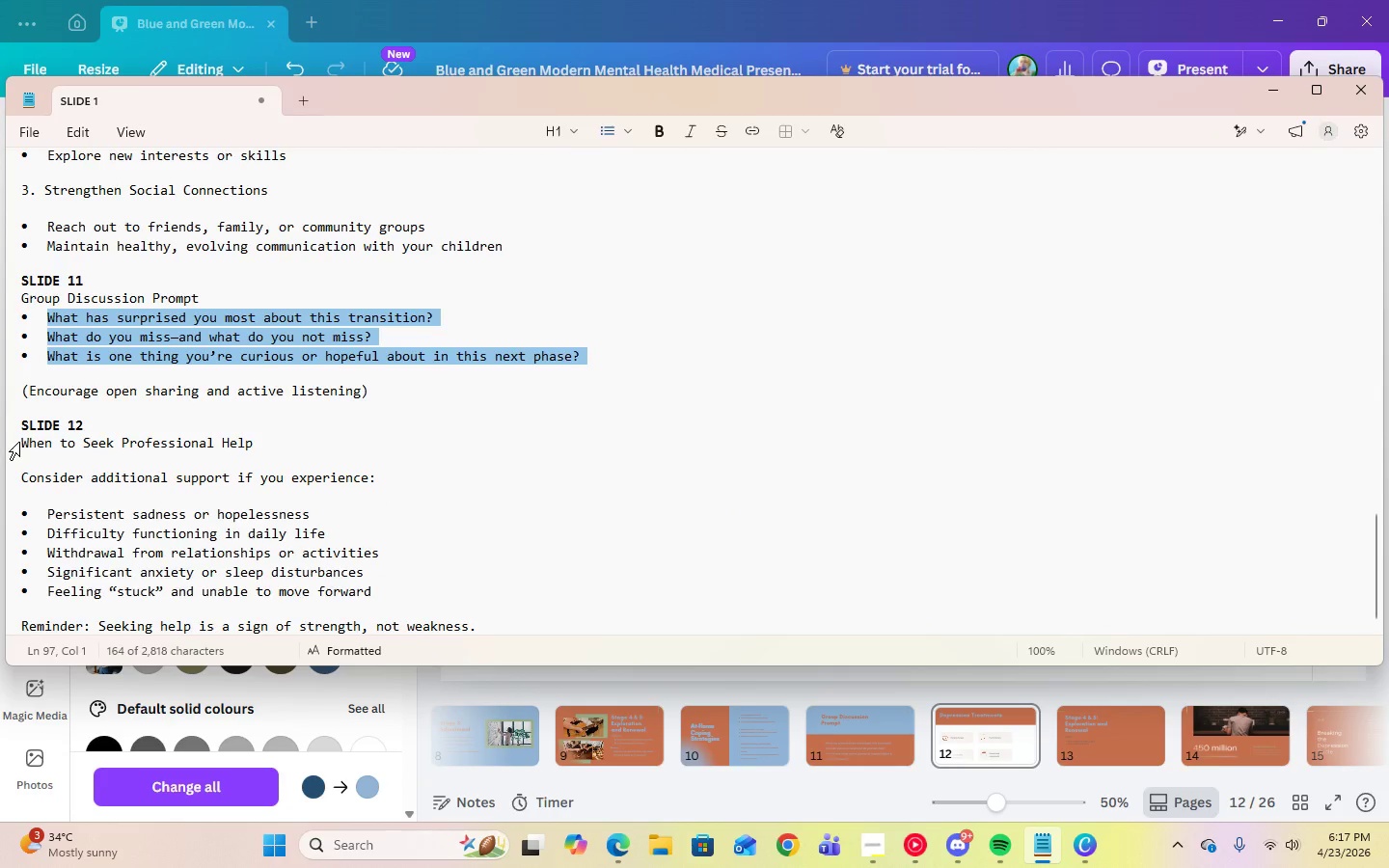 
left_click_drag(start_coordinate=[21, 444], to_coordinate=[258, 441])
 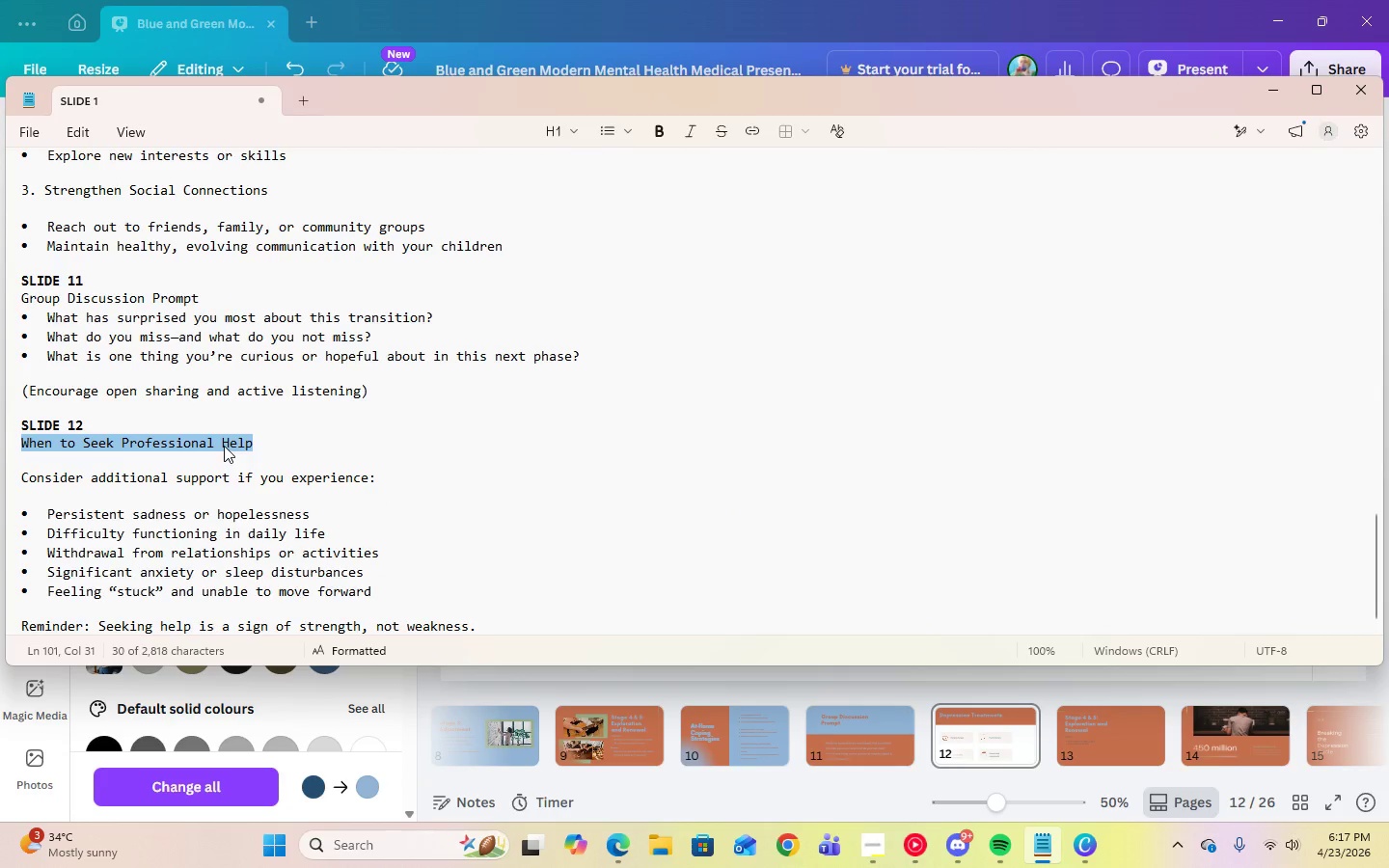 
right_click([224, 446])
 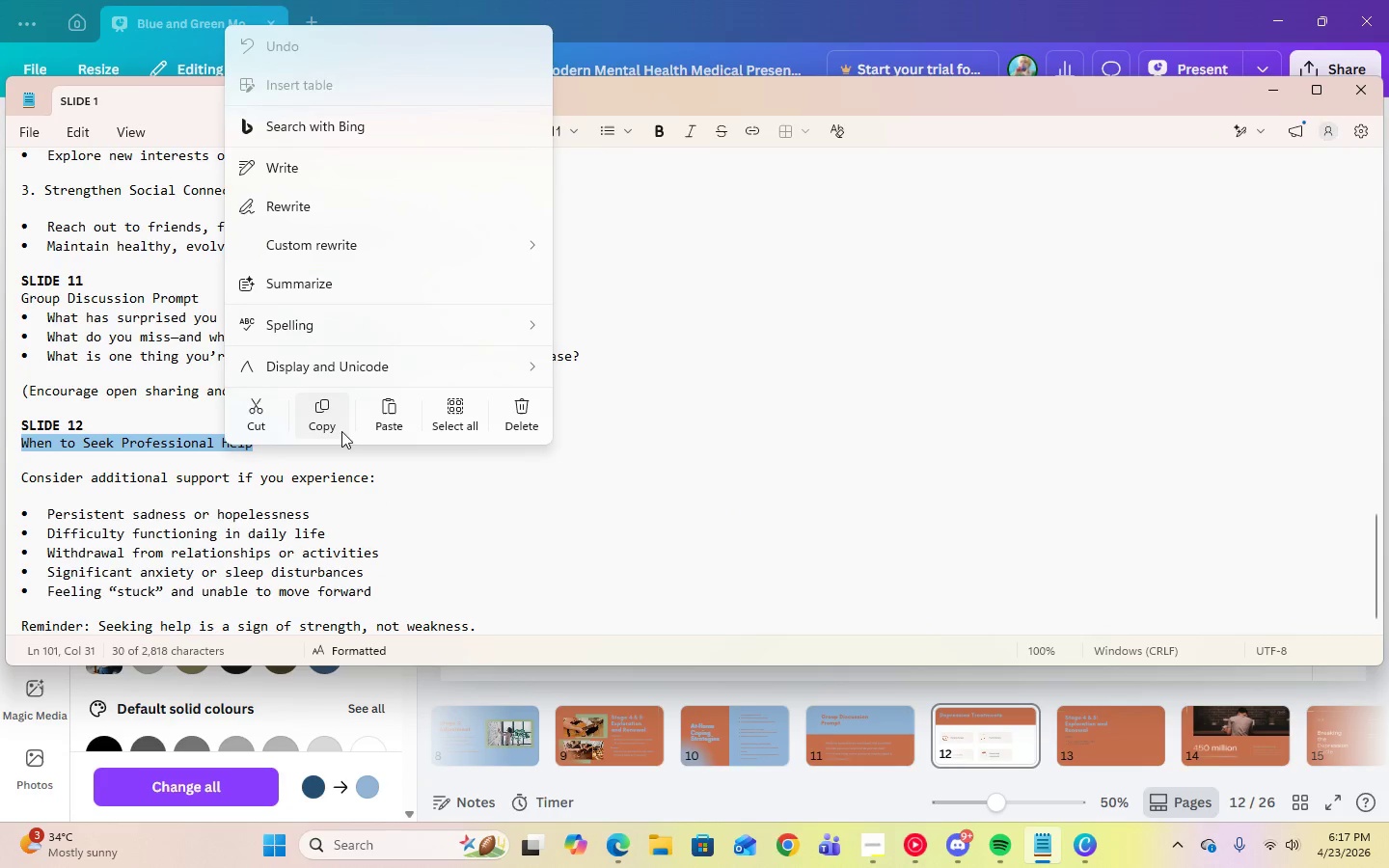 
left_click([334, 425])
 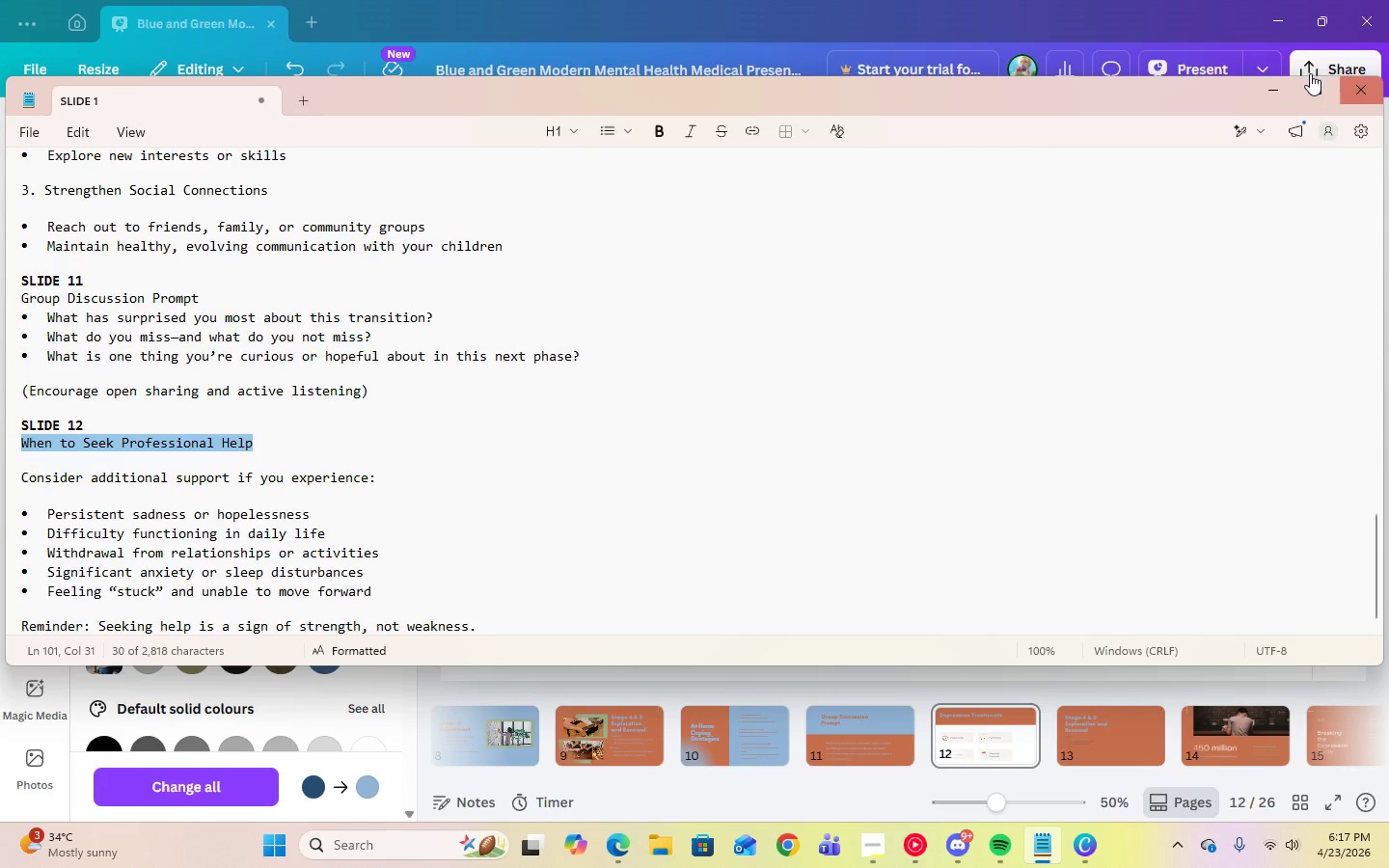 
left_click([1273, 88])
 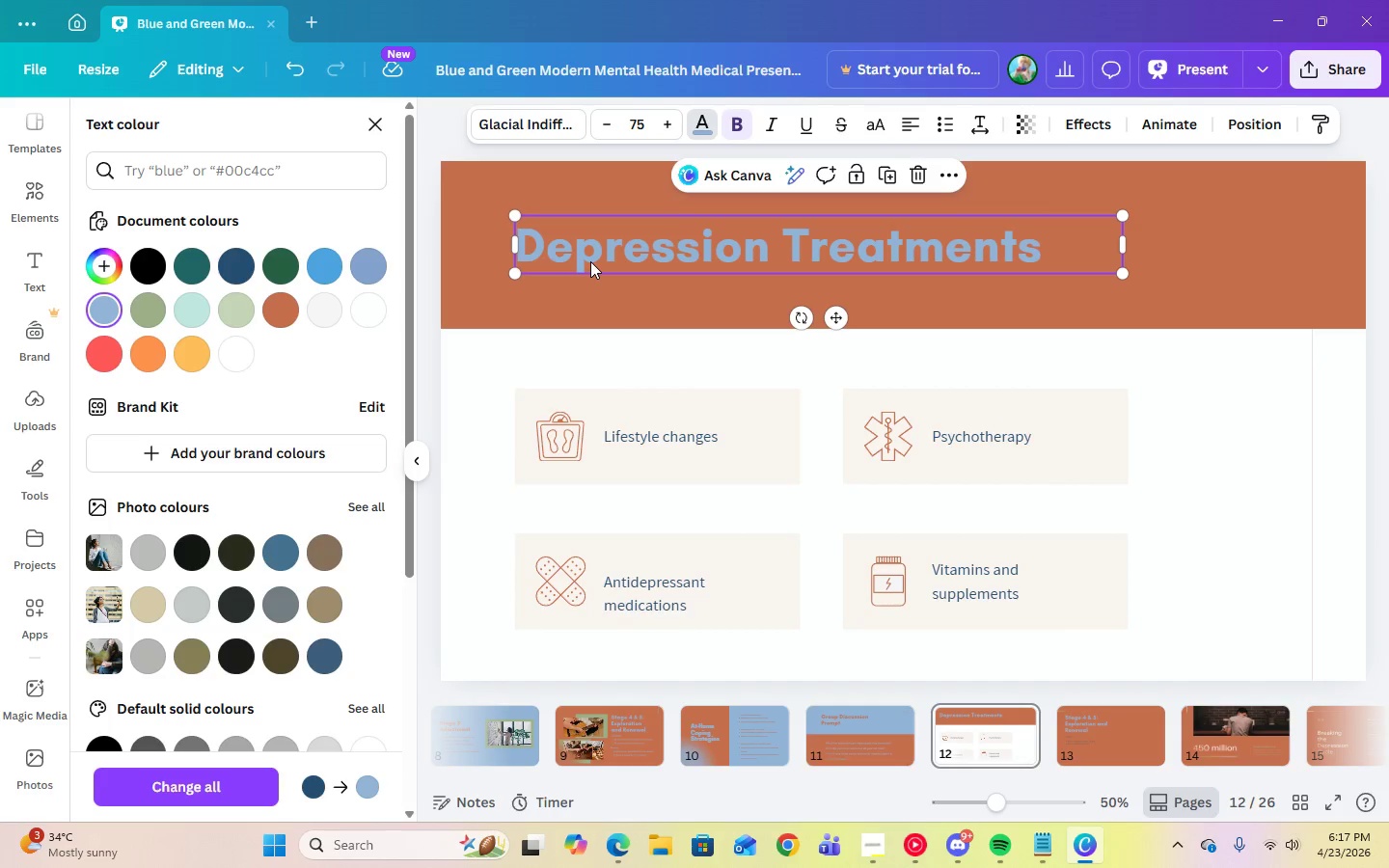 
left_click([590, 261])
 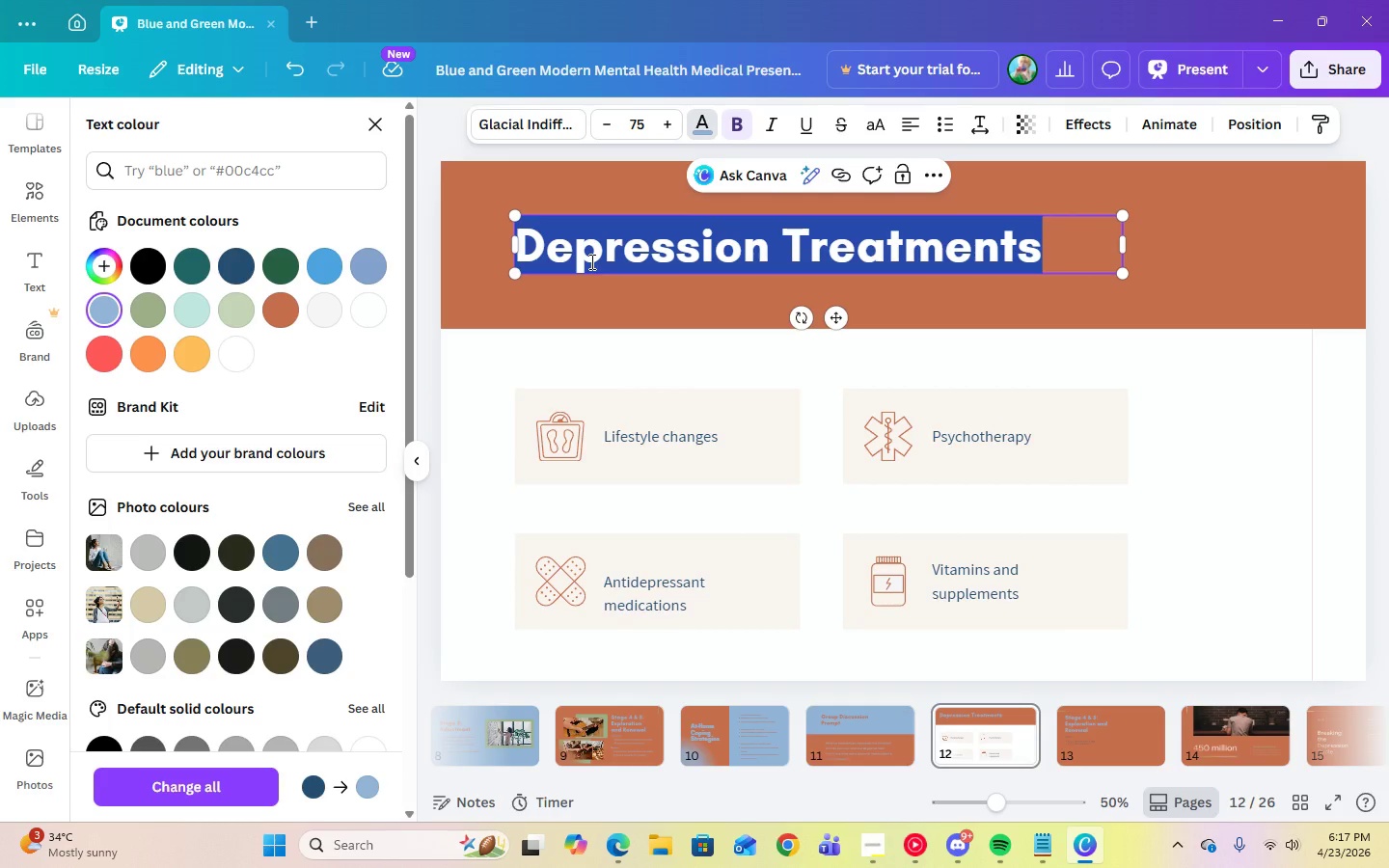 
key(Control+V)
 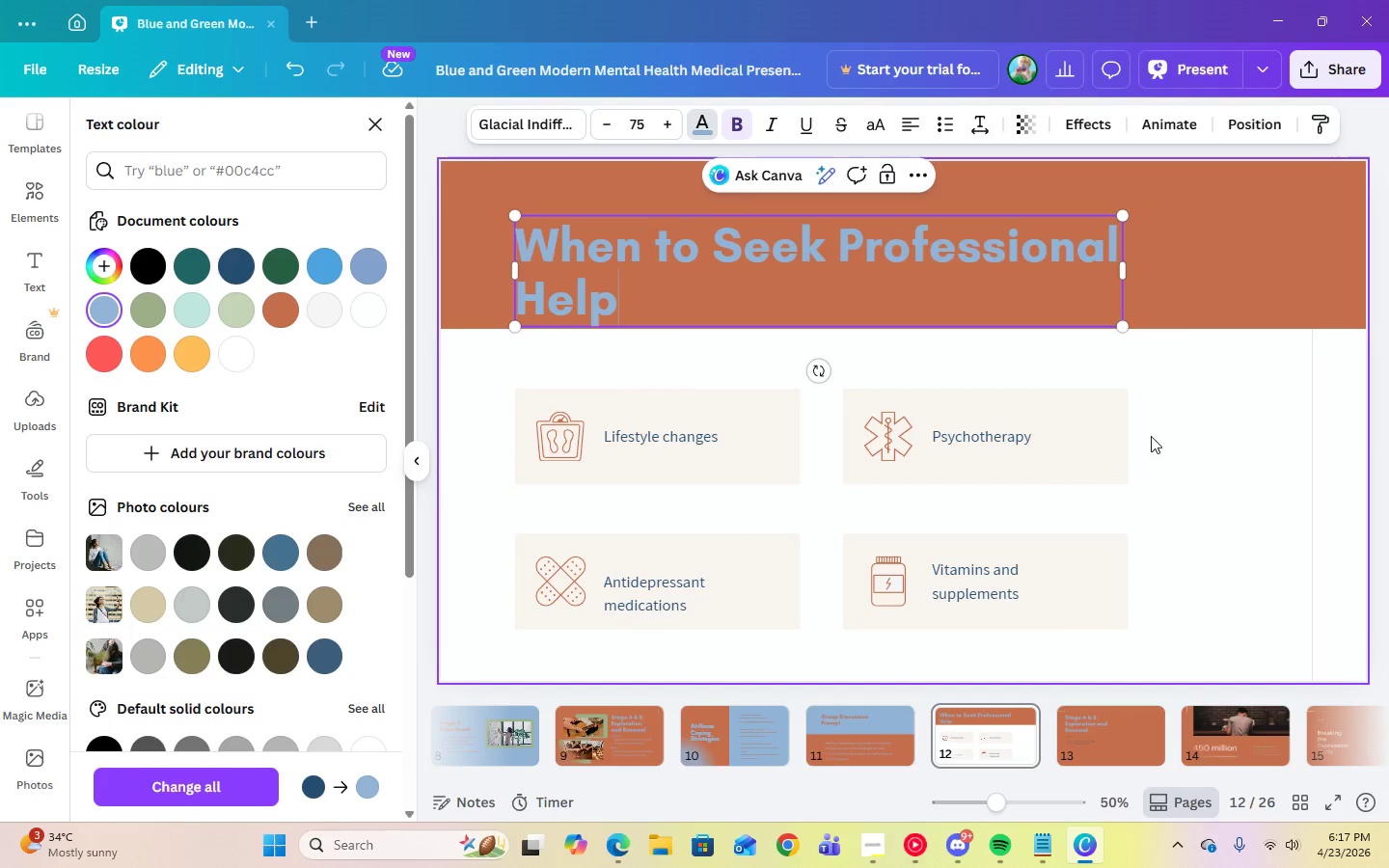 
left_click([1150, 454])
 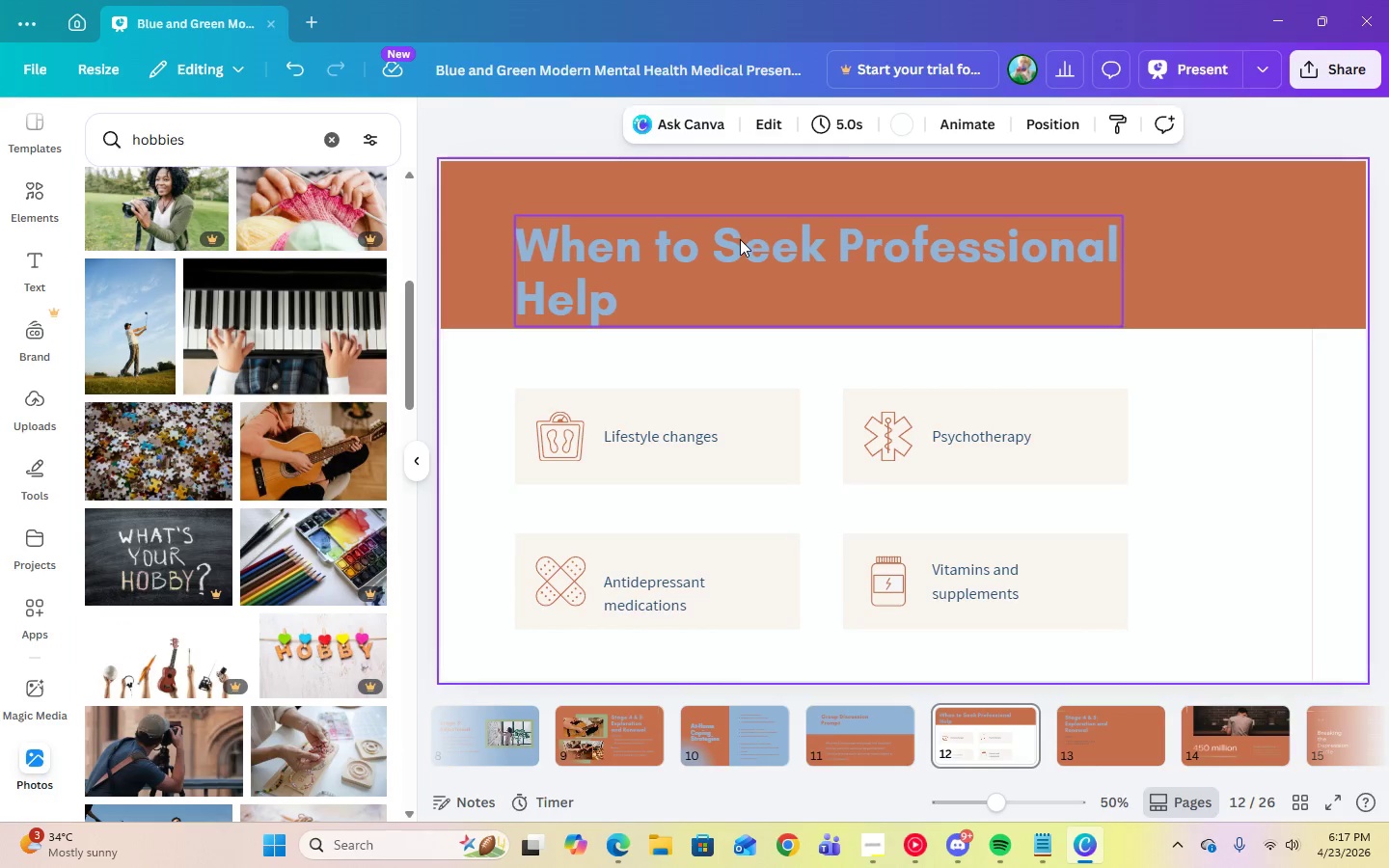 
left_click_drag(start_coordinate=[740, 239], to_coordinate=[740, 217])
 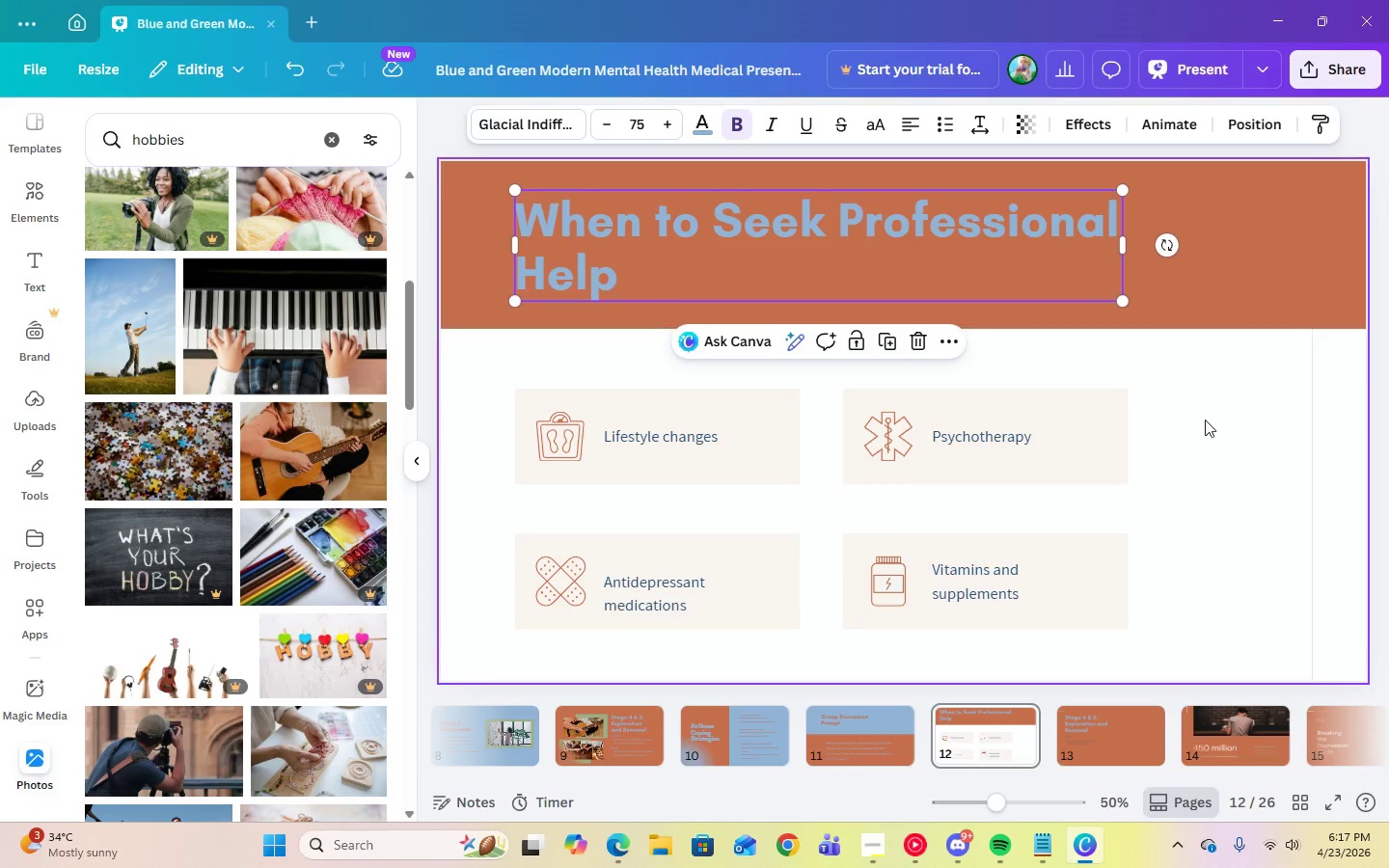 
left_click([1205, 420])
 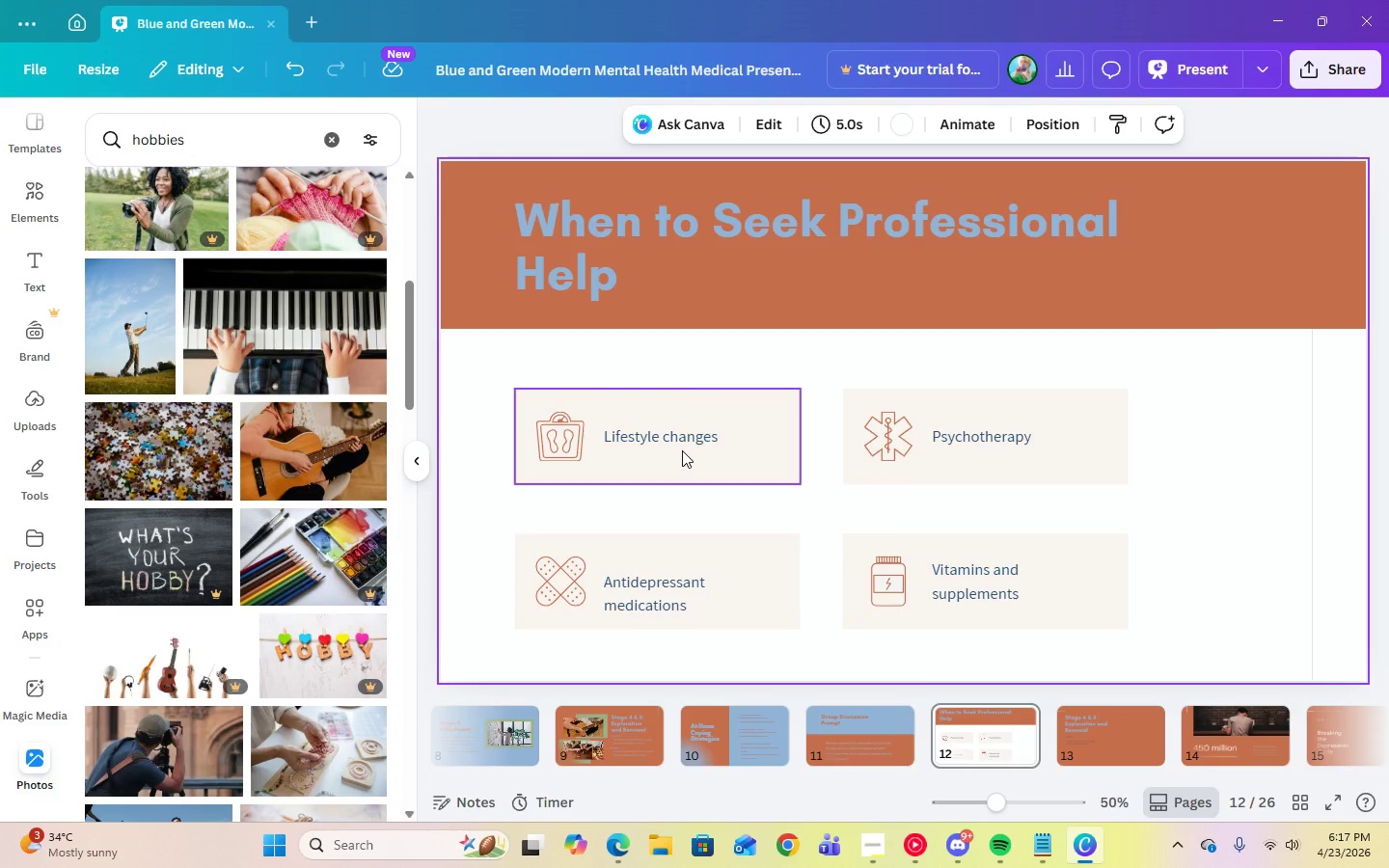 
left_click([682, 450])
 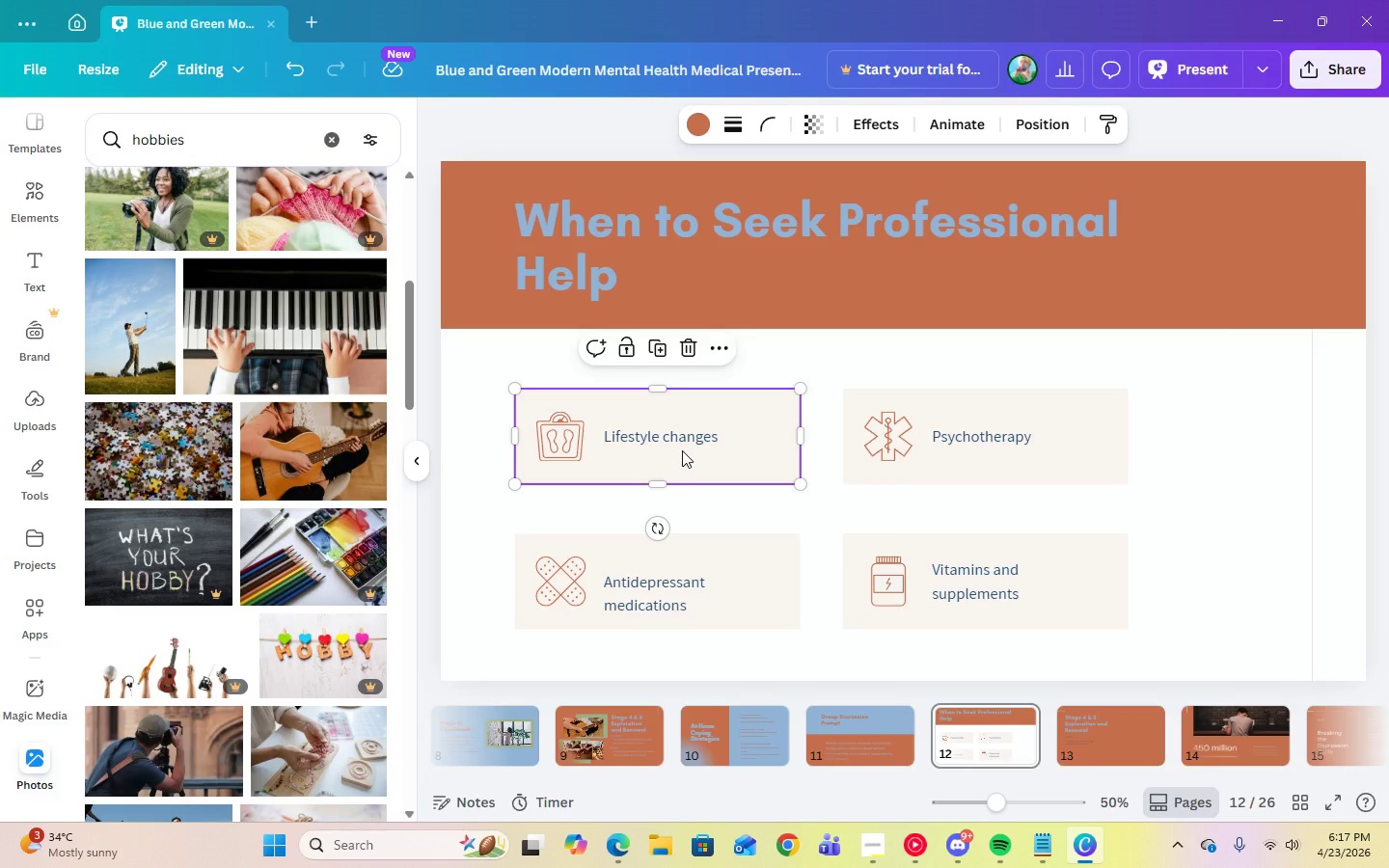 
key(Delete)
 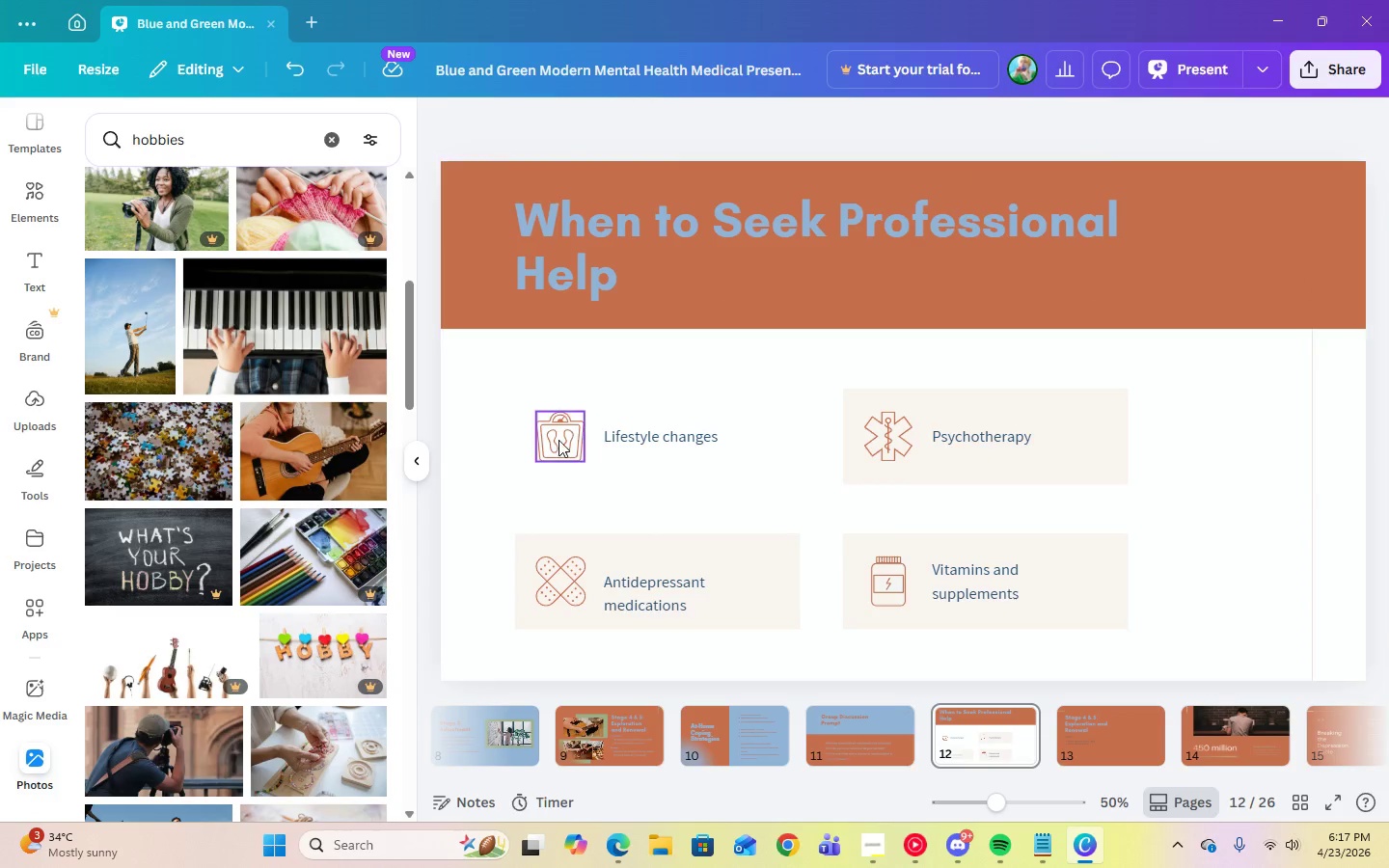 
left_click([557, 440])
 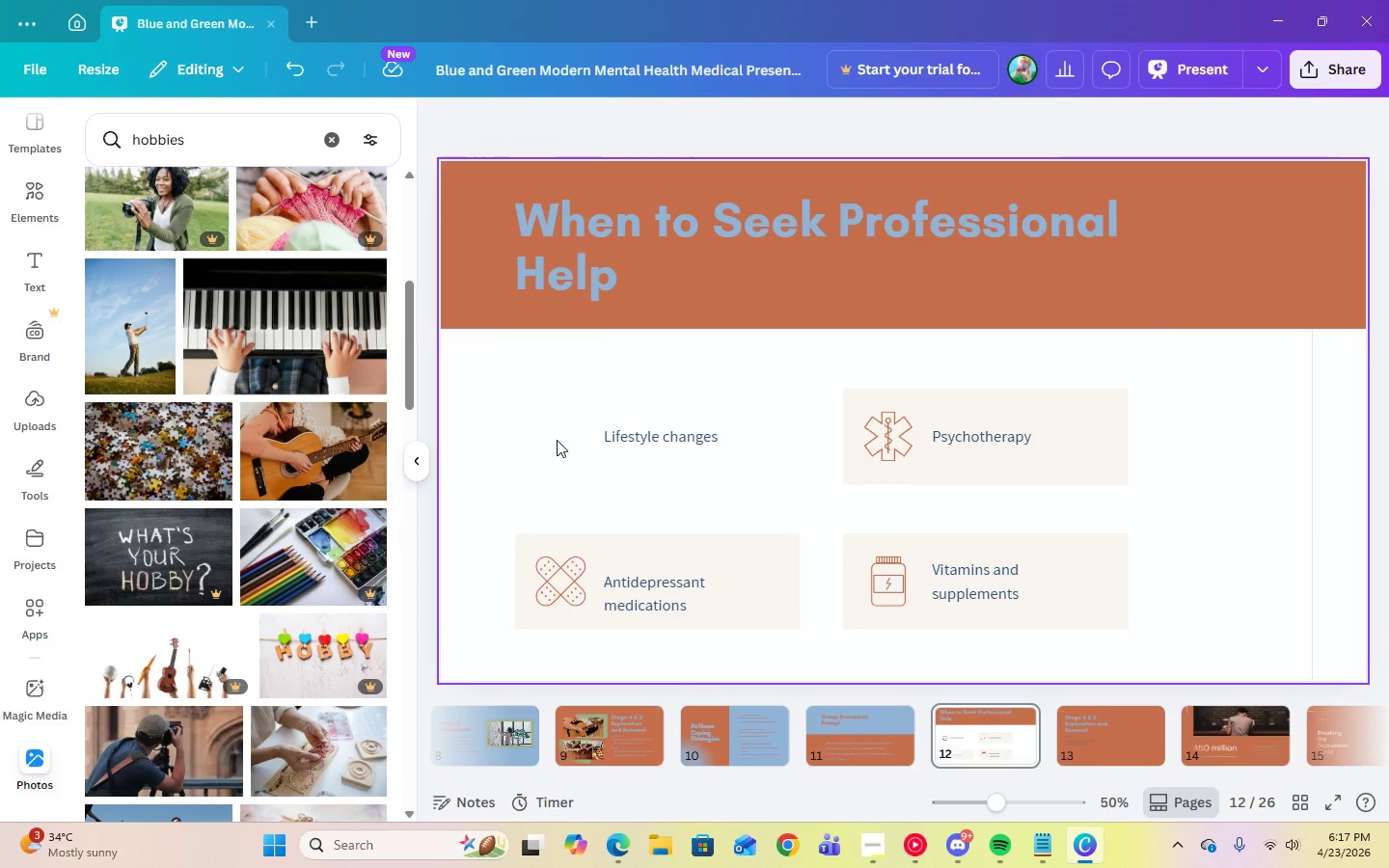 
key(Delete)
 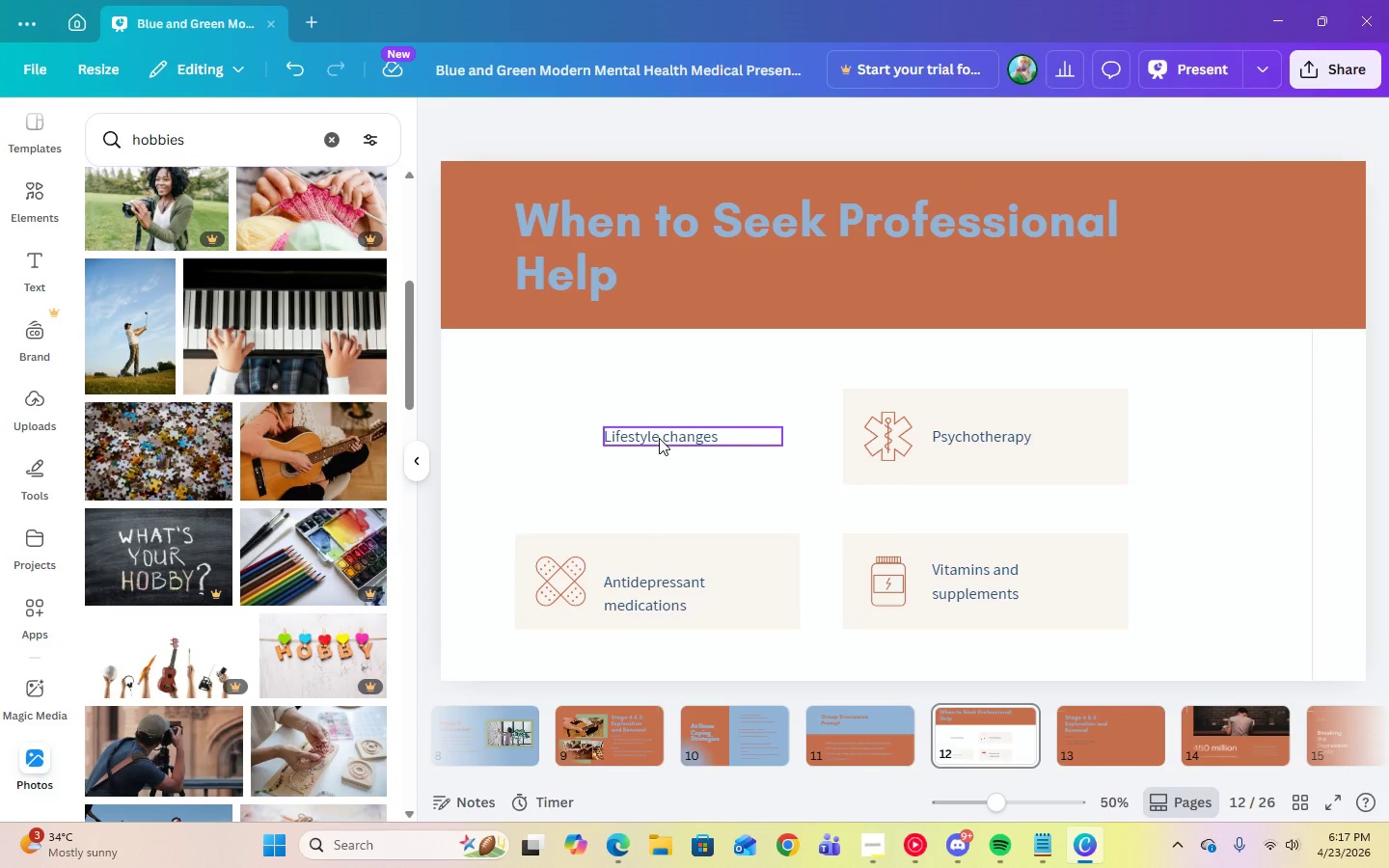 
left_click([659, 438])
 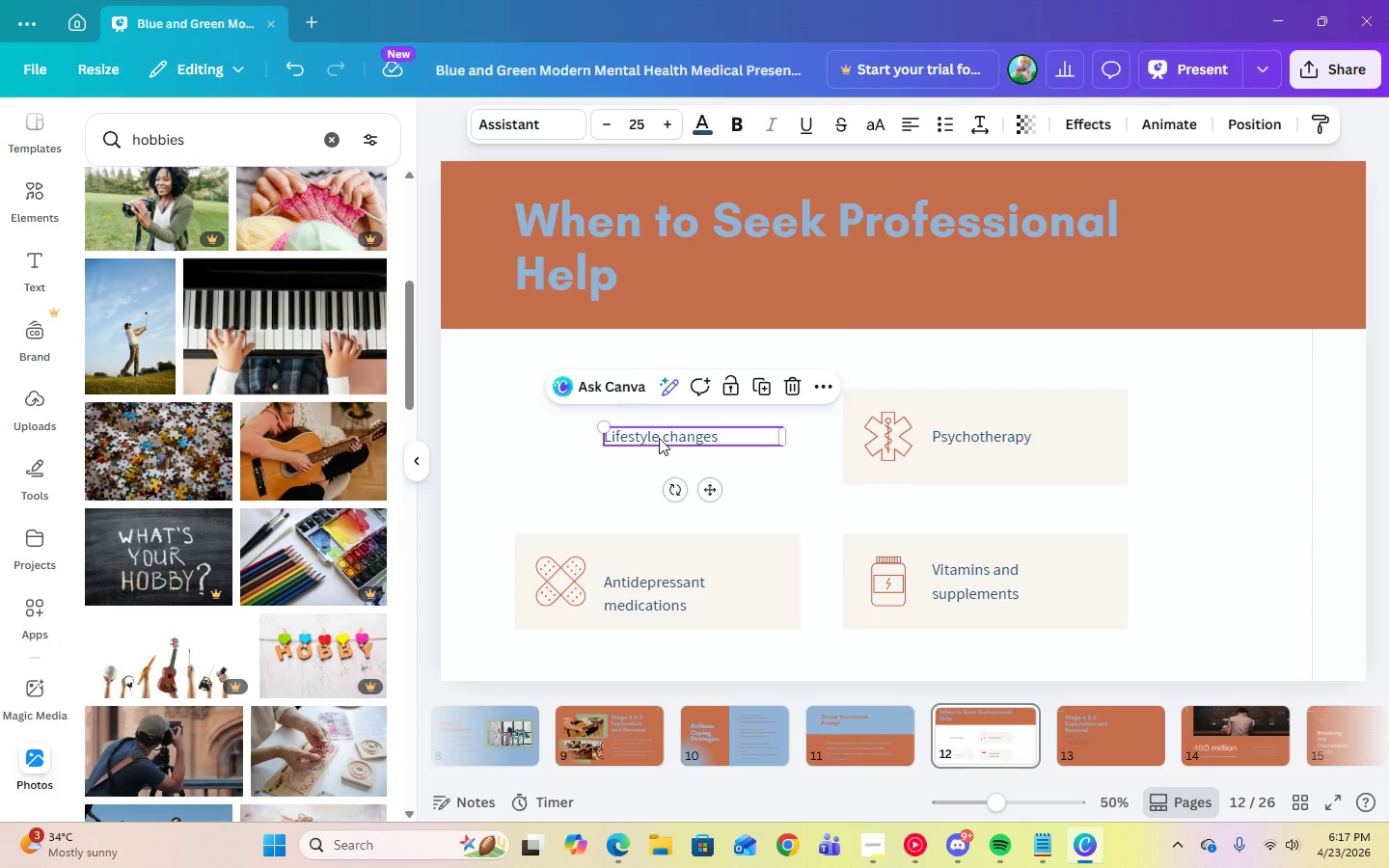 
key(Delete)
 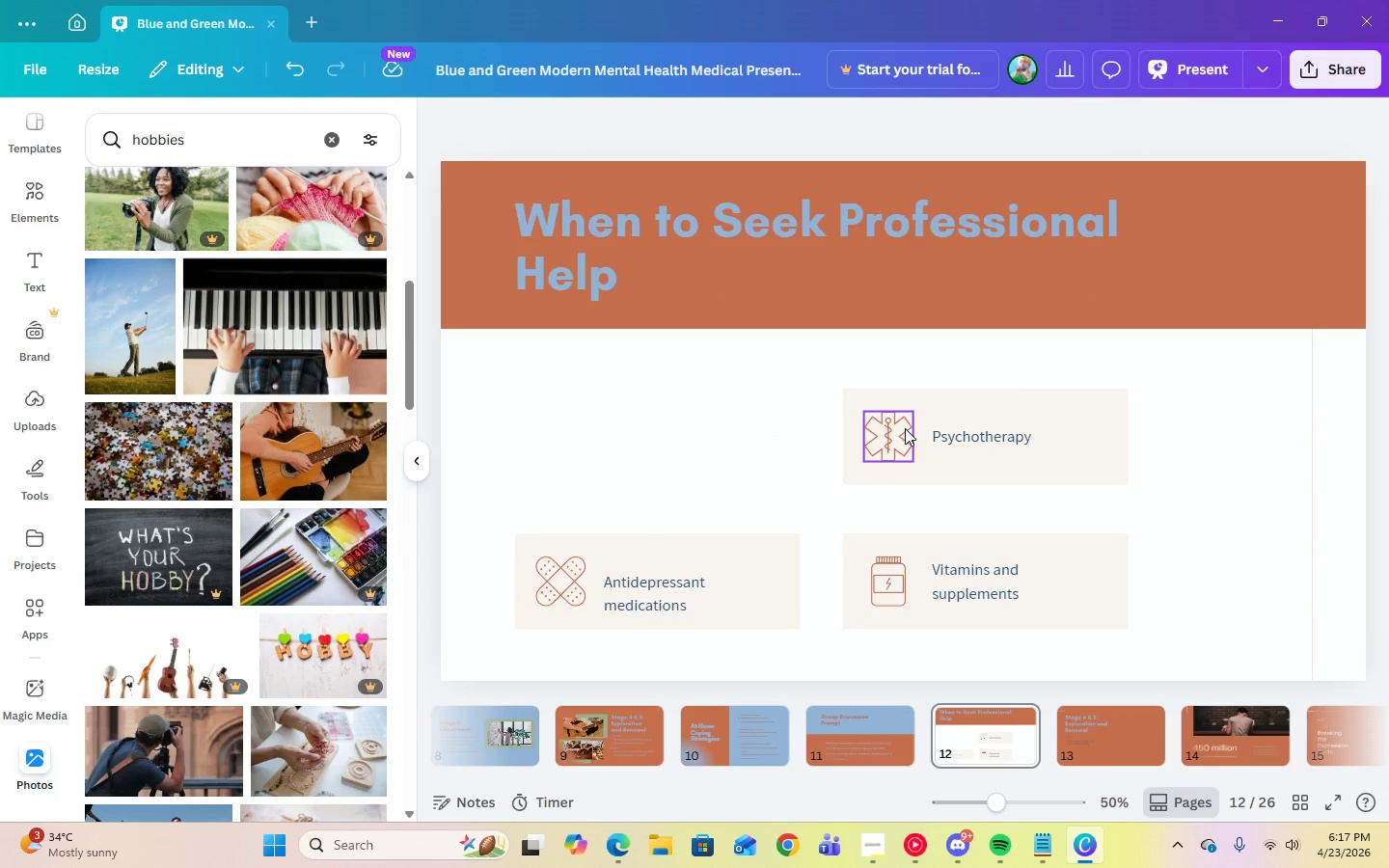 
left_click([904, 428])
 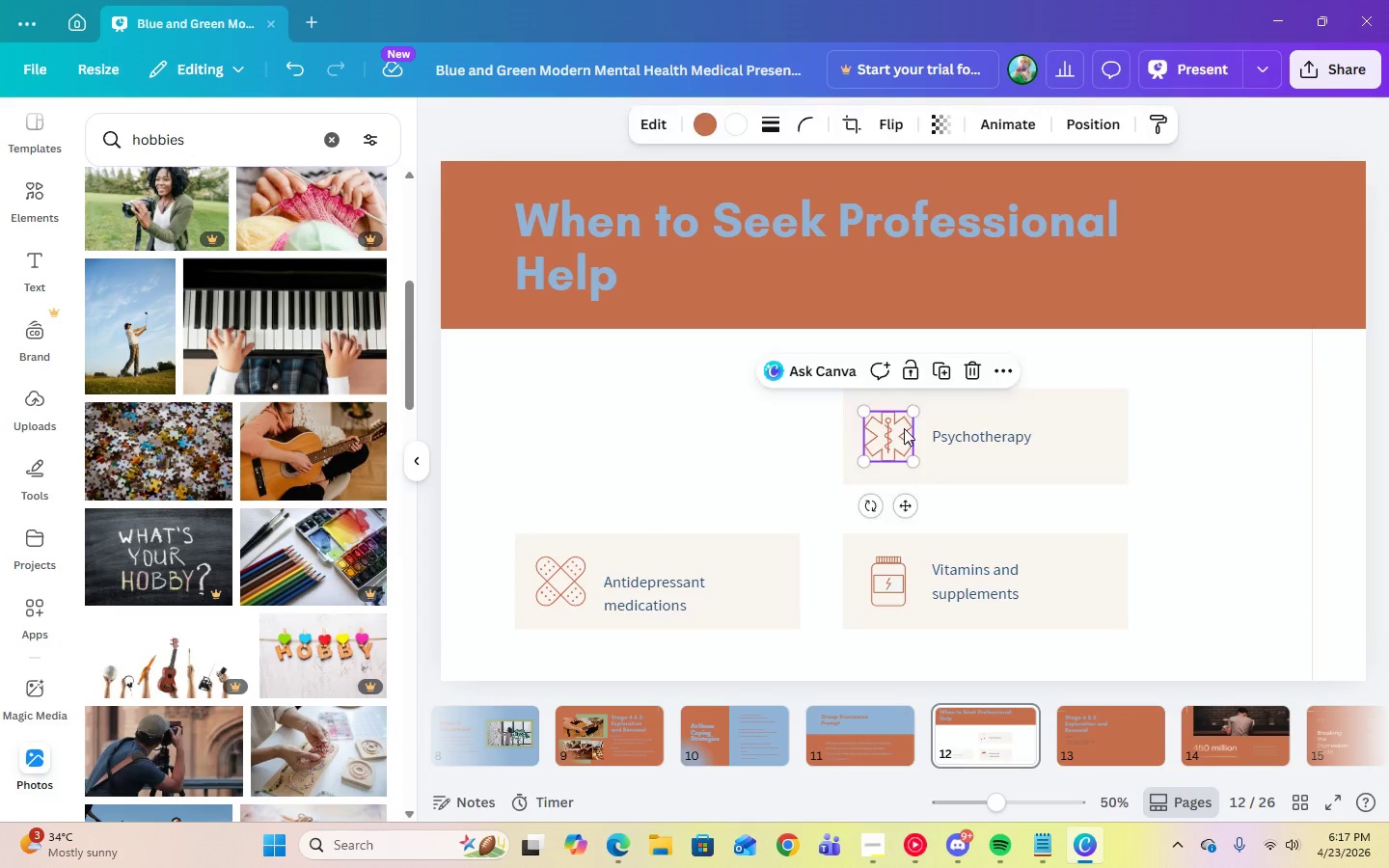 
key(Delete)
 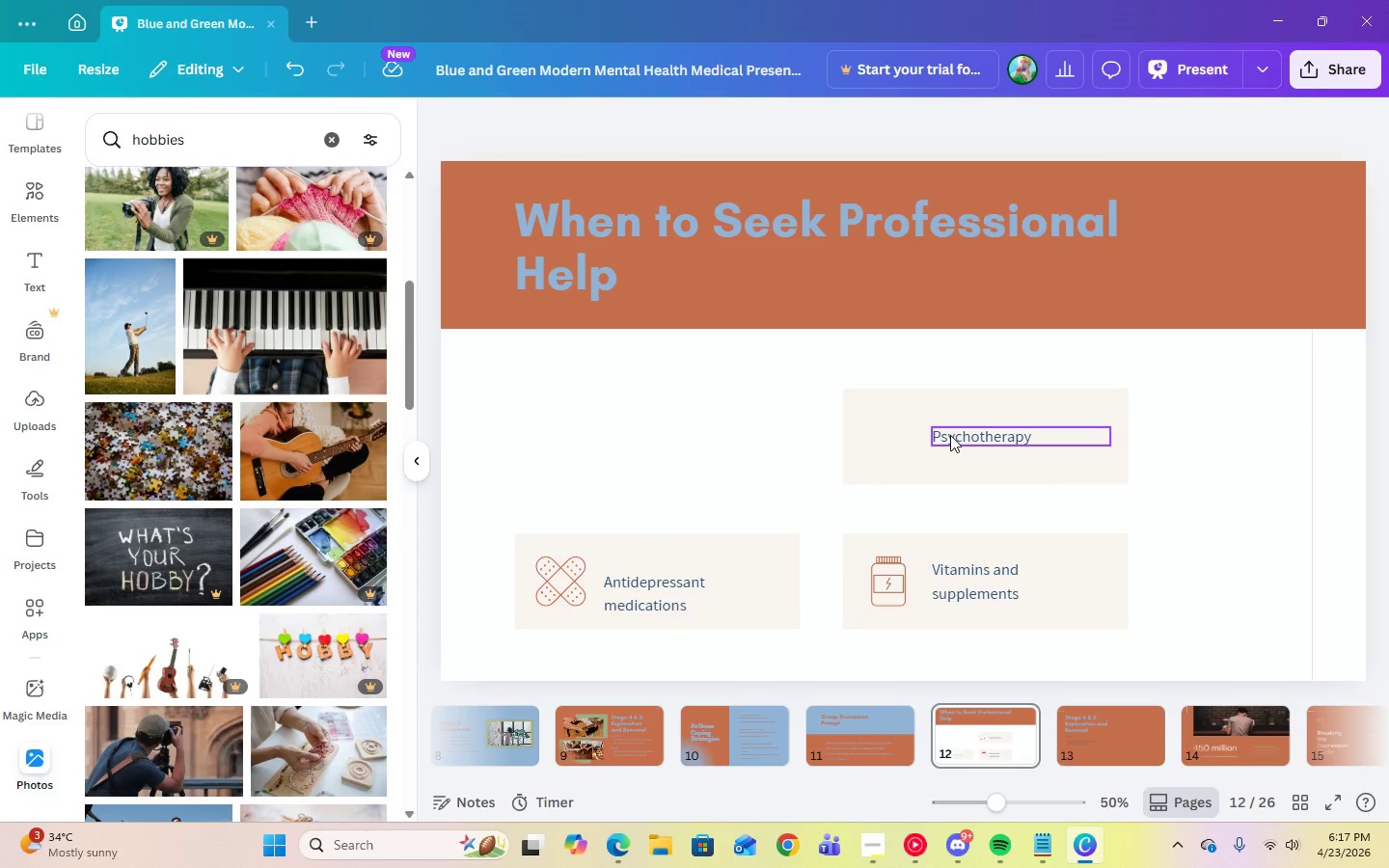 
double_click([950, 435])
 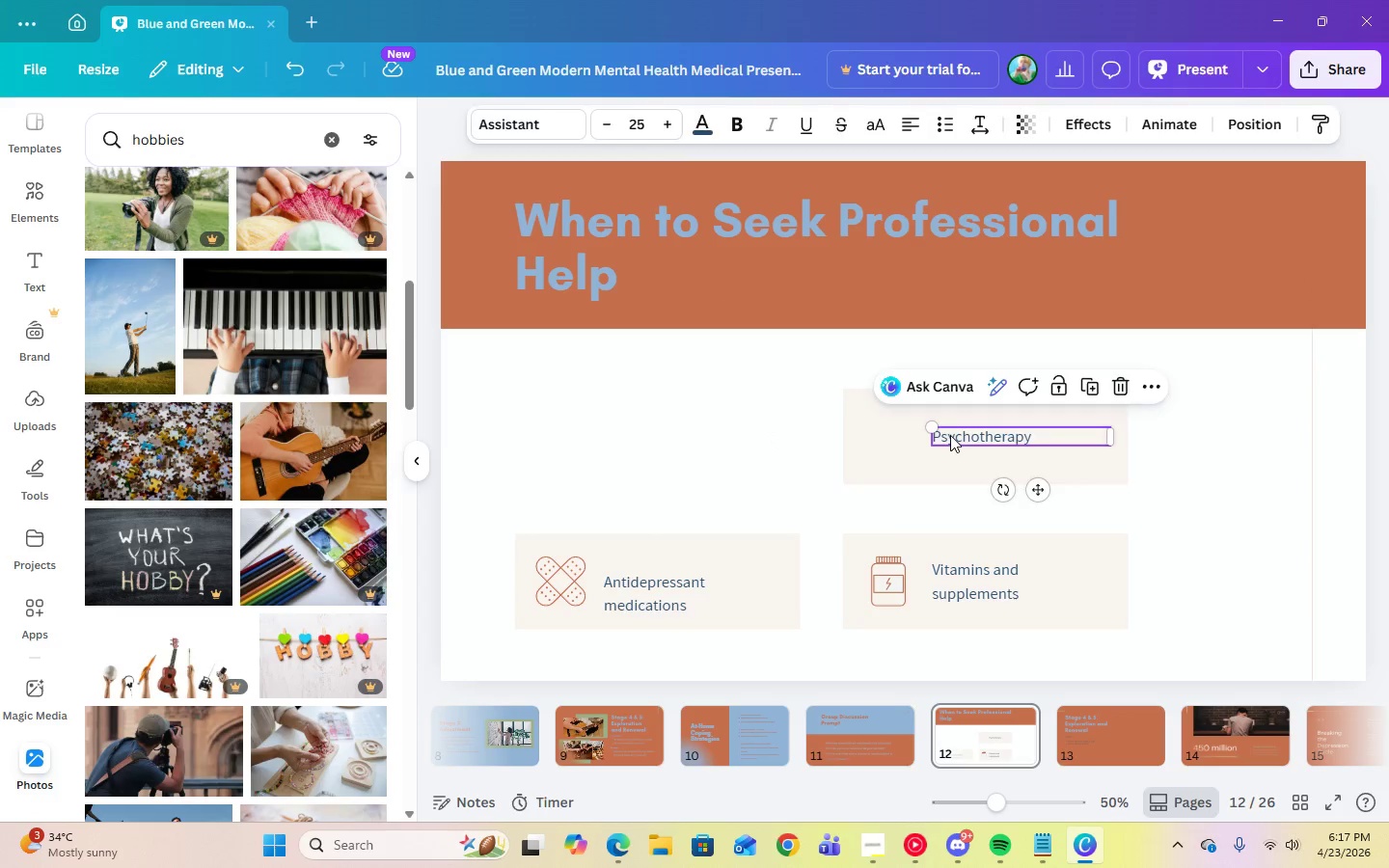 
key(Delete)
 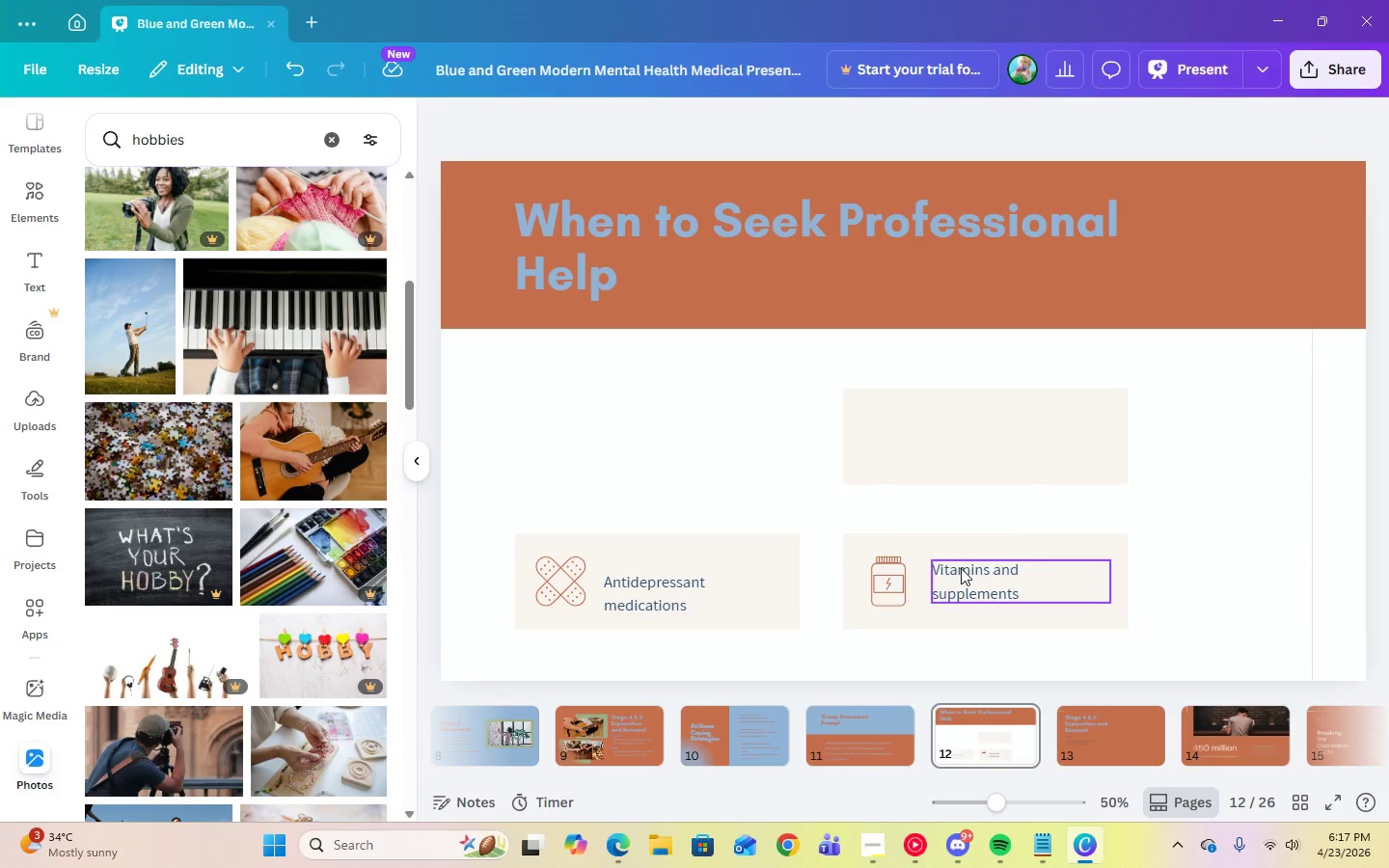 
key(Delete)
 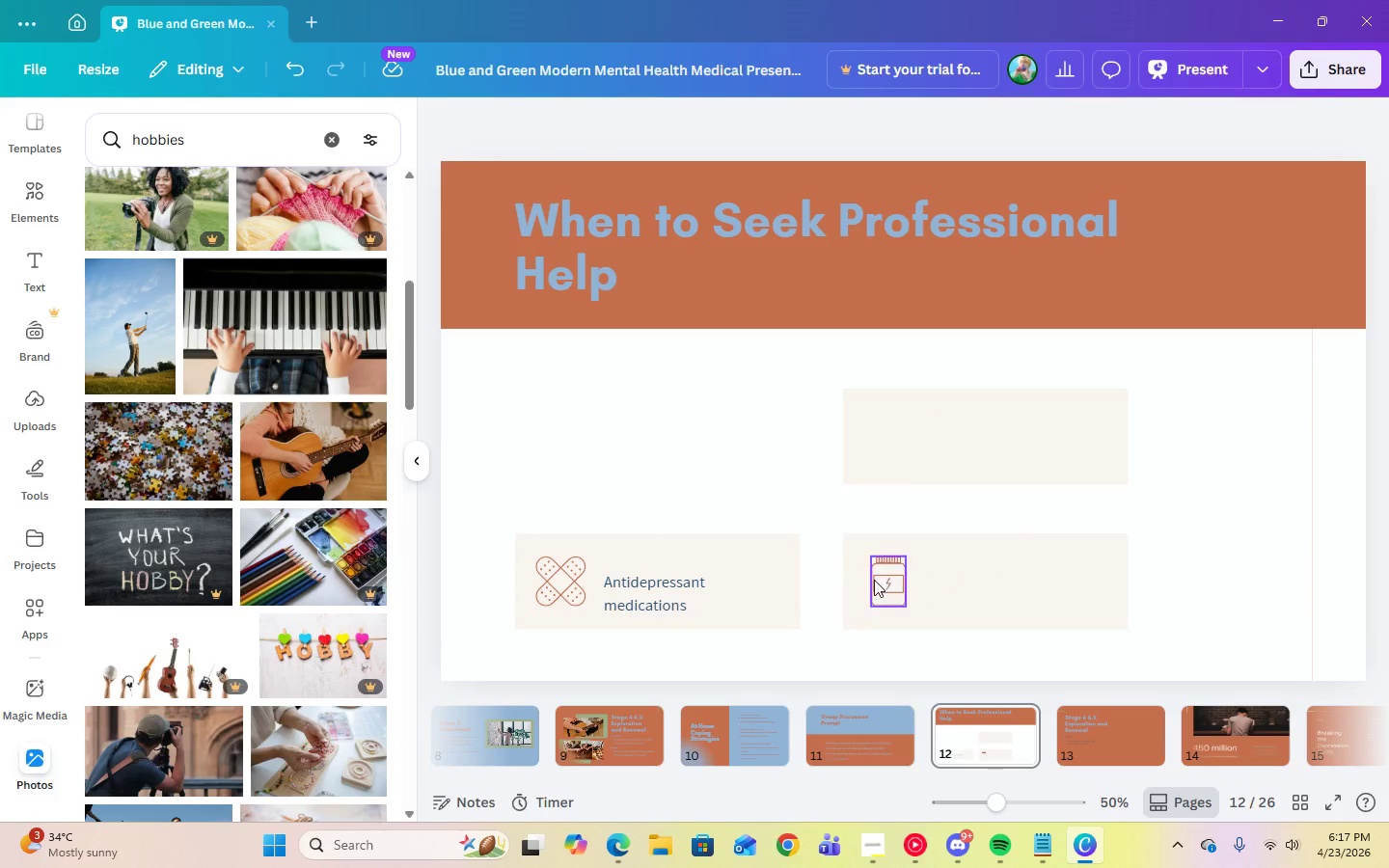 
double_click([874, 580])
 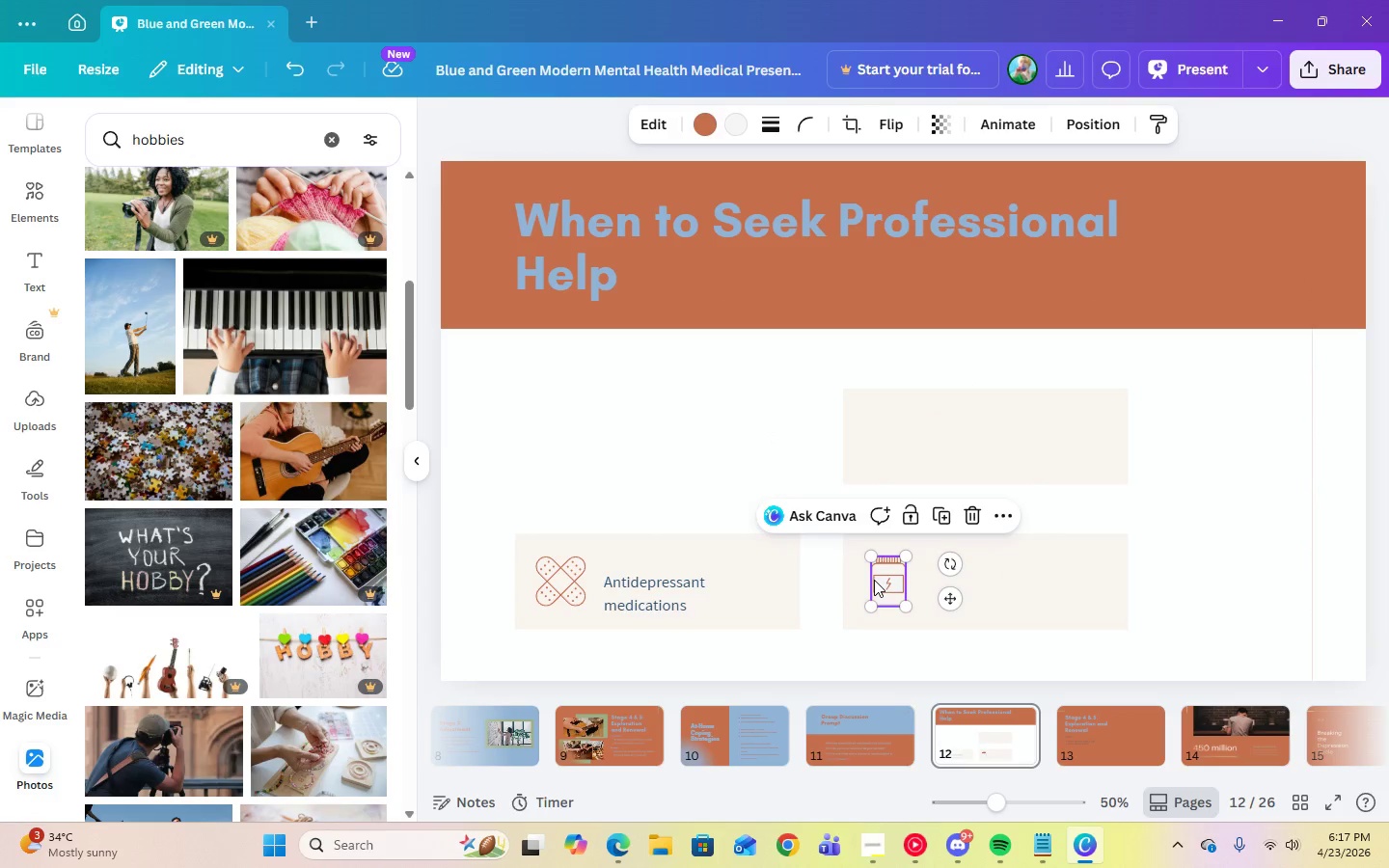 
key(Delete)
 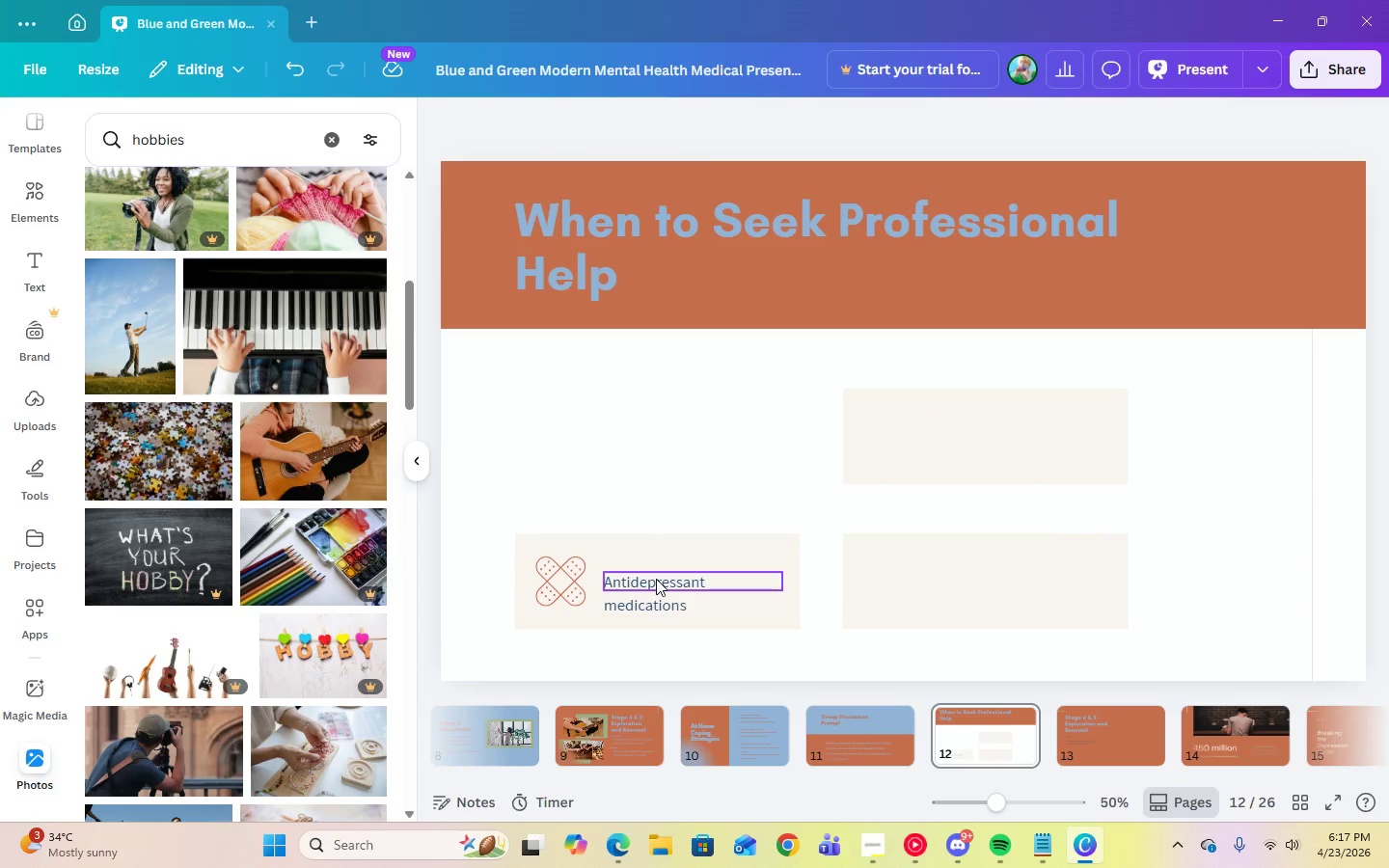 
left_click([656, 579])
 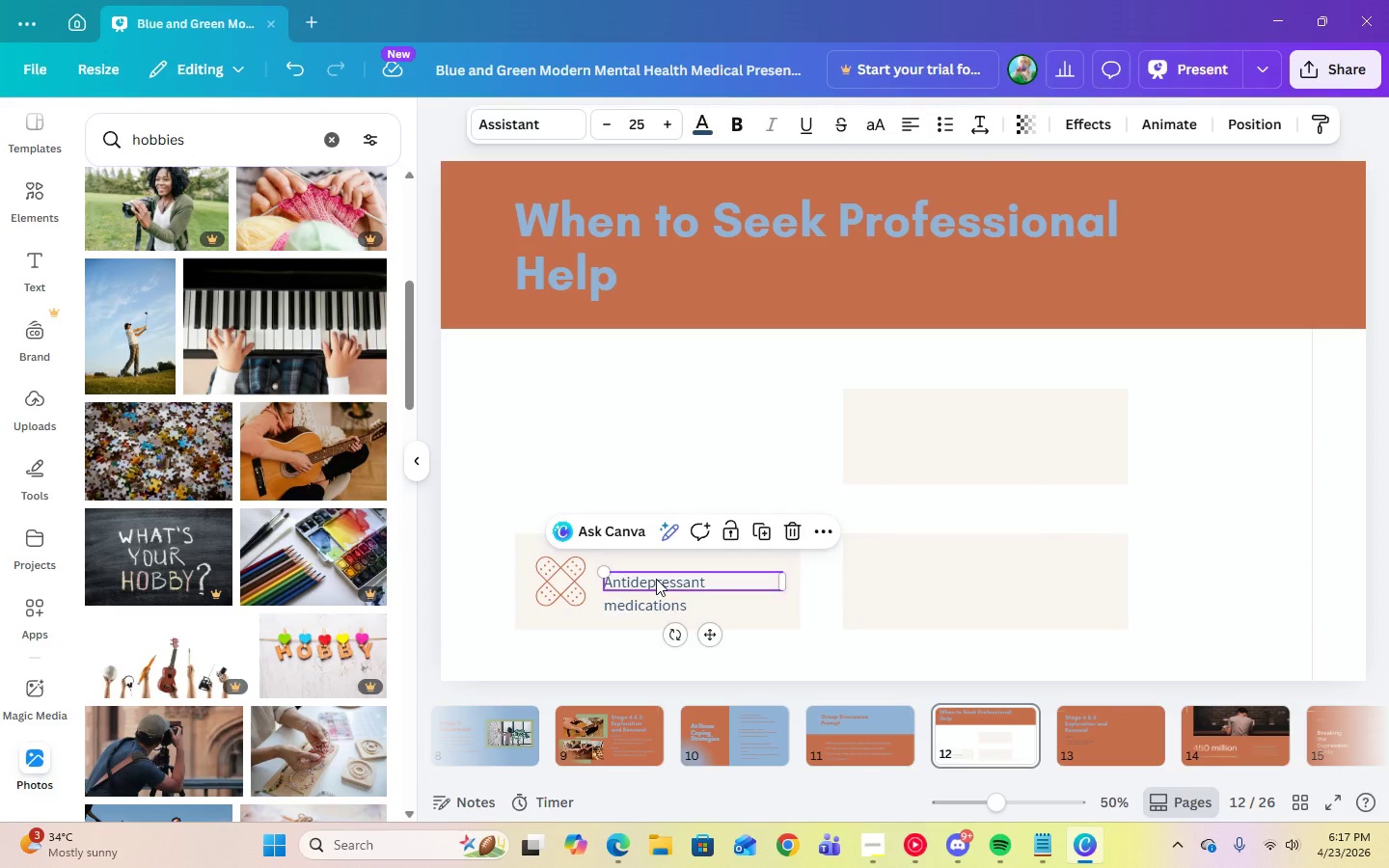 
key(Delete)
 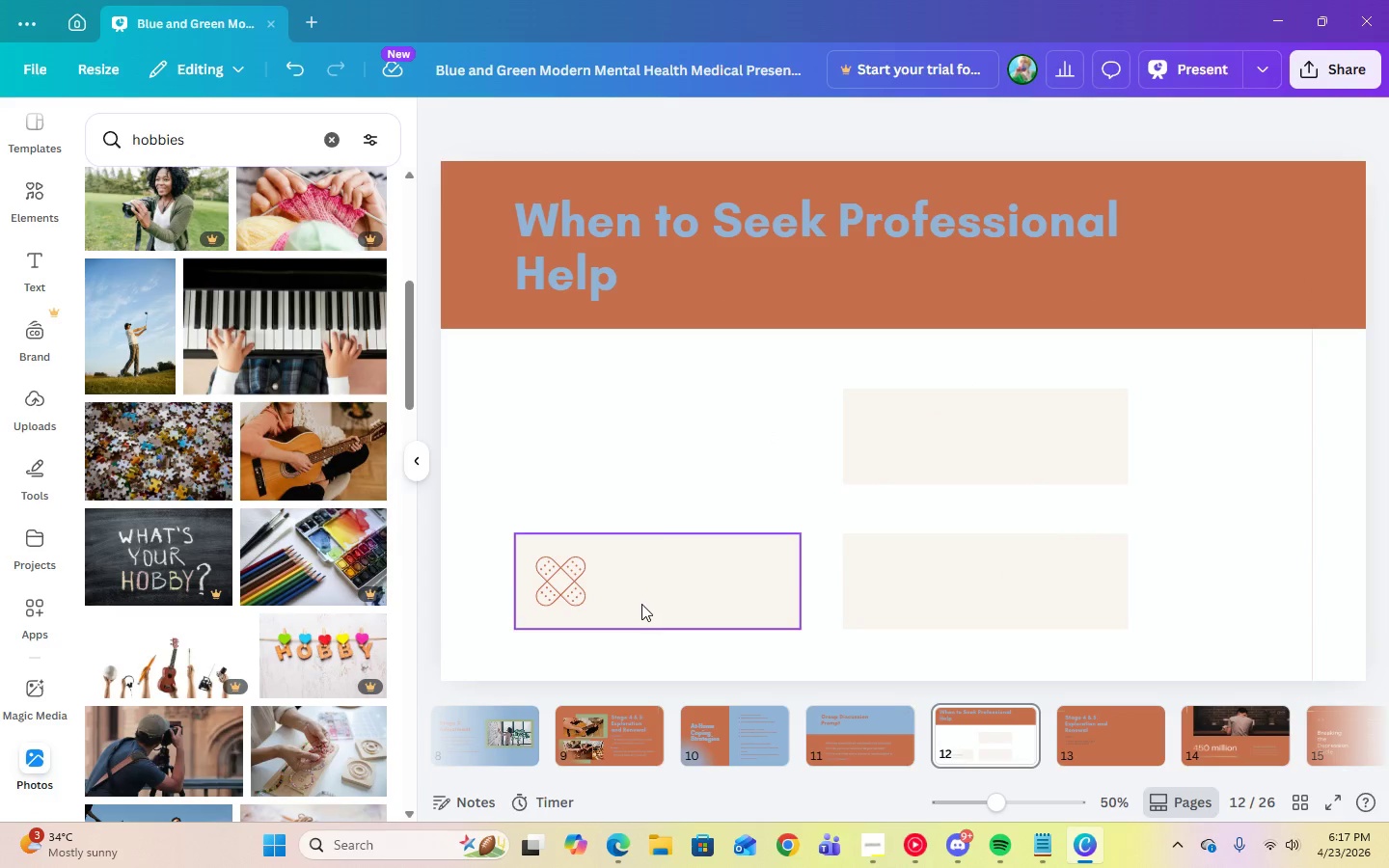 
double_click([641, 604])
 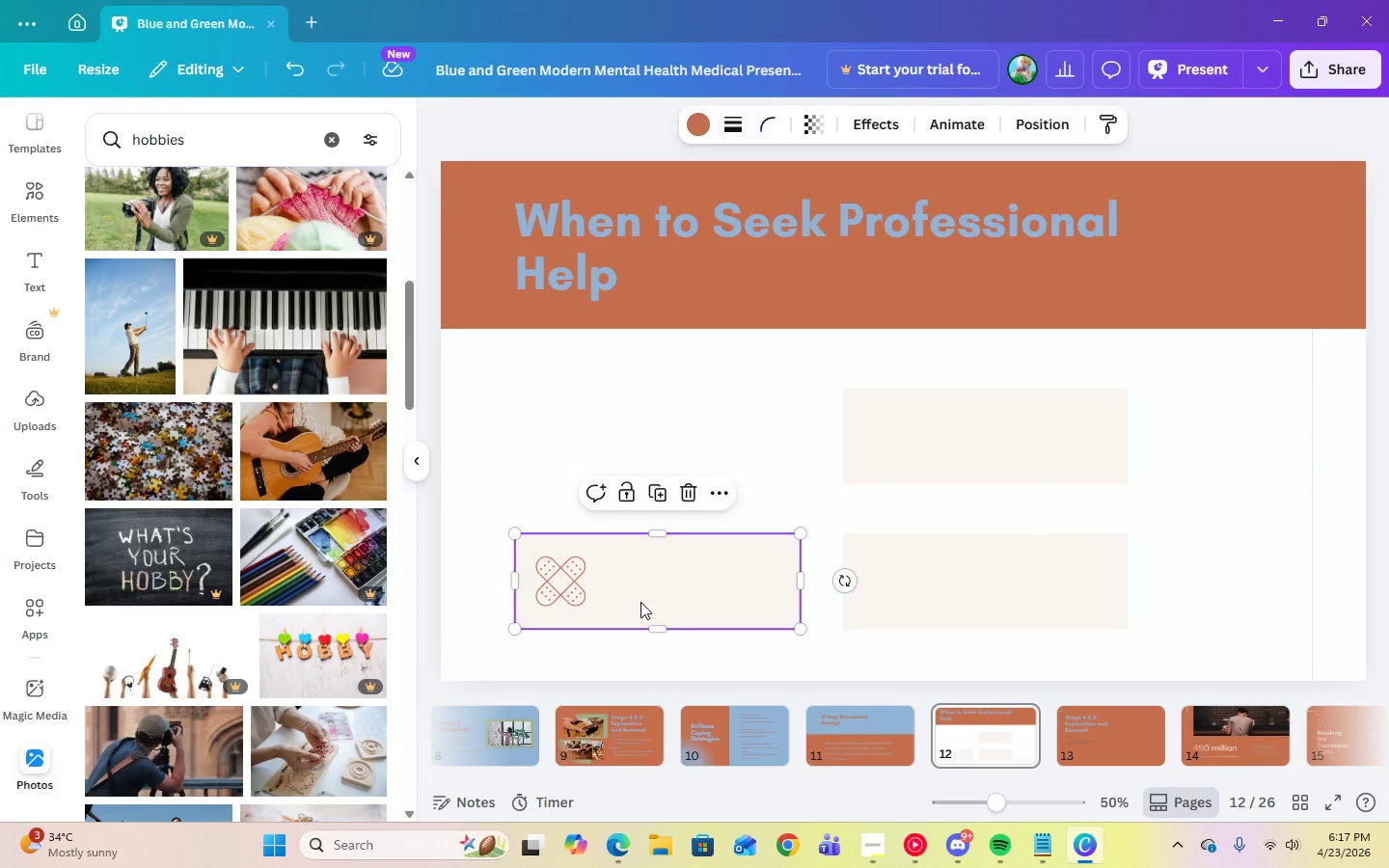 
key(Delete)
 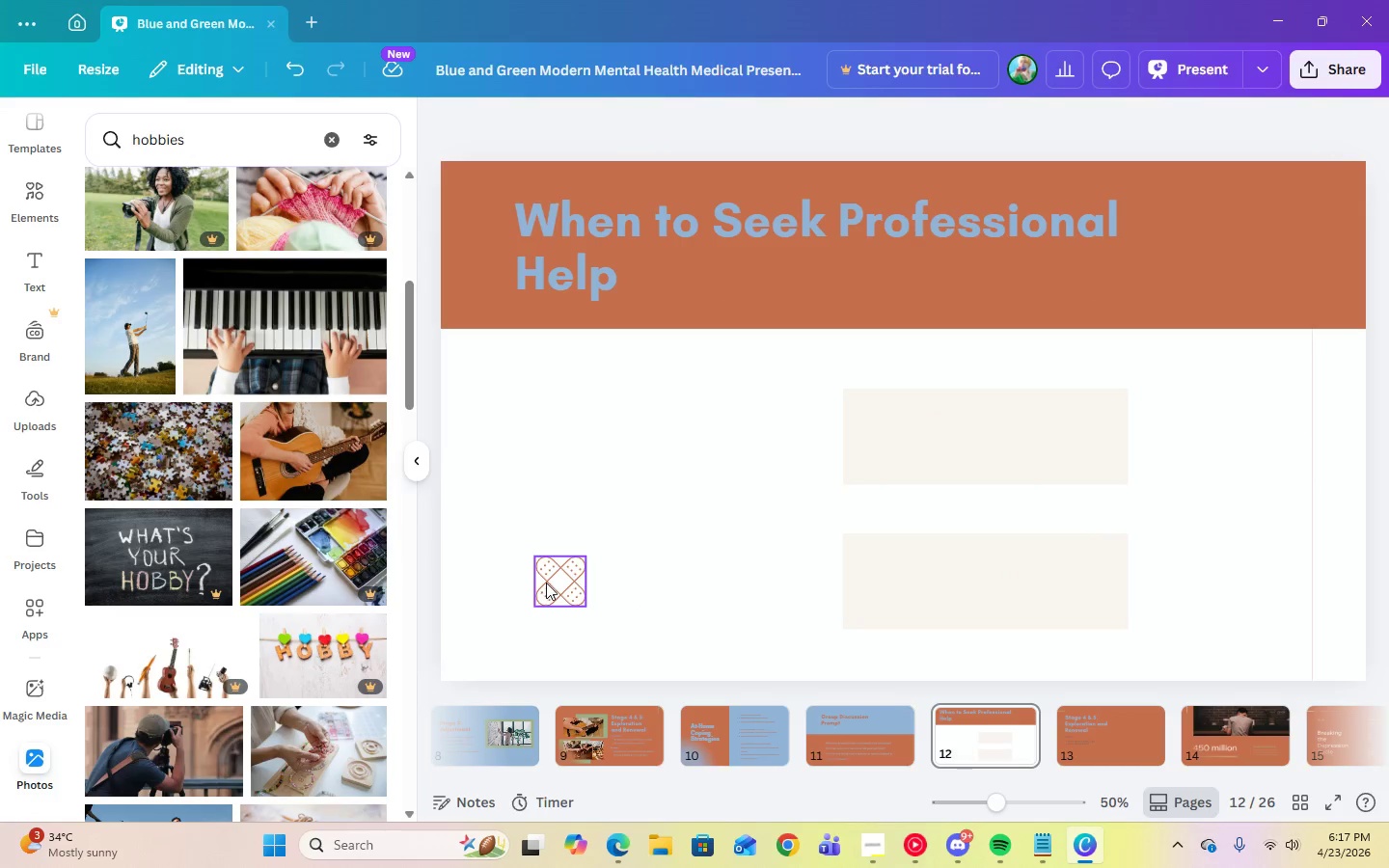 
triple_click([546, 583])
 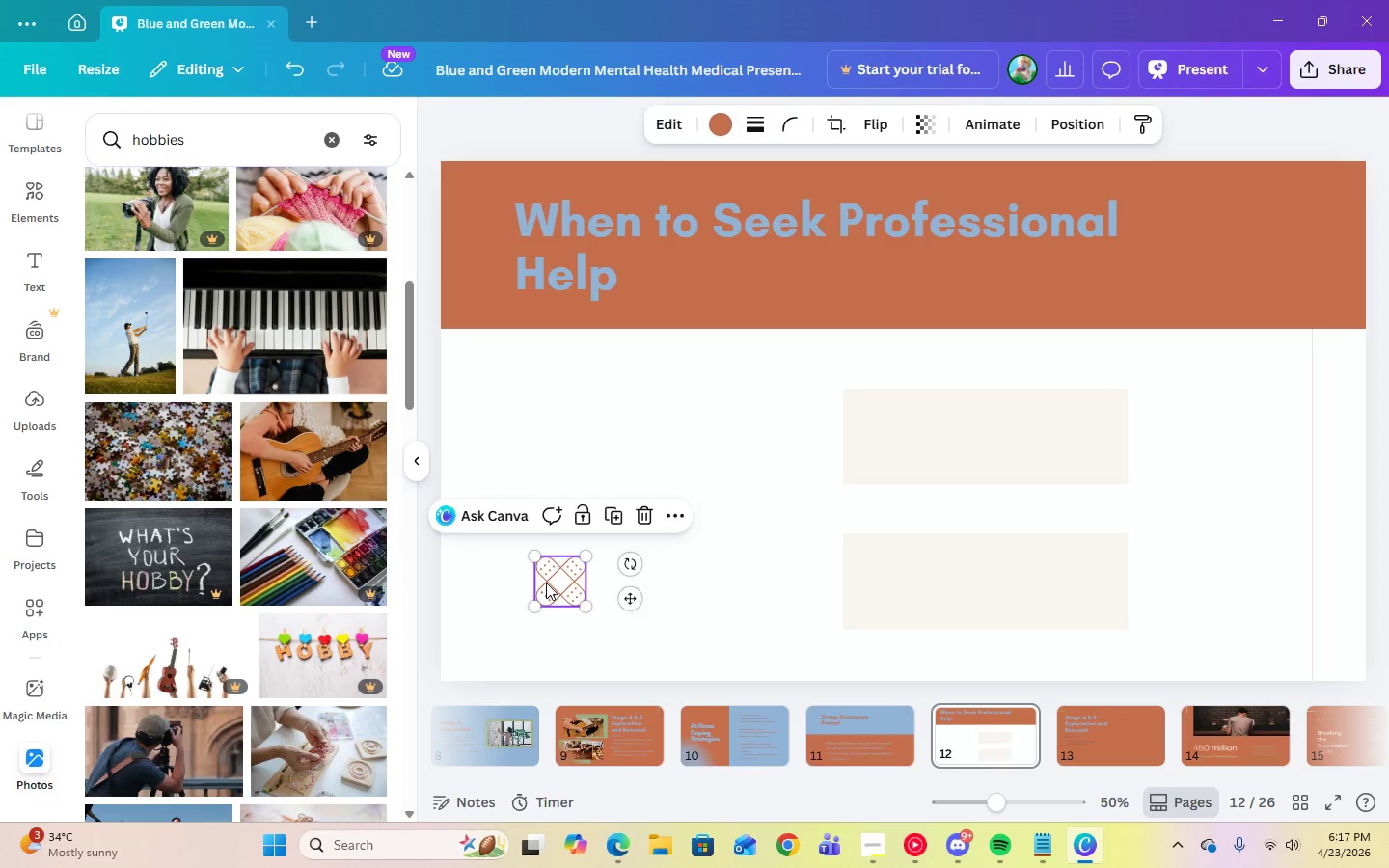 
key(Delete)
 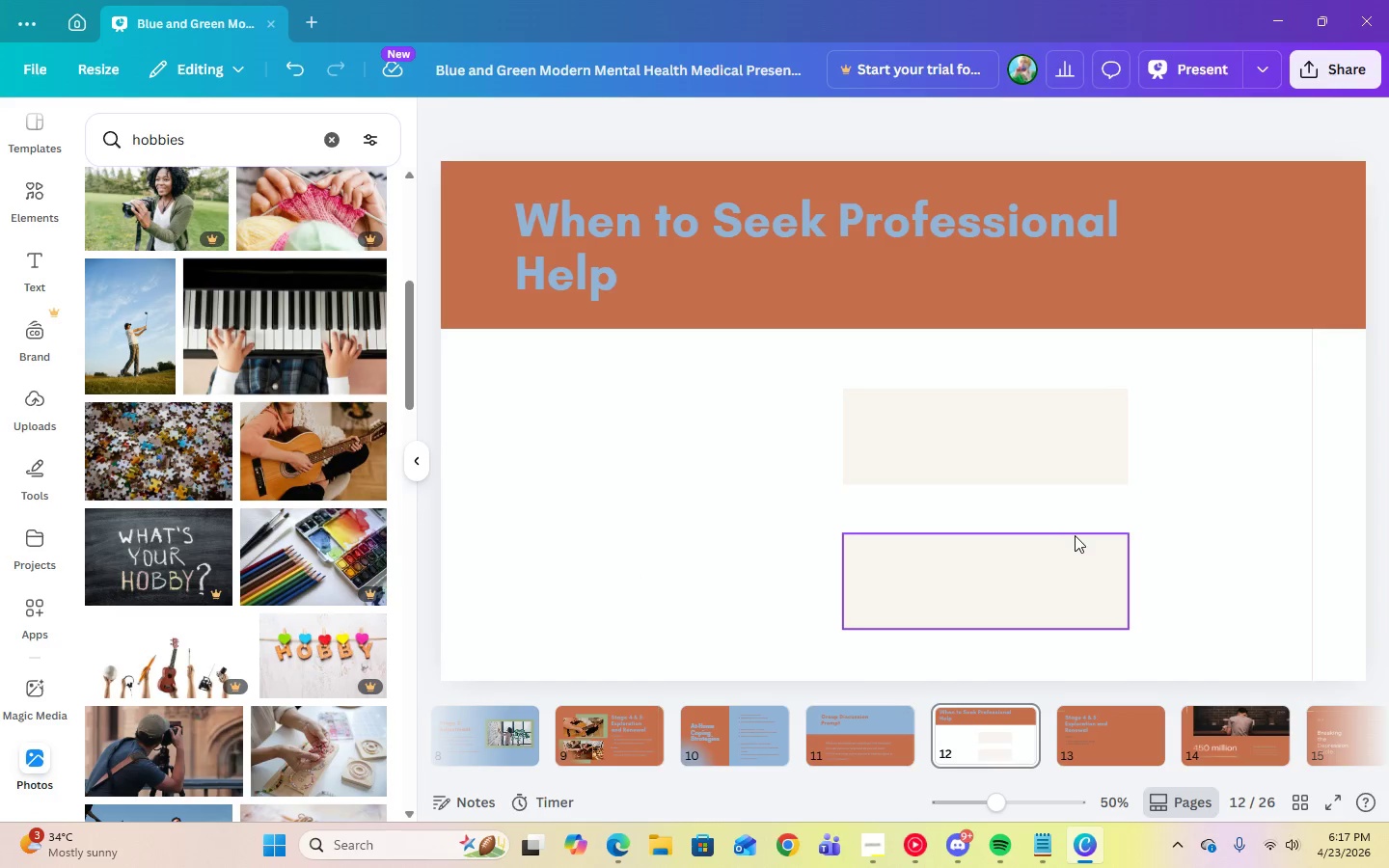 
left_click([1074, 541])
 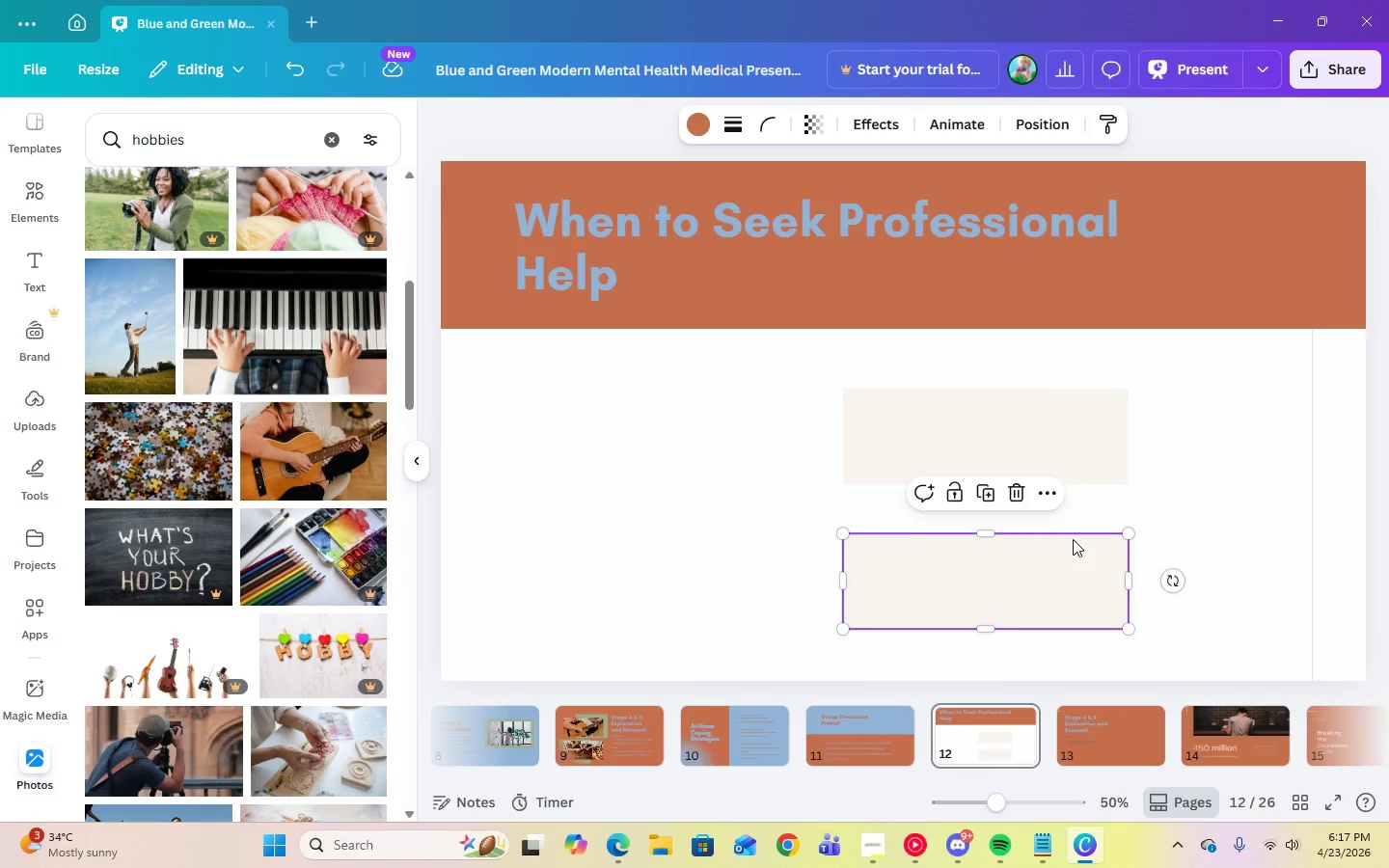 
key(Delete)
 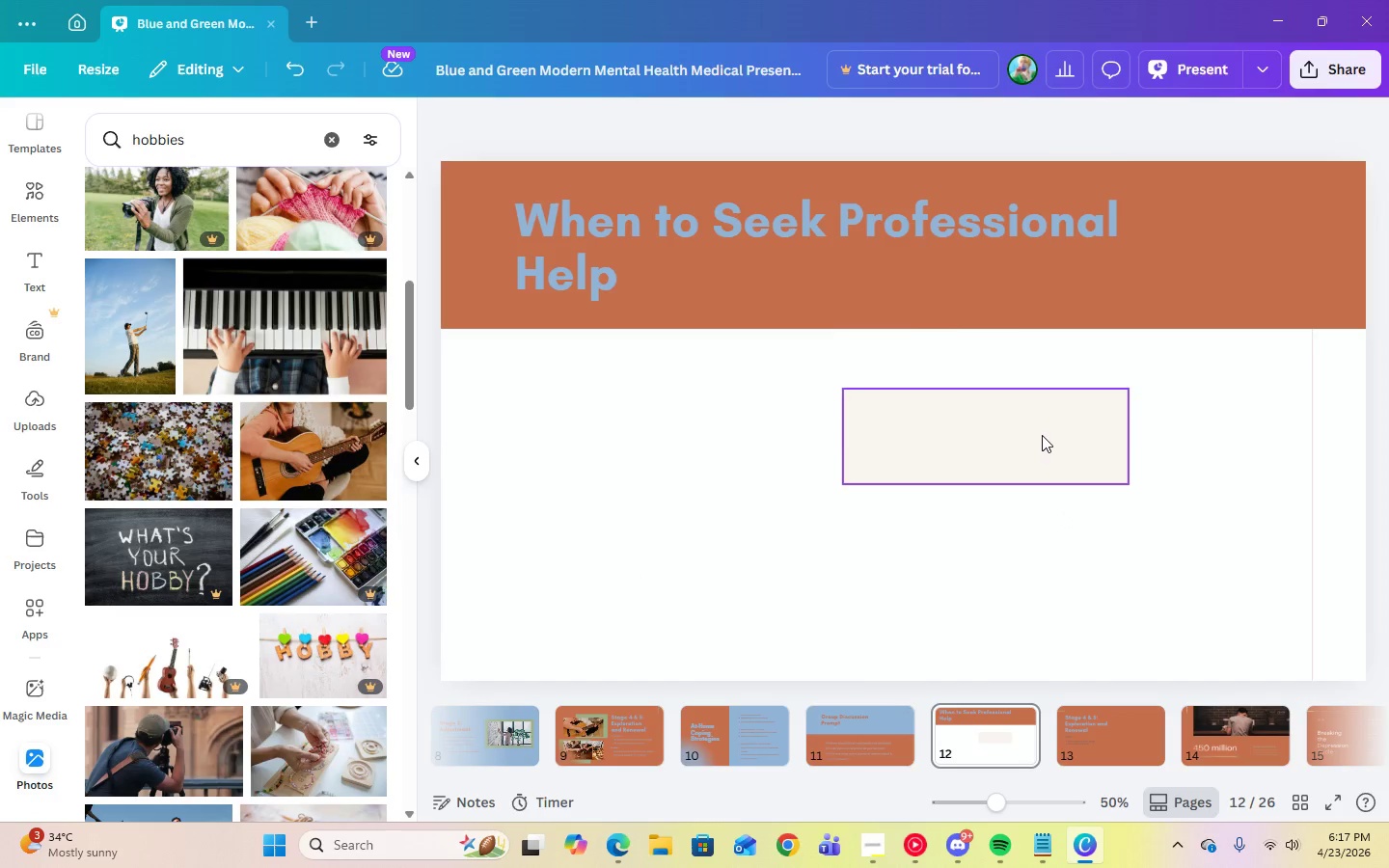 
left_click([1042, 435])
 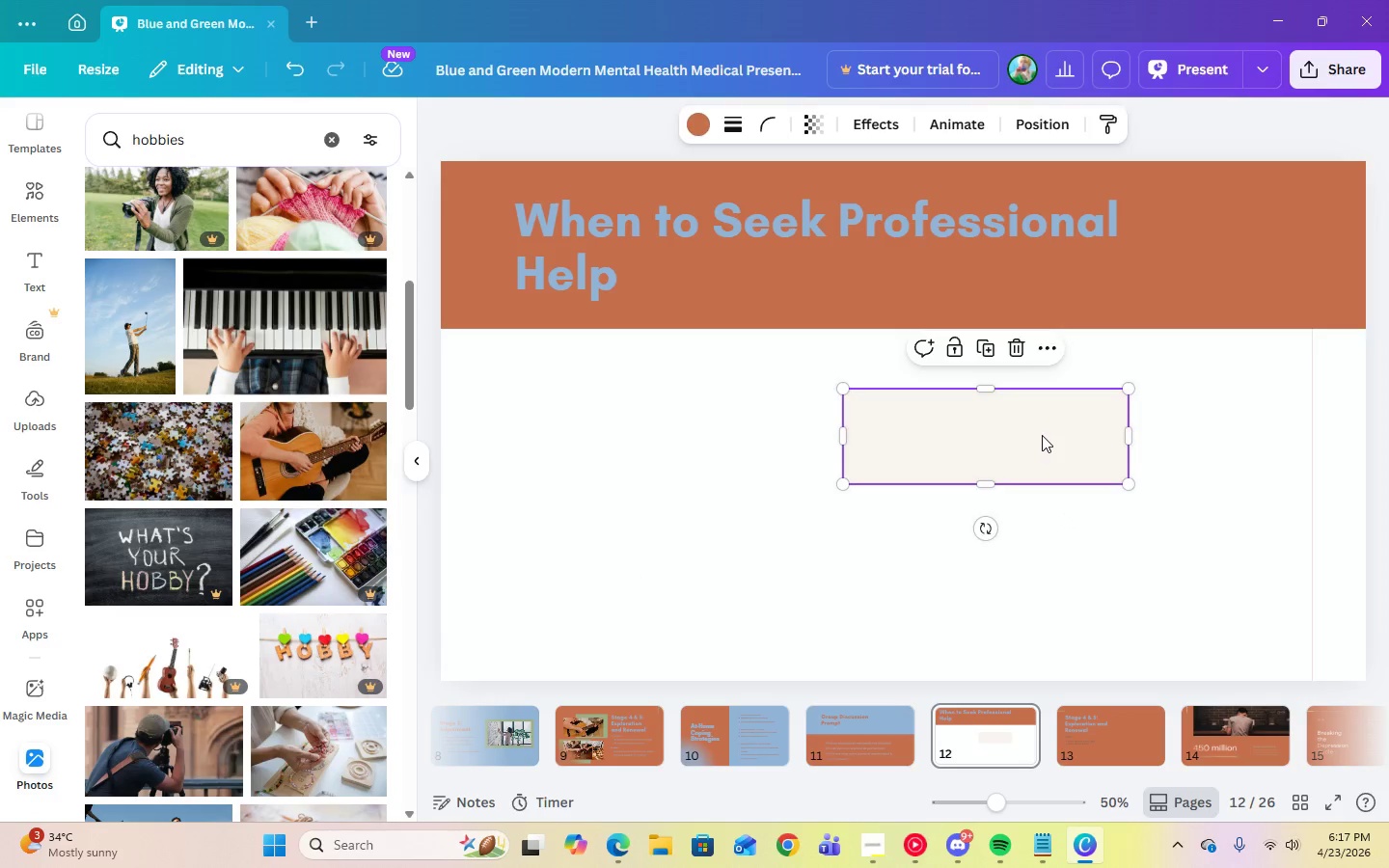 
key(Delete)
 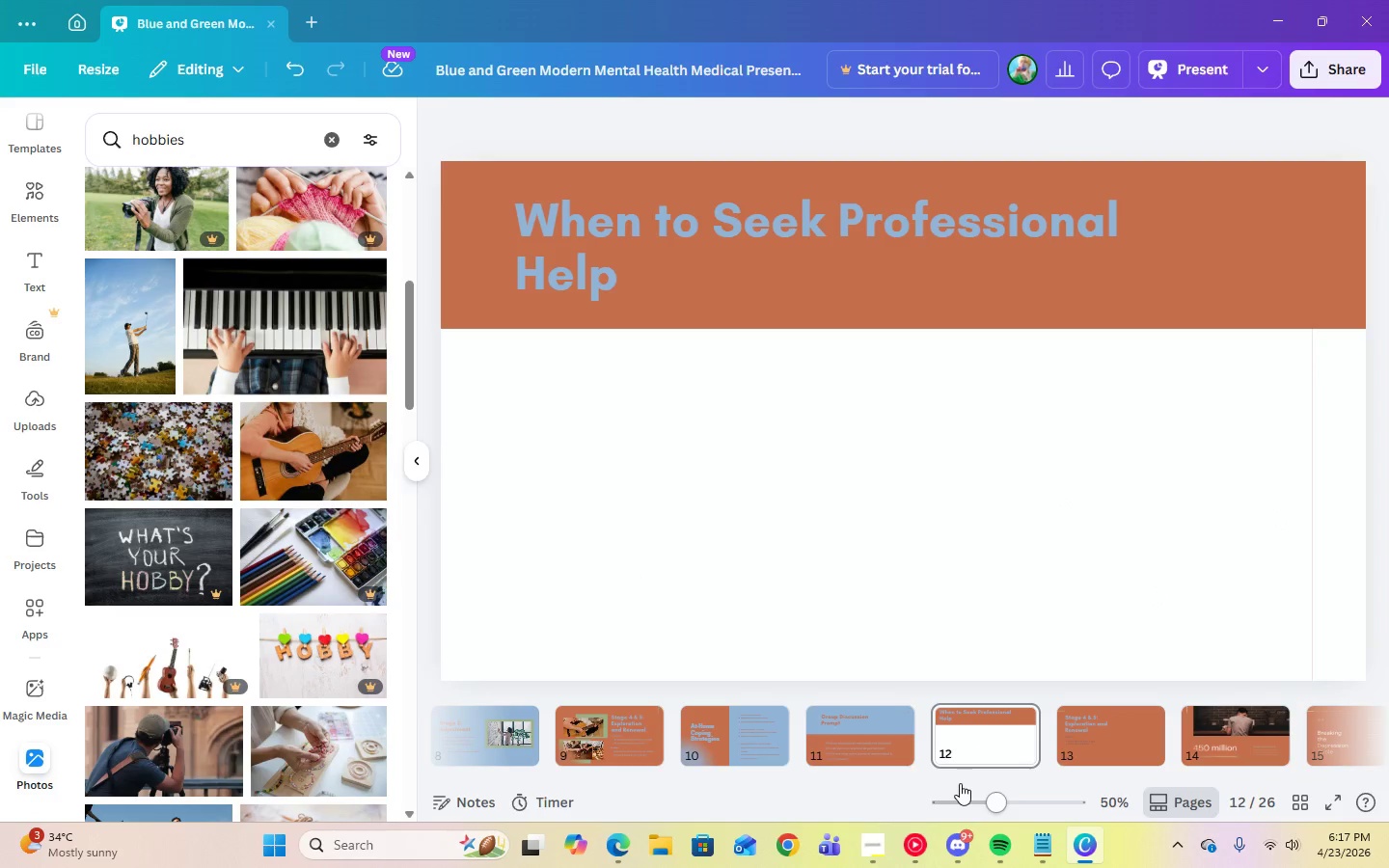 
wait(6.55)
 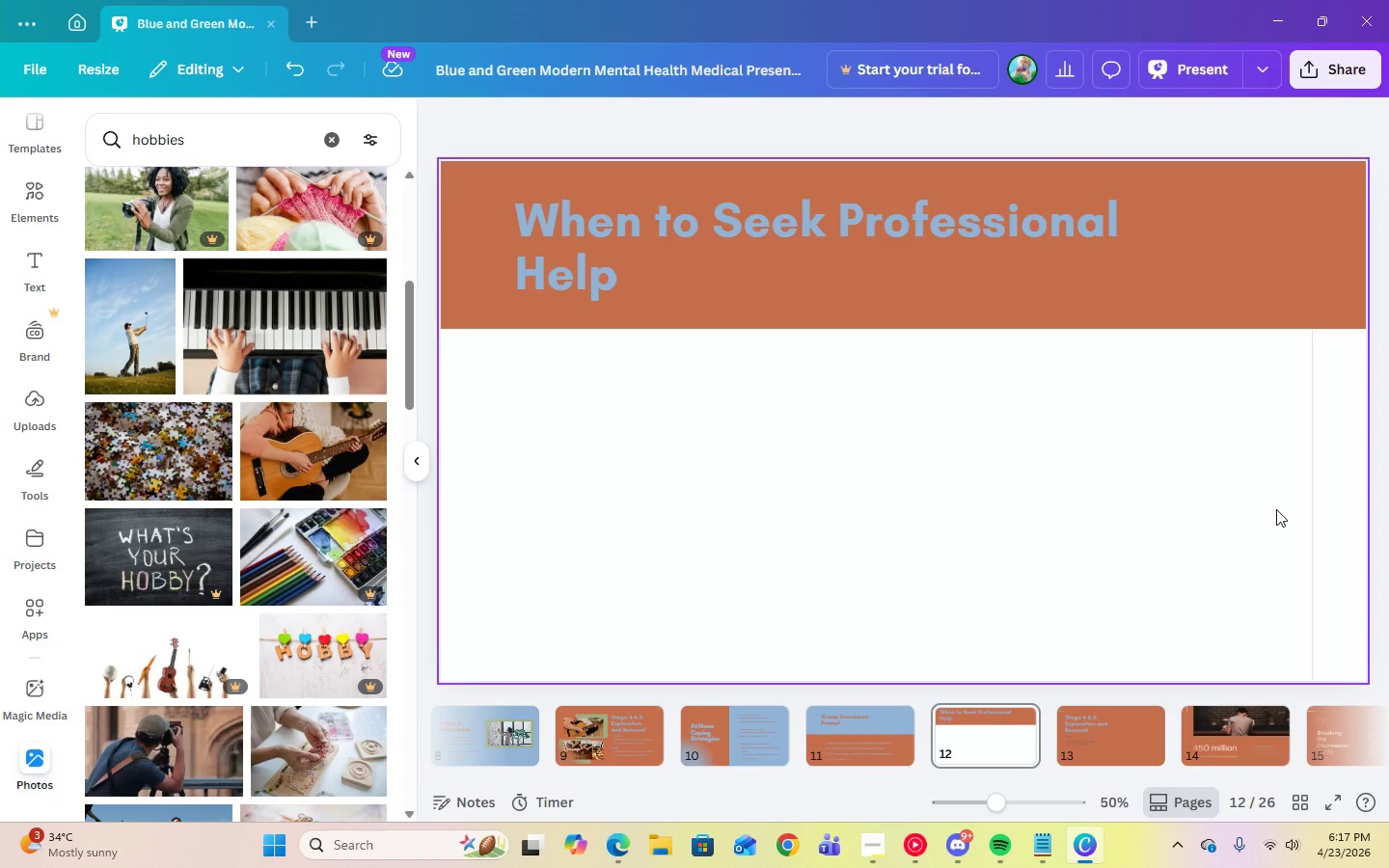 
double_click([1228, 741])
 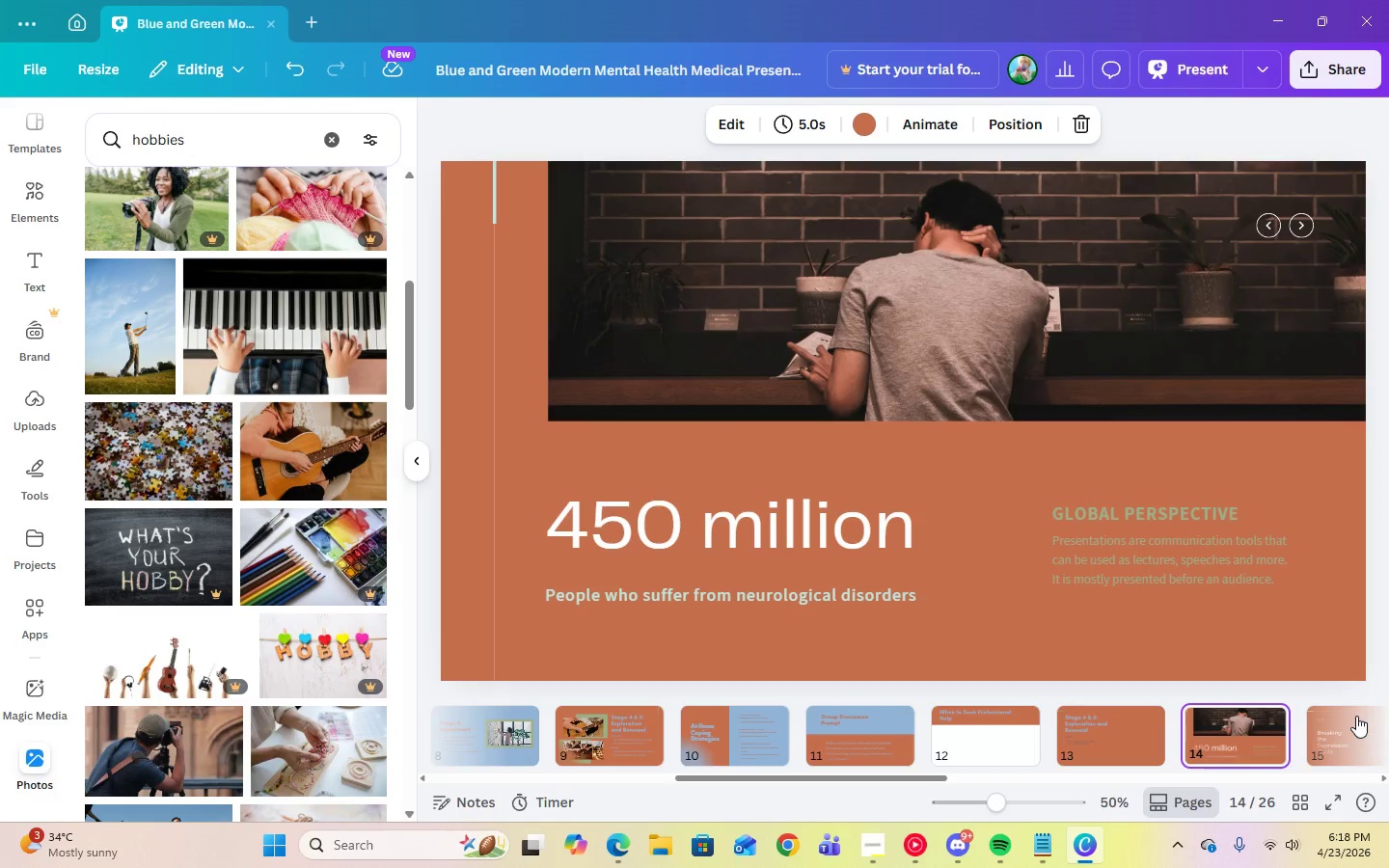 
left_click([1356, 716])
 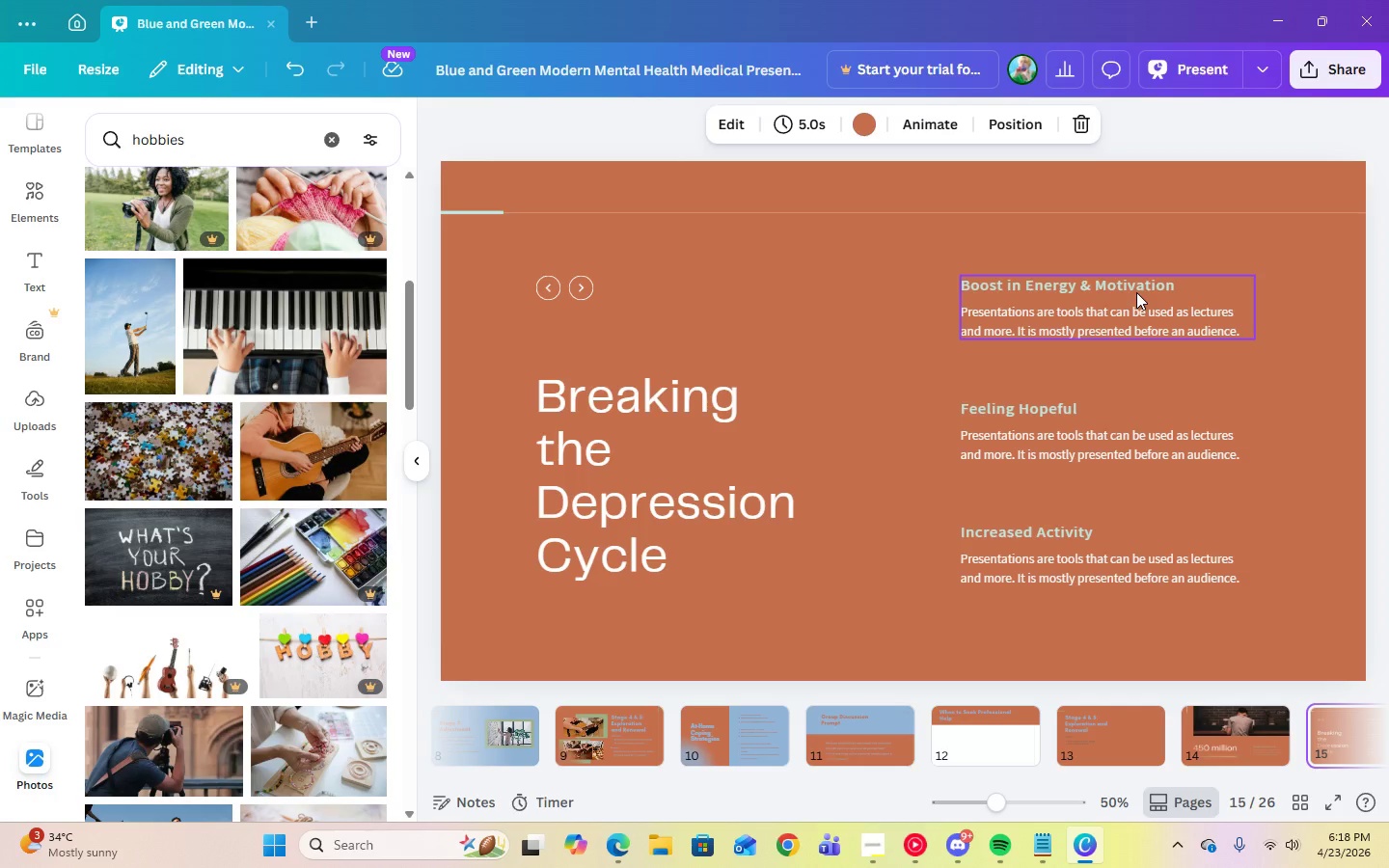 
left_click([1136, 292])
 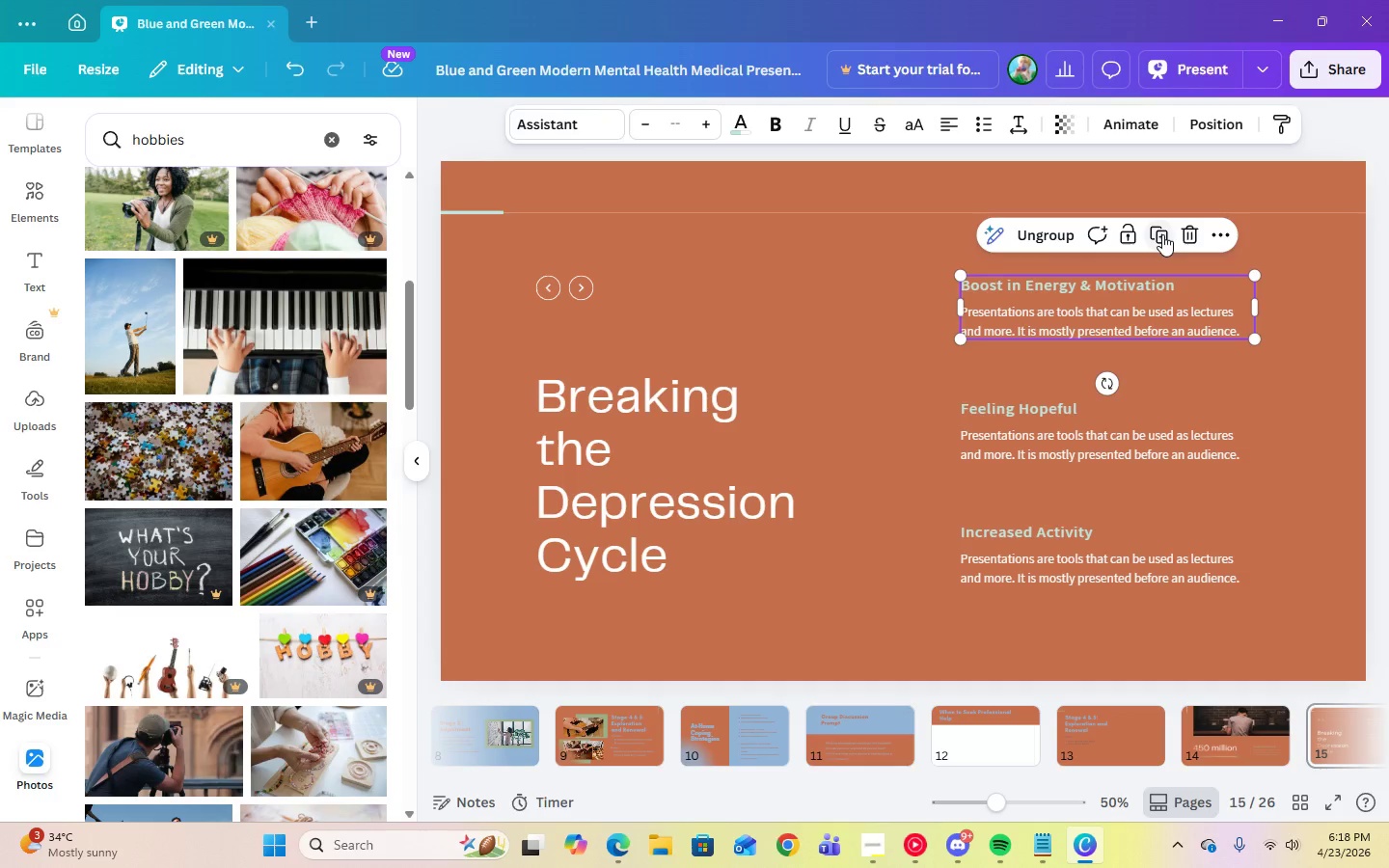 
left_click([1163, 234])
 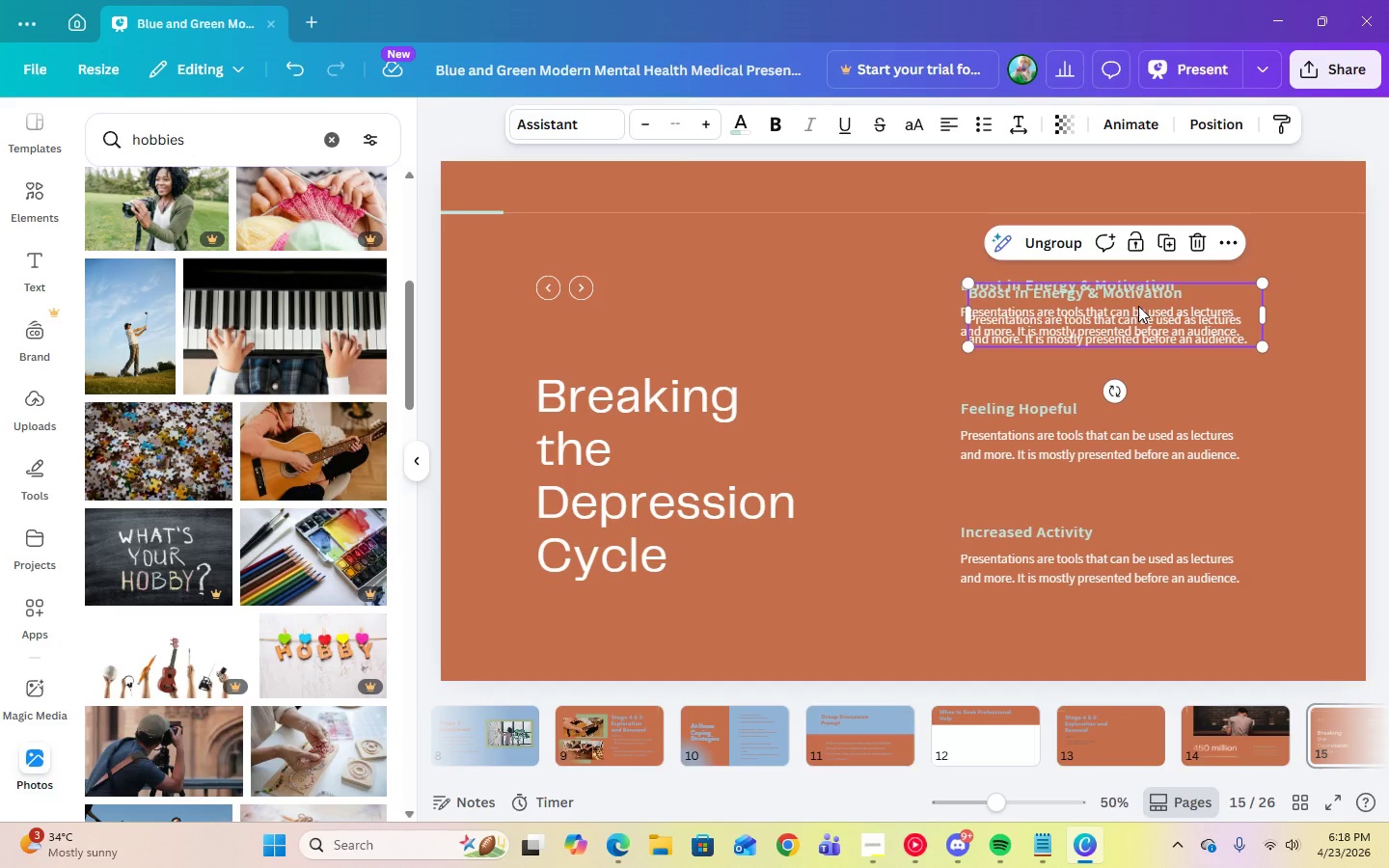 
left_click_drag(start_coordinate=[1138, 308], to_coordinate=[969, 732])
 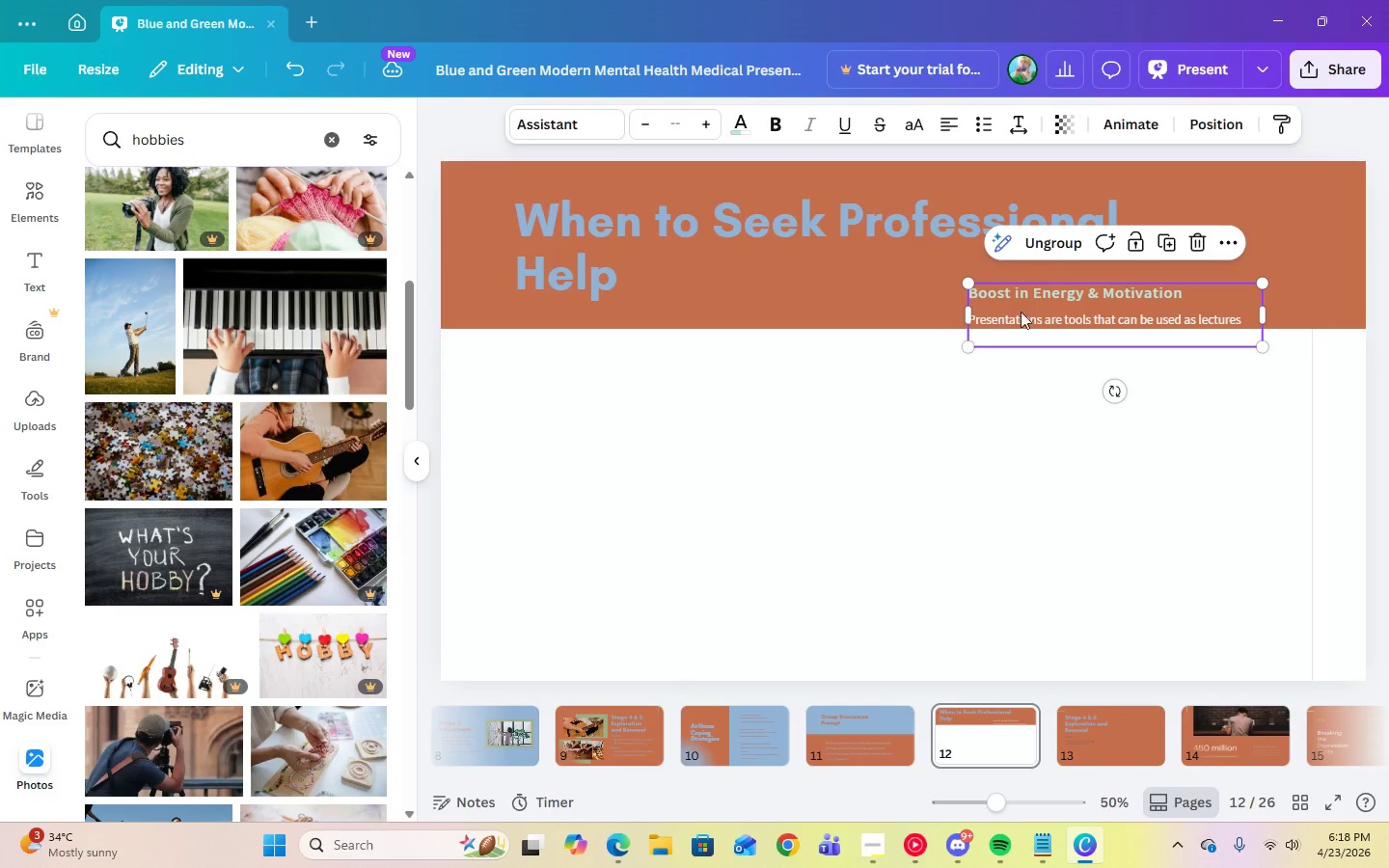 
left_click_drag(start_coordinate=[1061, 319], to_coordinate=[610, 401])
 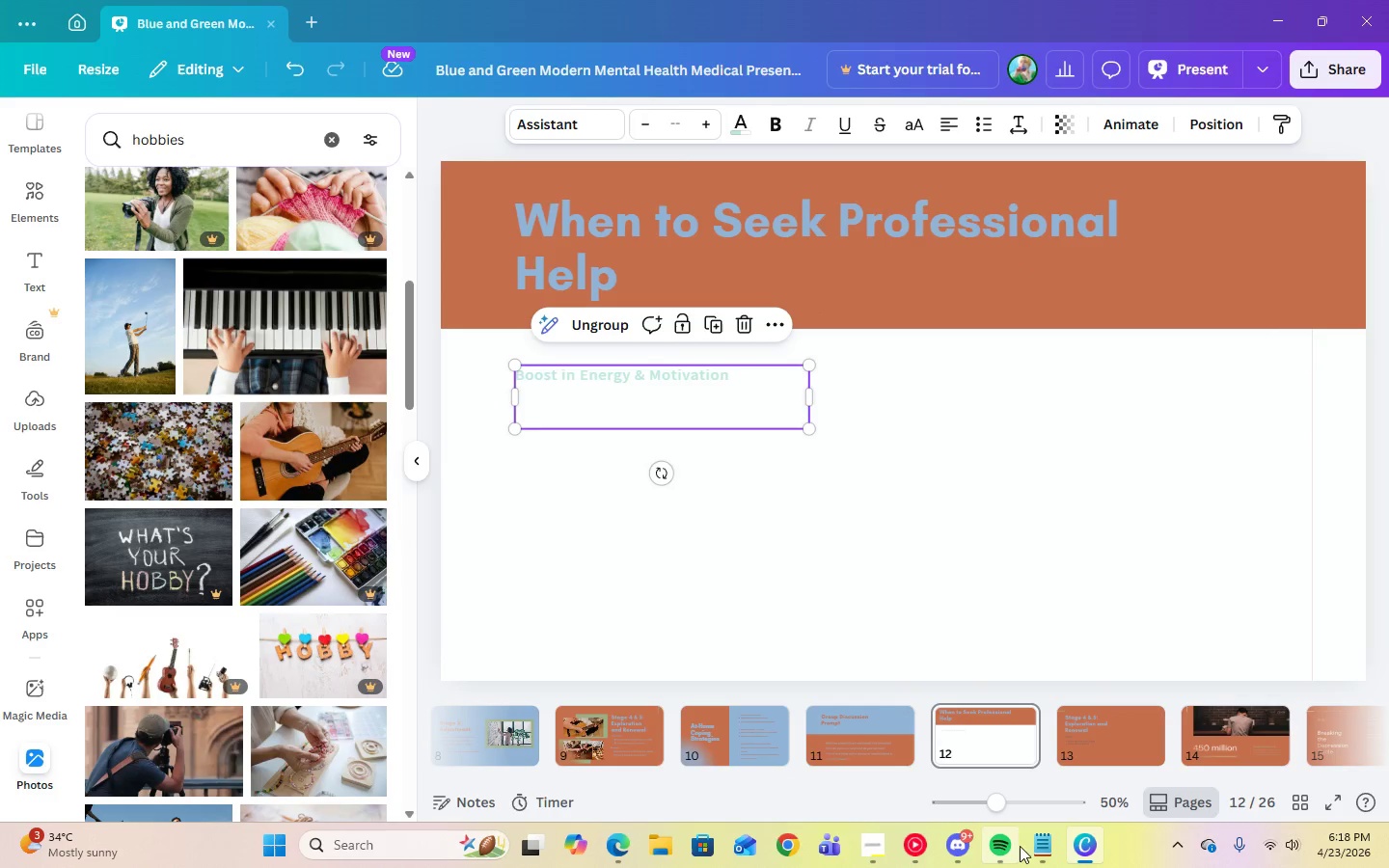 
left_click([1031, 853])
 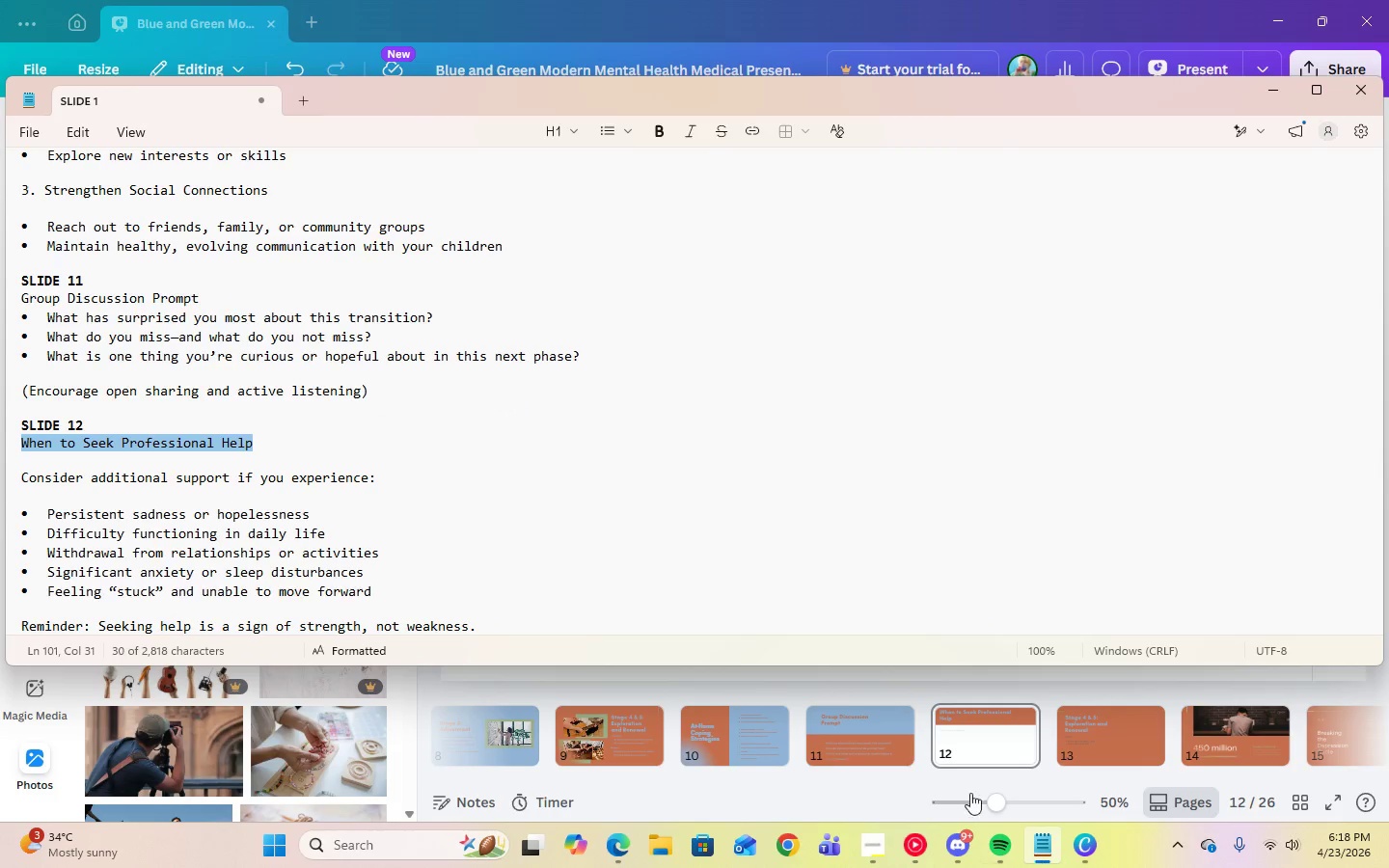 
scroll: coordinate [328, 500], scroll_direction: down, amount: 2.0
 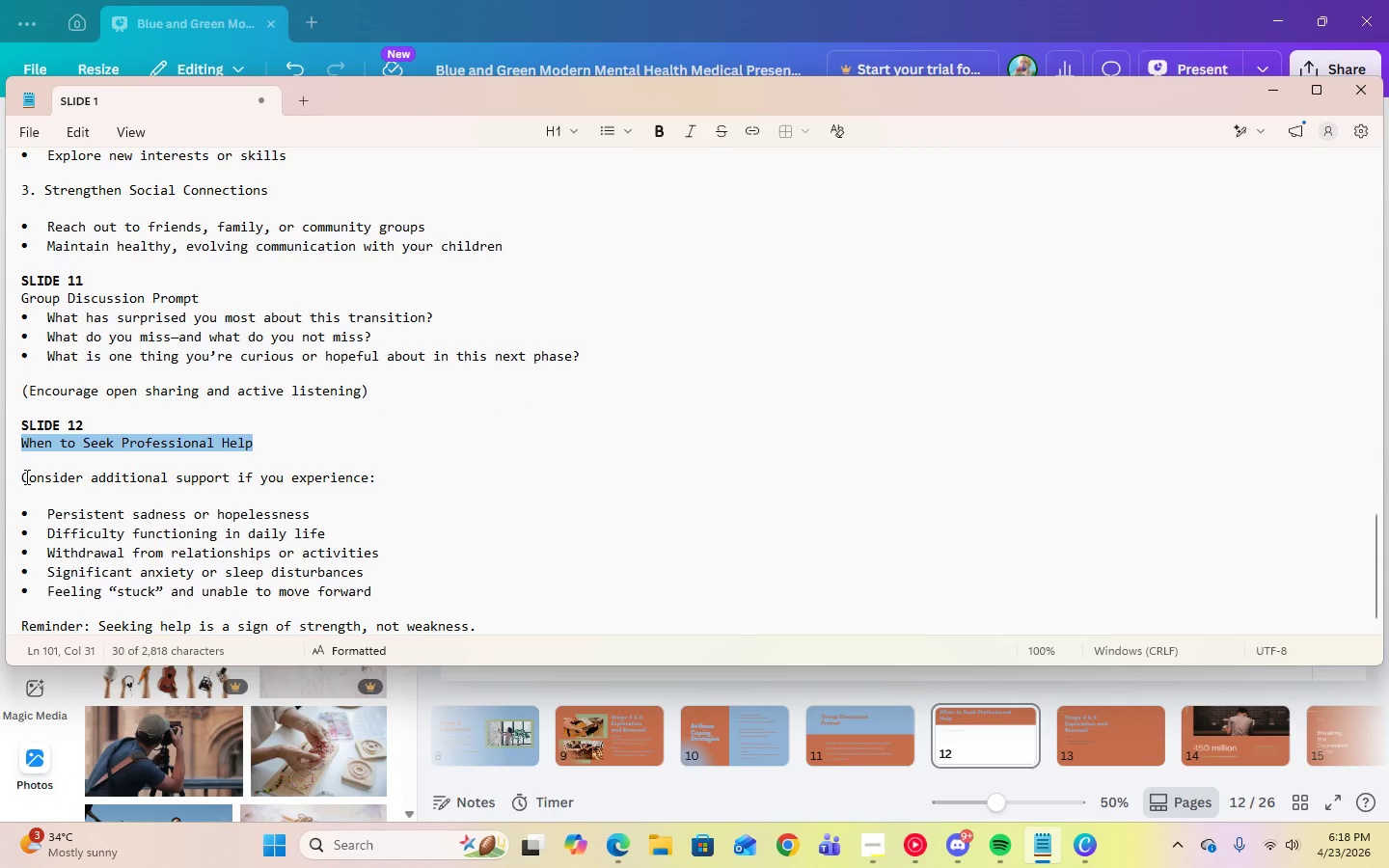 
left_click_drag(start_coordinate=[21, 477], to_coordinate=[382, 470])
 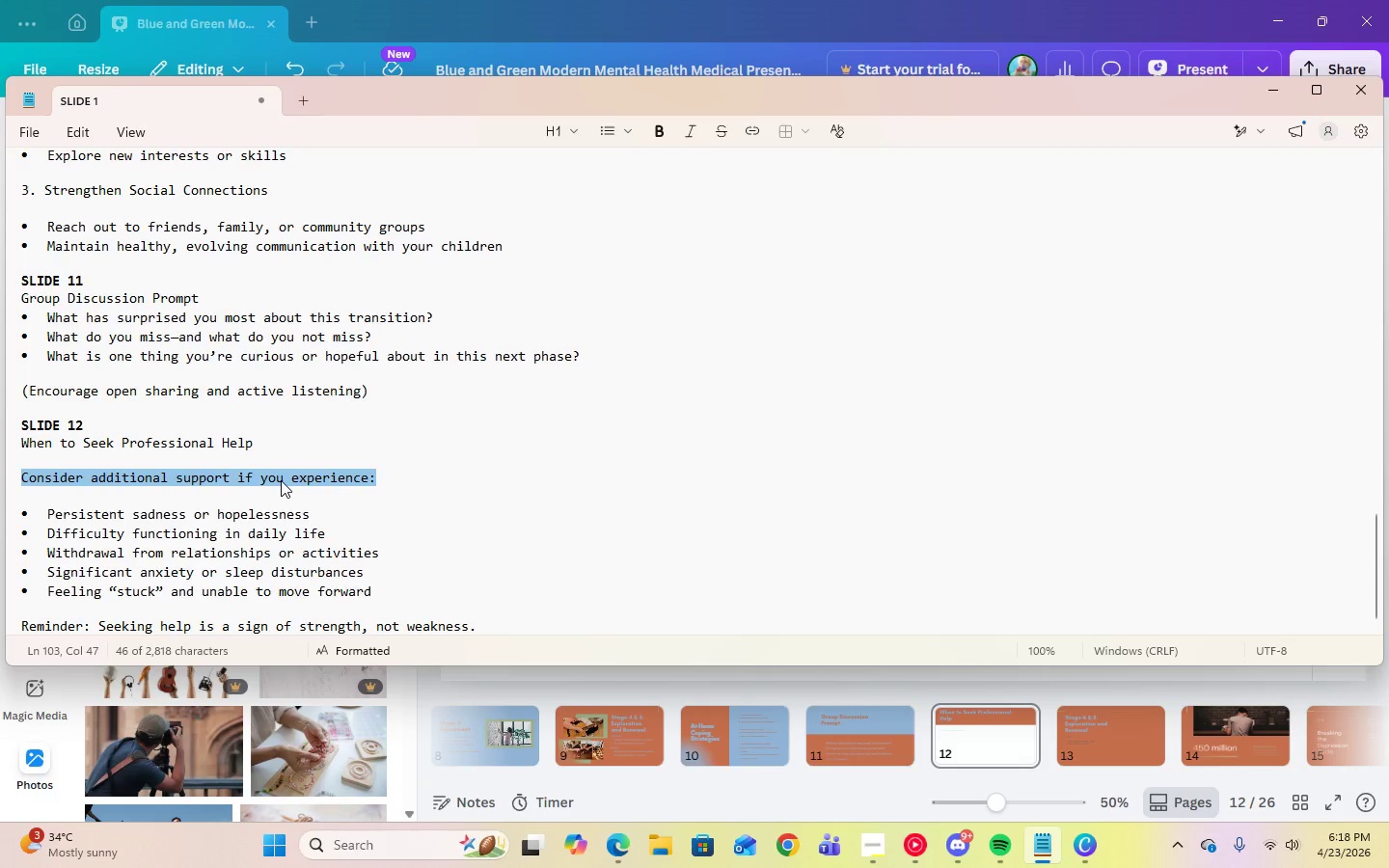 
right_click([281, 480])
 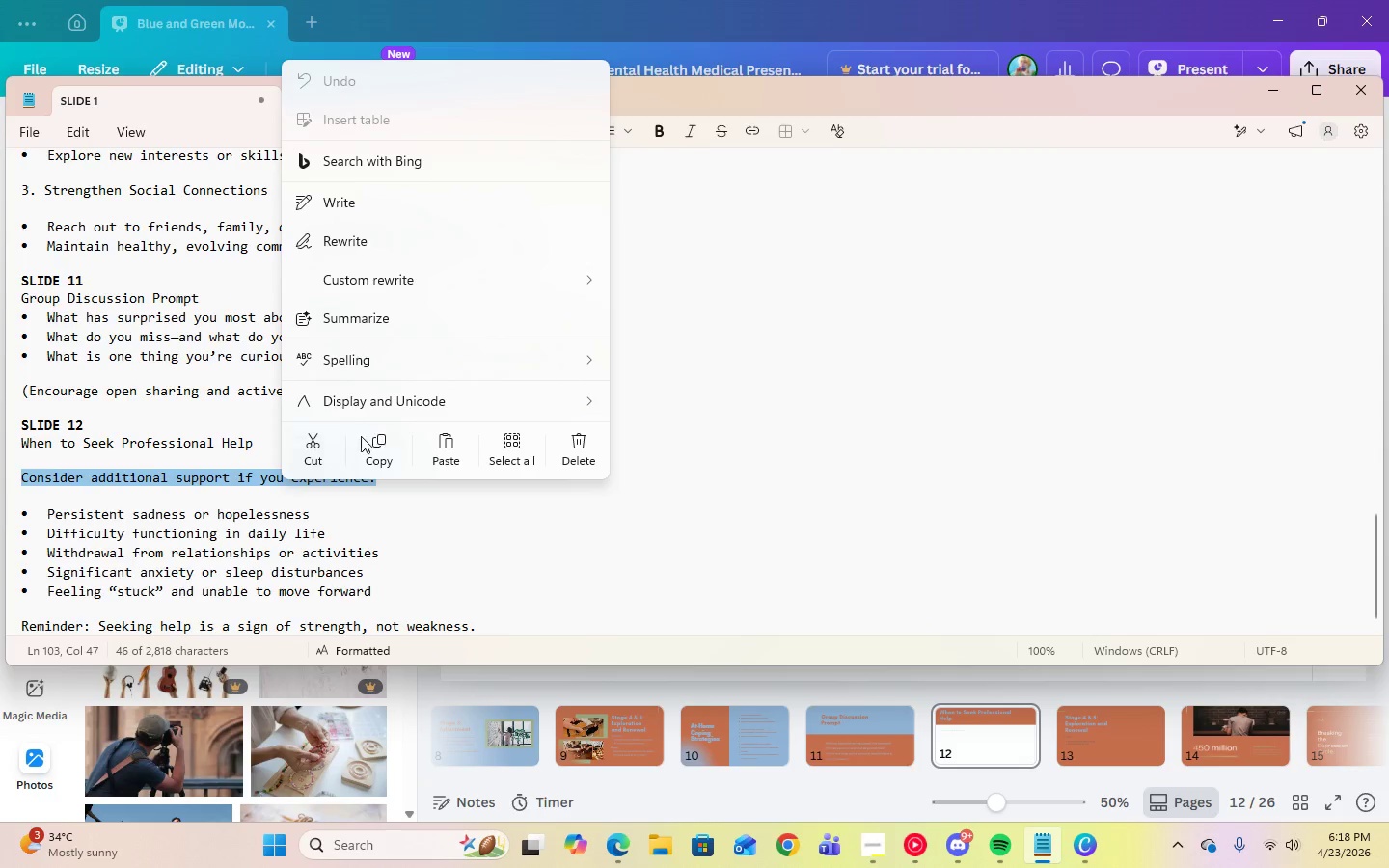 
left_click([375, 448])
 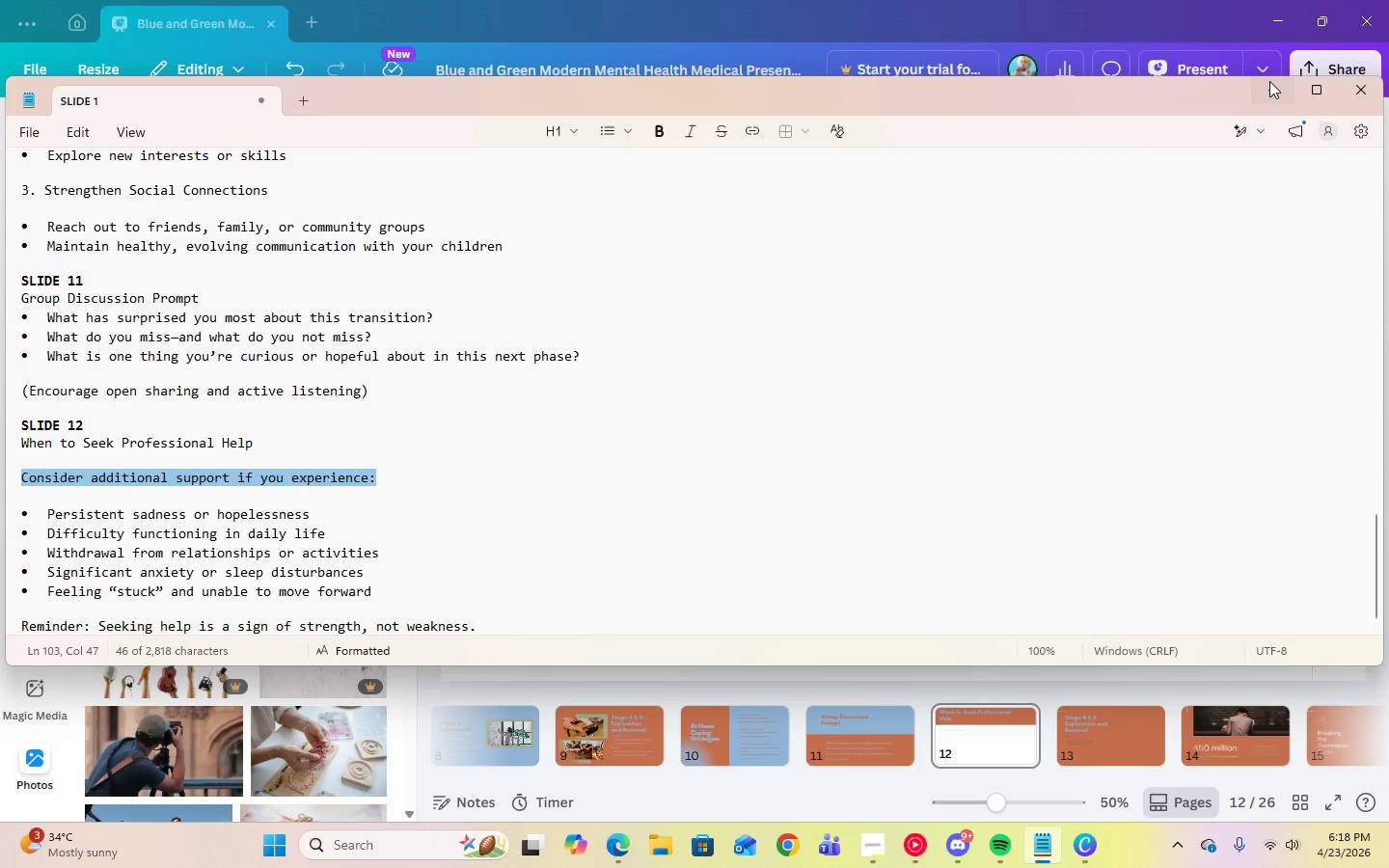 
left_click([1273, 84])
 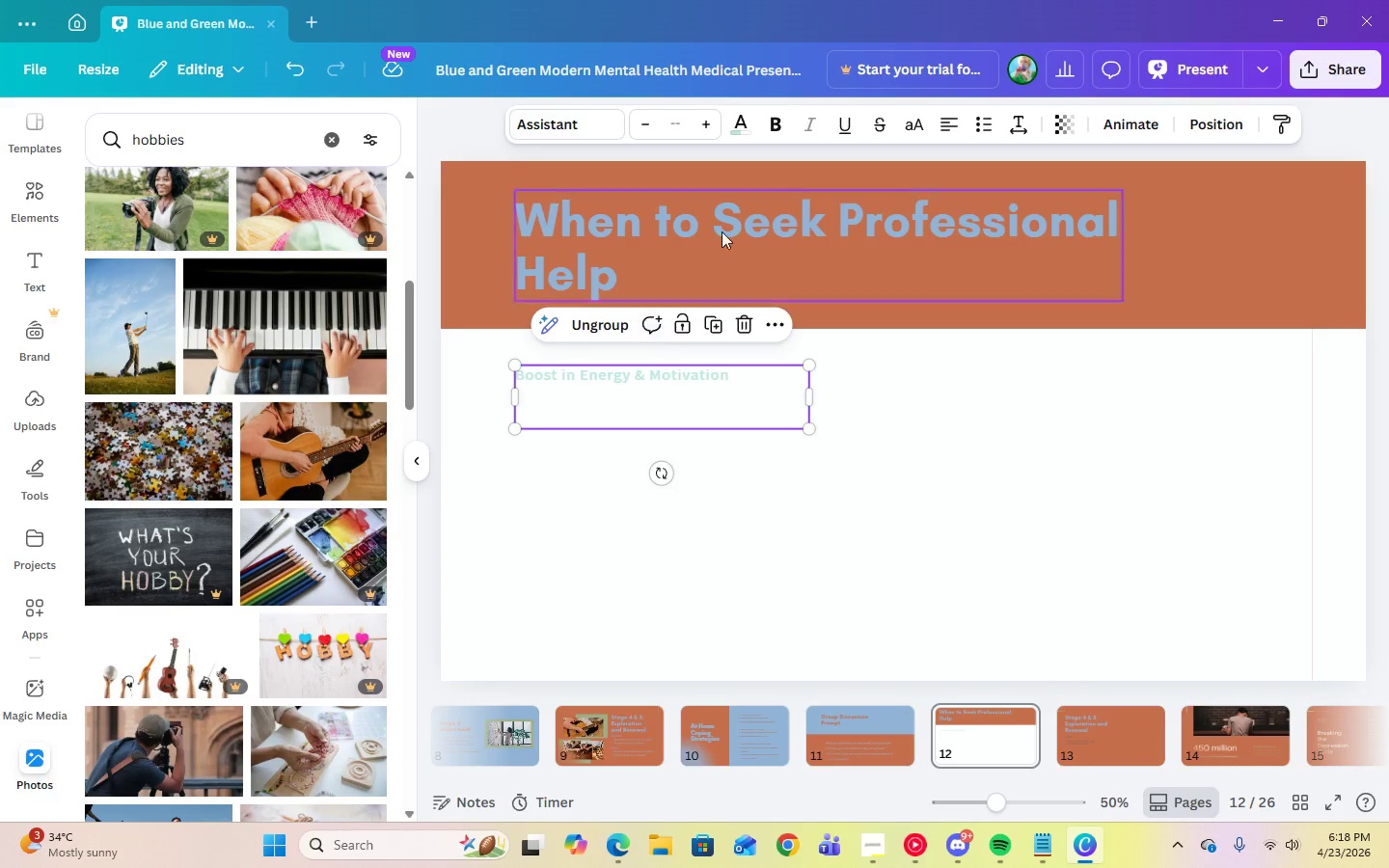 
left_click([741, 123])
 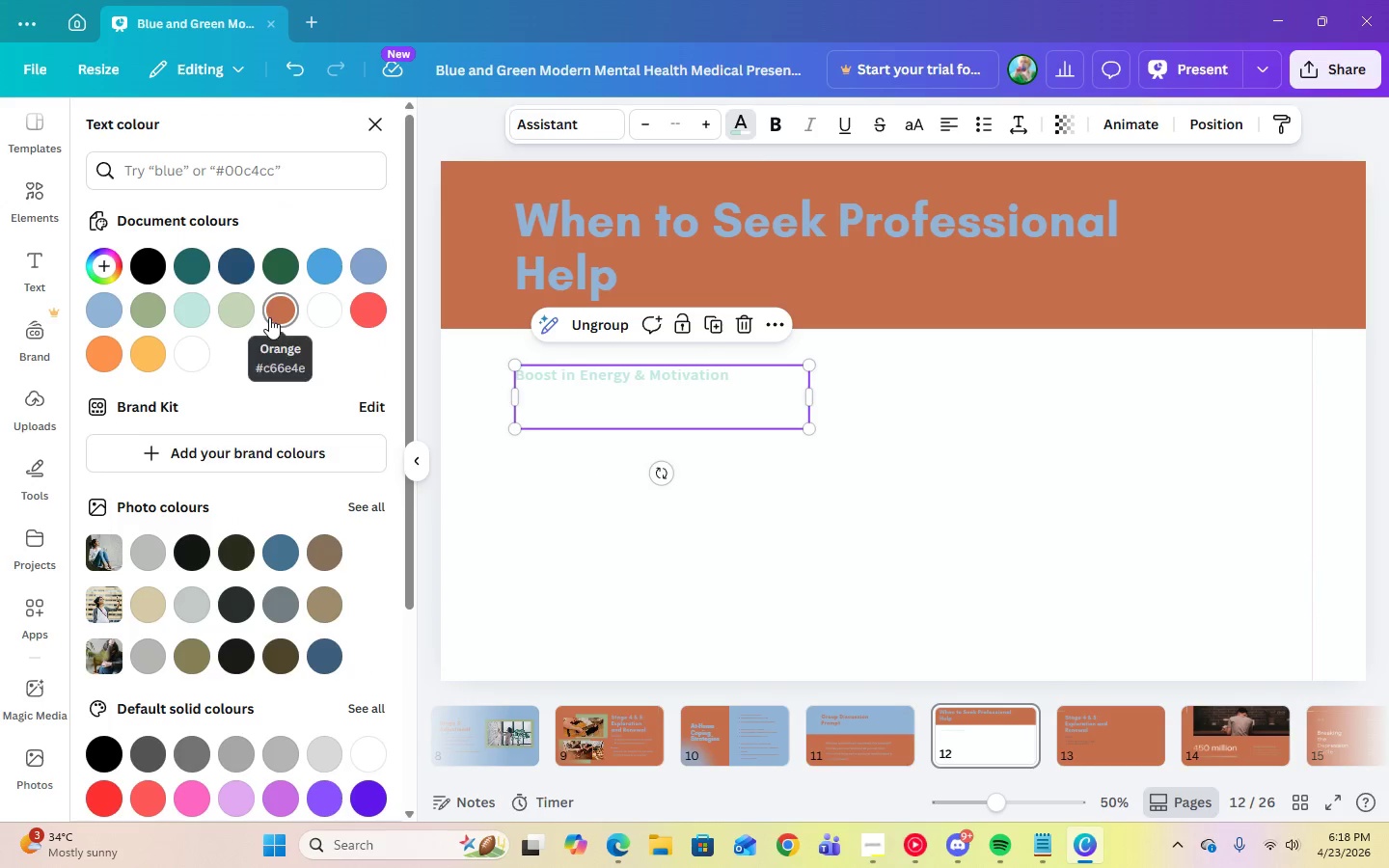 
left_click([269, 317])
 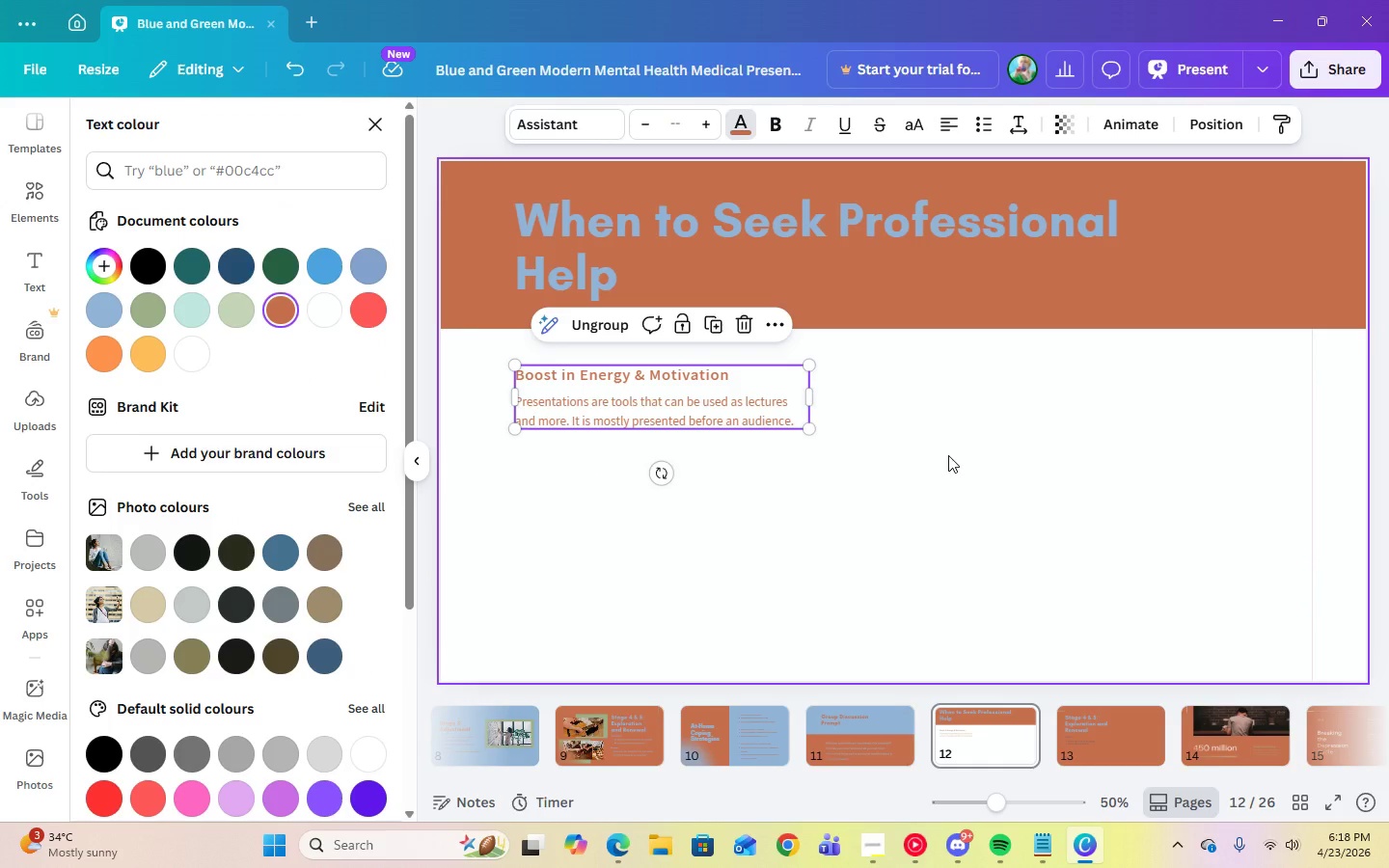 
left_click([948, 455])
 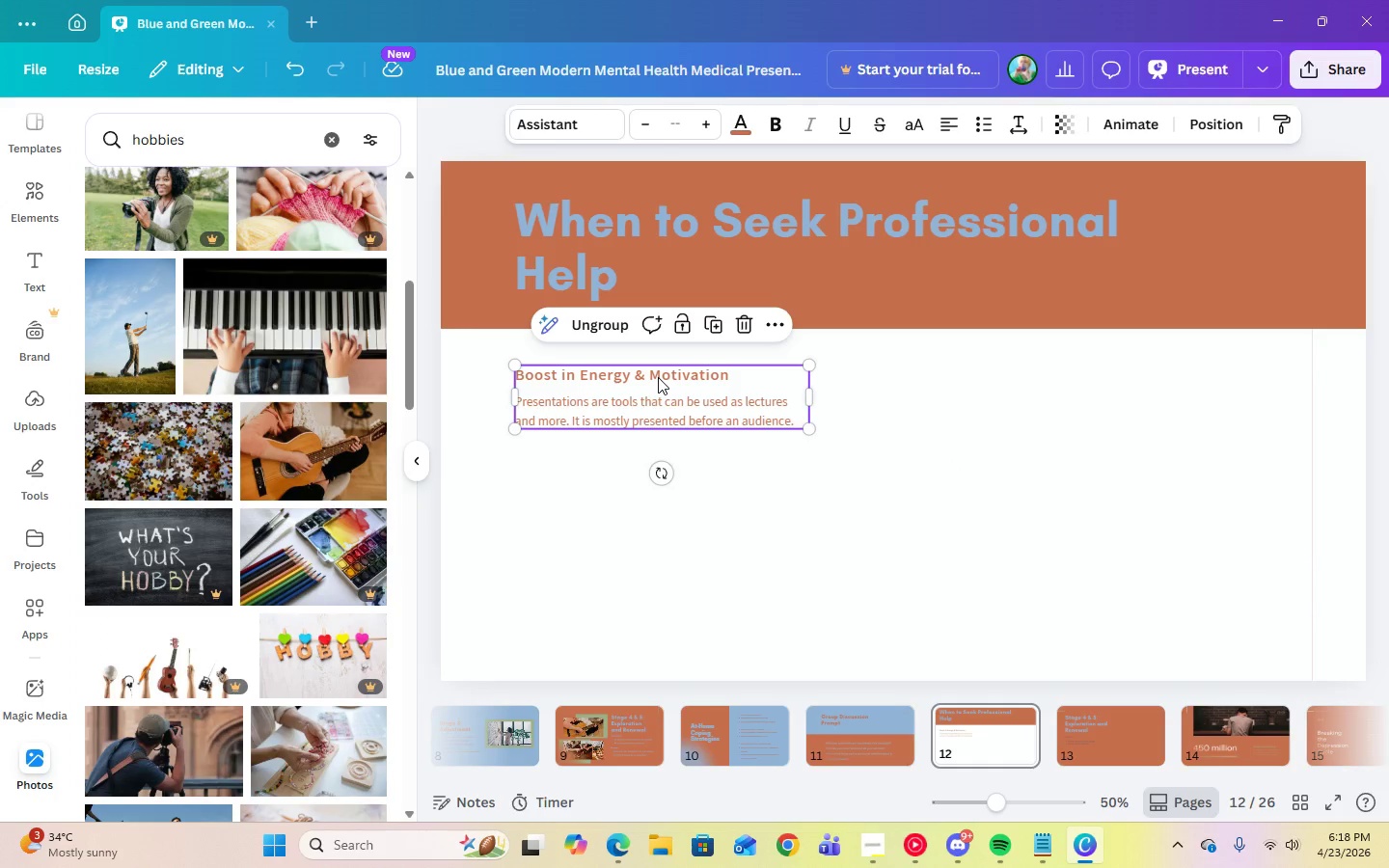 
double_click([658, 377])
 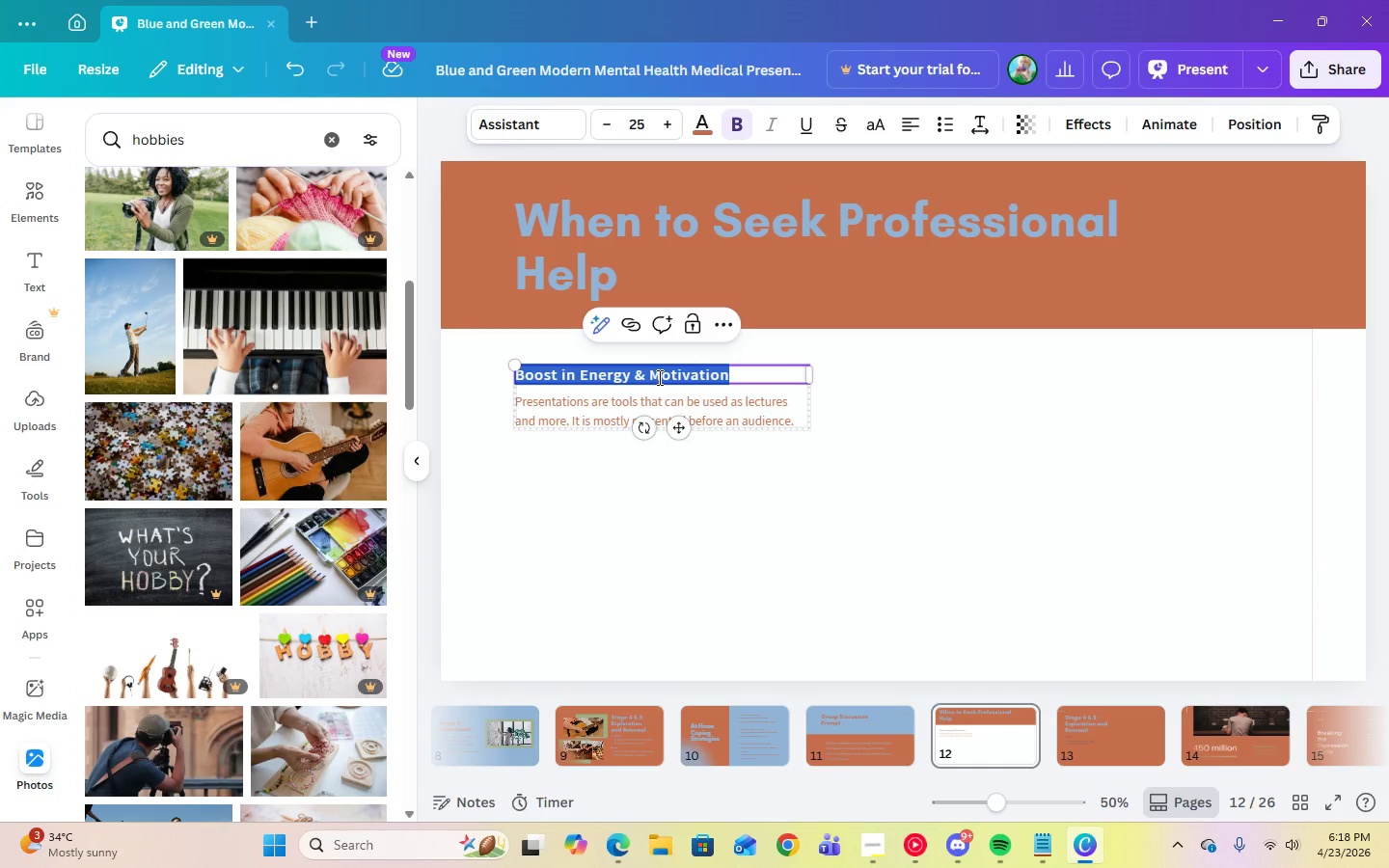 
key(Control+V)
 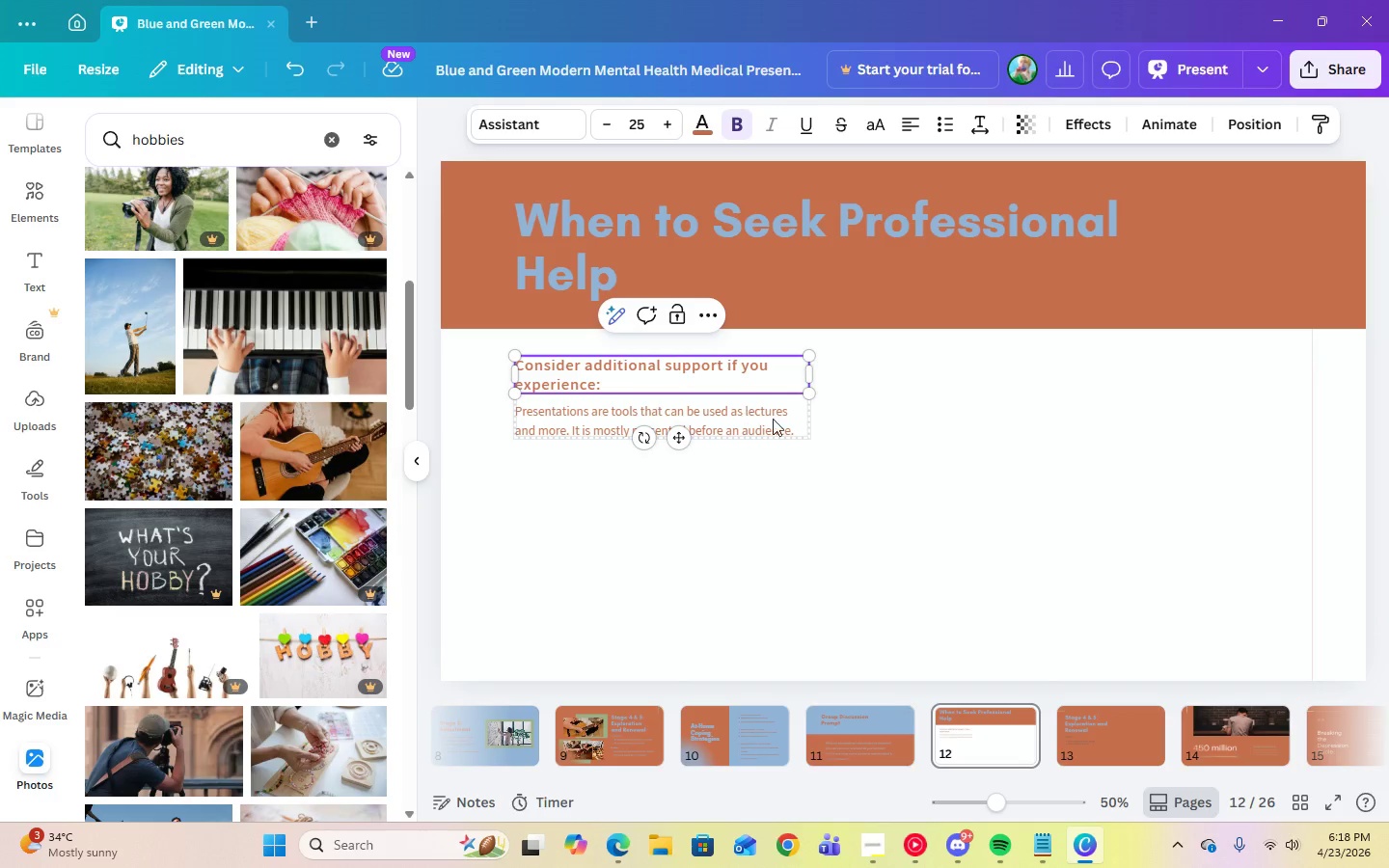 
left_click([777, 430])
 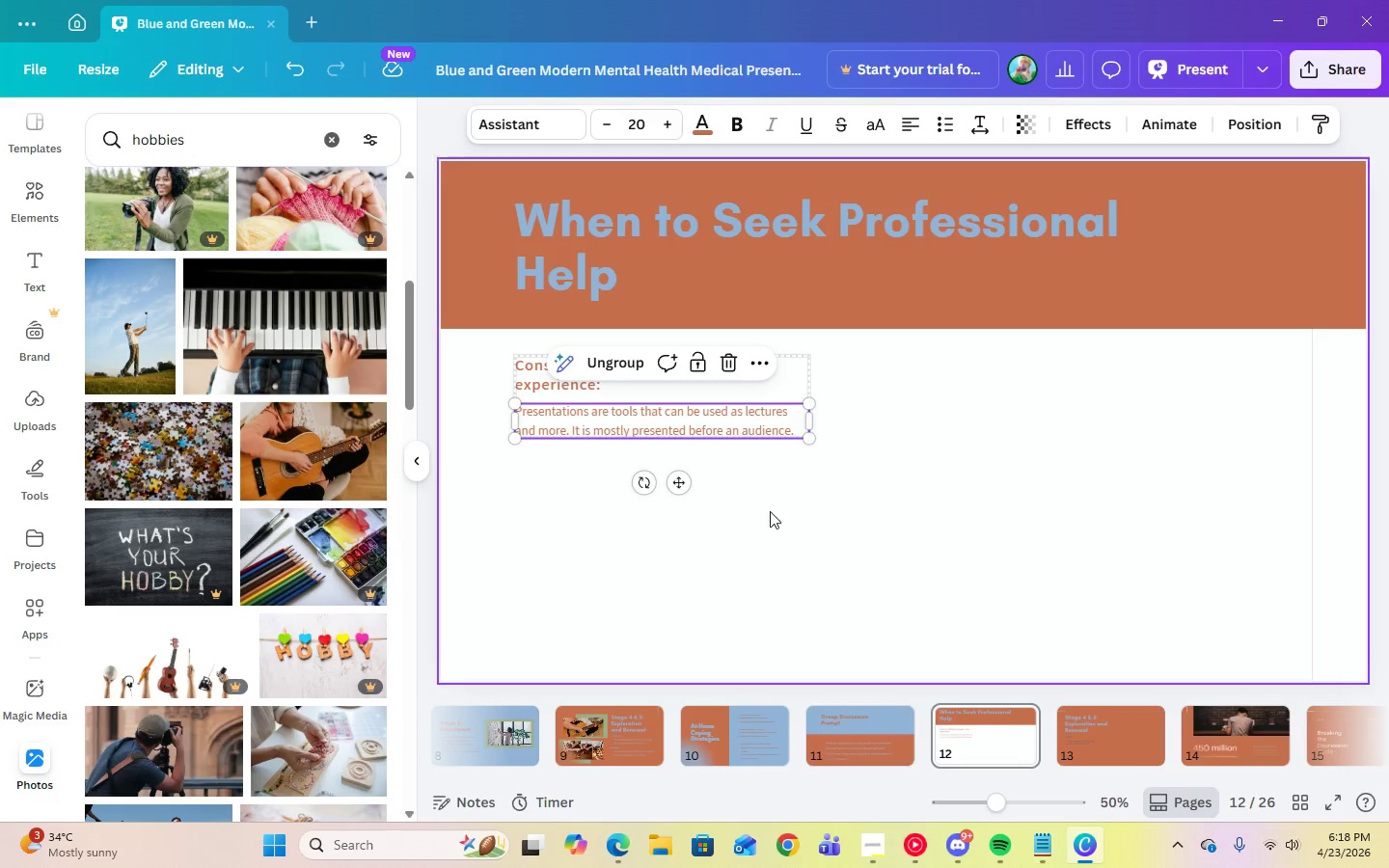 
left_click([735, 430])
 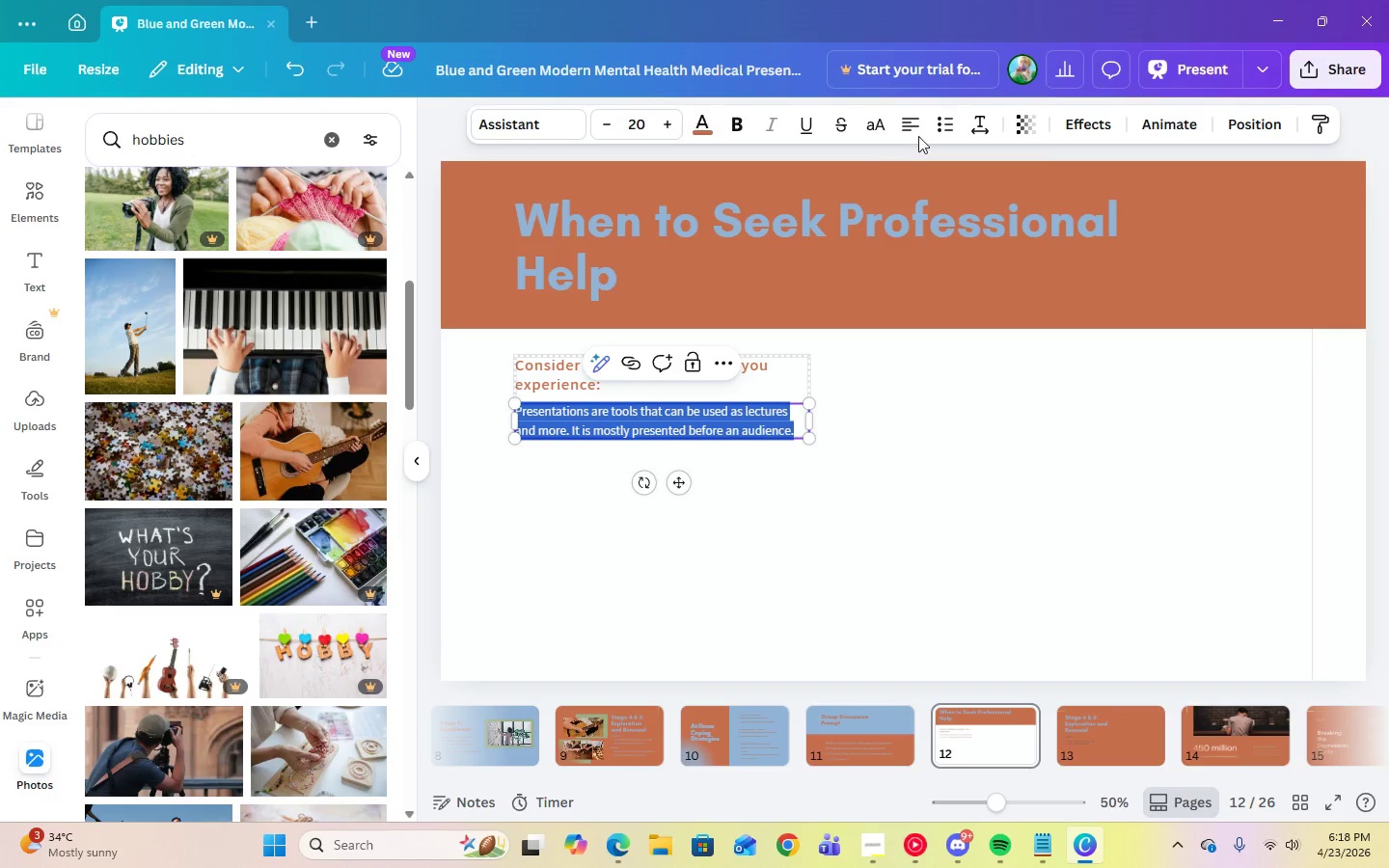 
left_click([951, 113])
 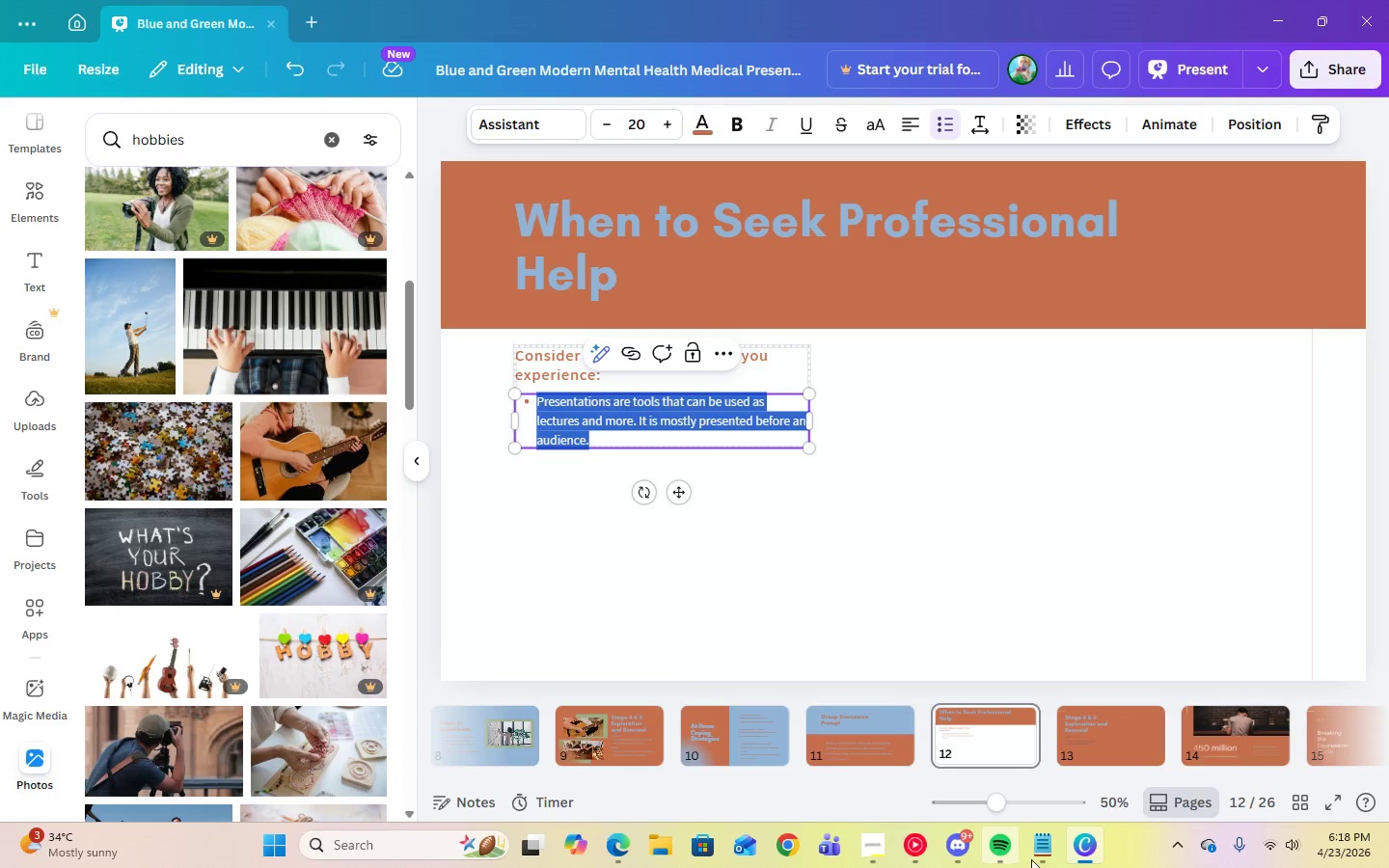 
left_click([1039, 855])
 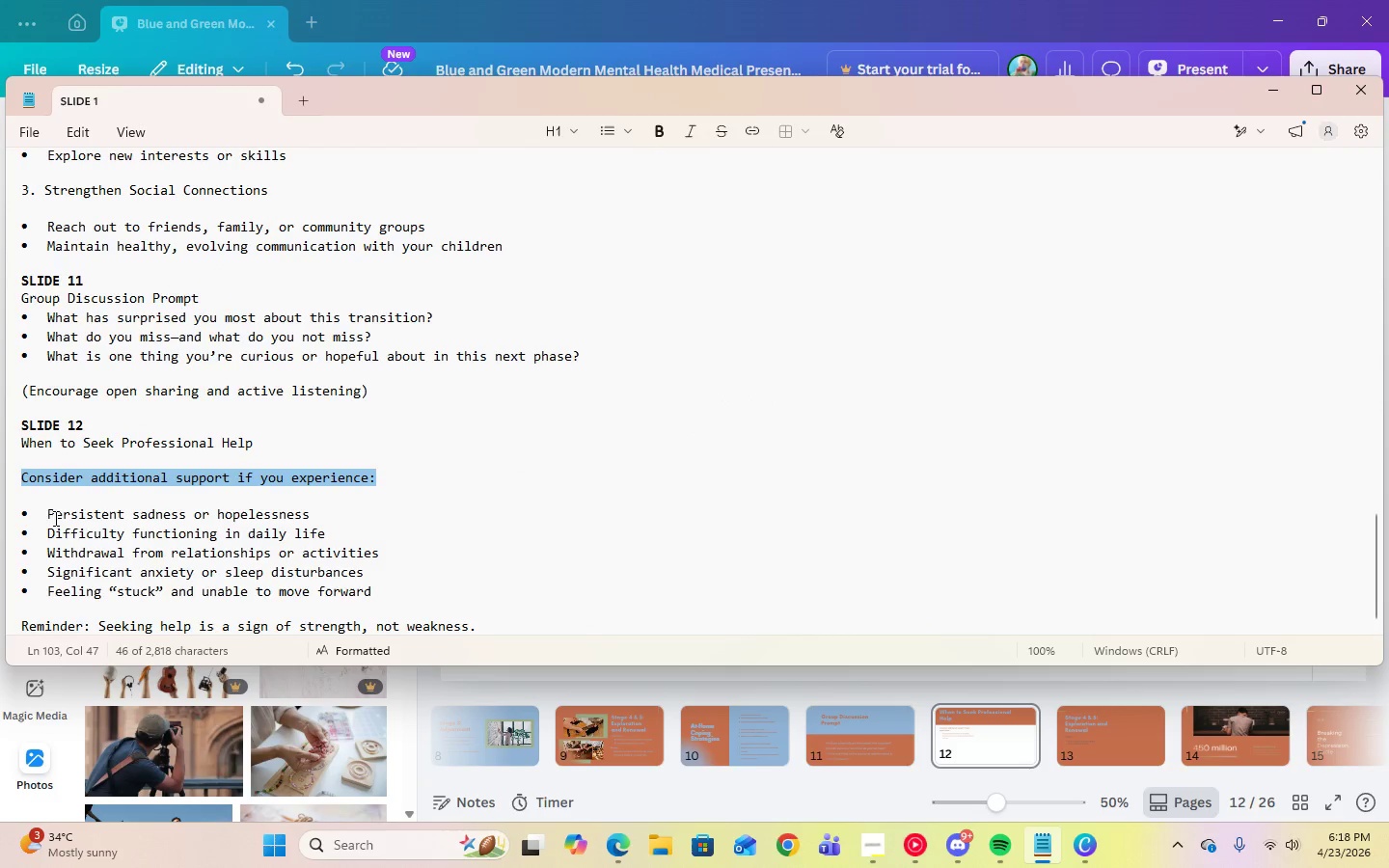 
left_click_drag(start_coordinate=[48, 514], to_coordinate=[392, 604])
 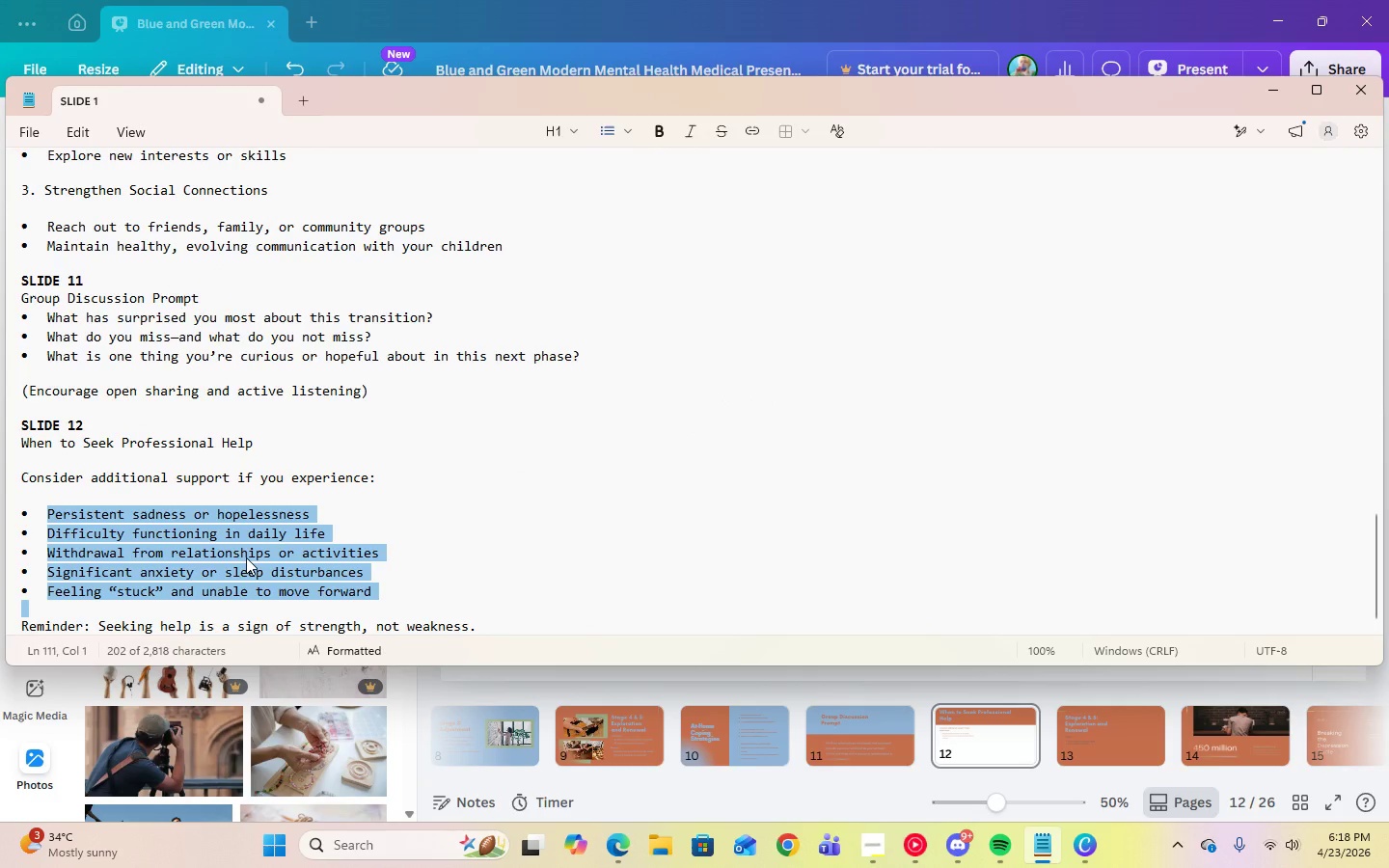 
right_click([246, 557])
 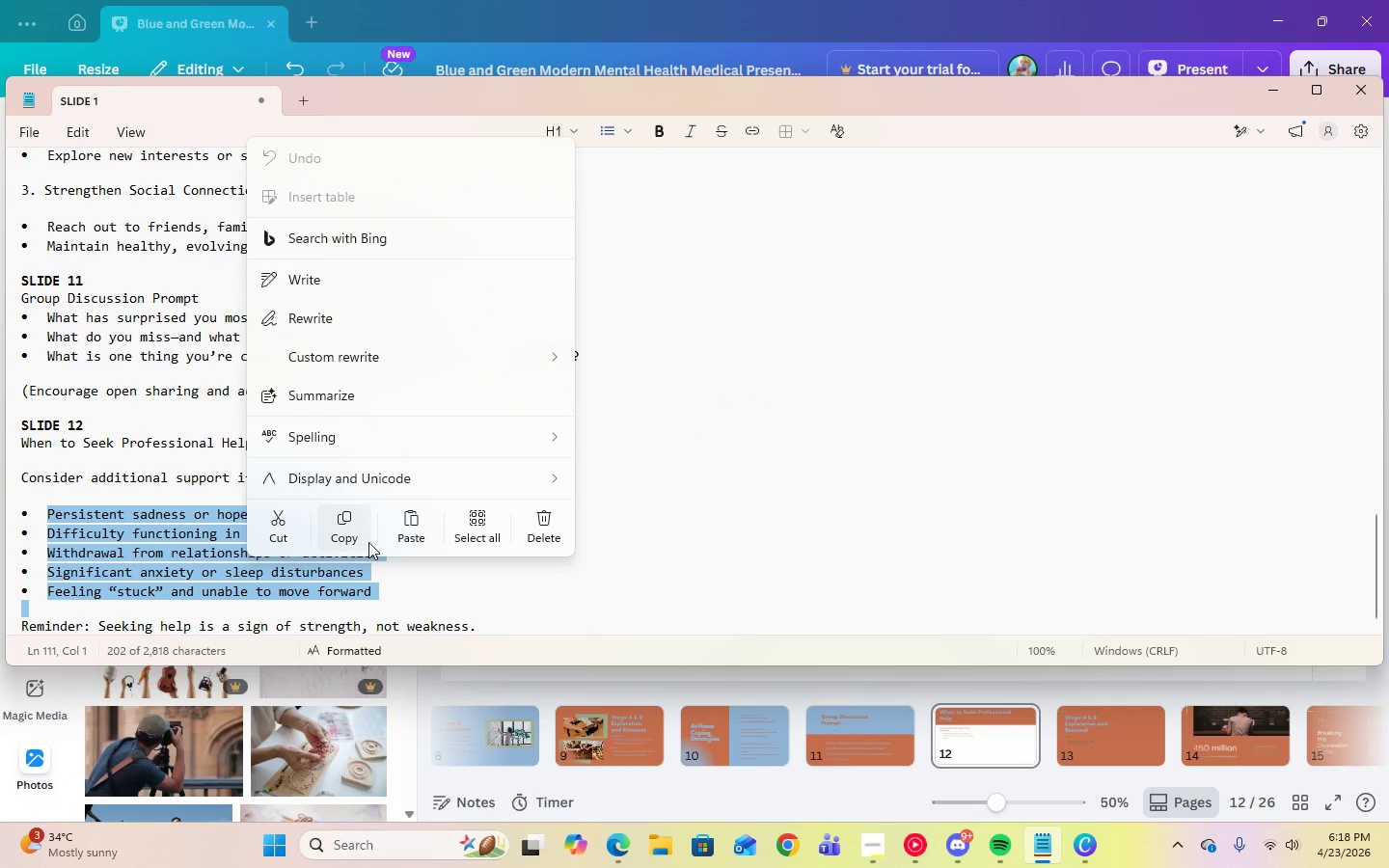 
left_click([352, 534])
 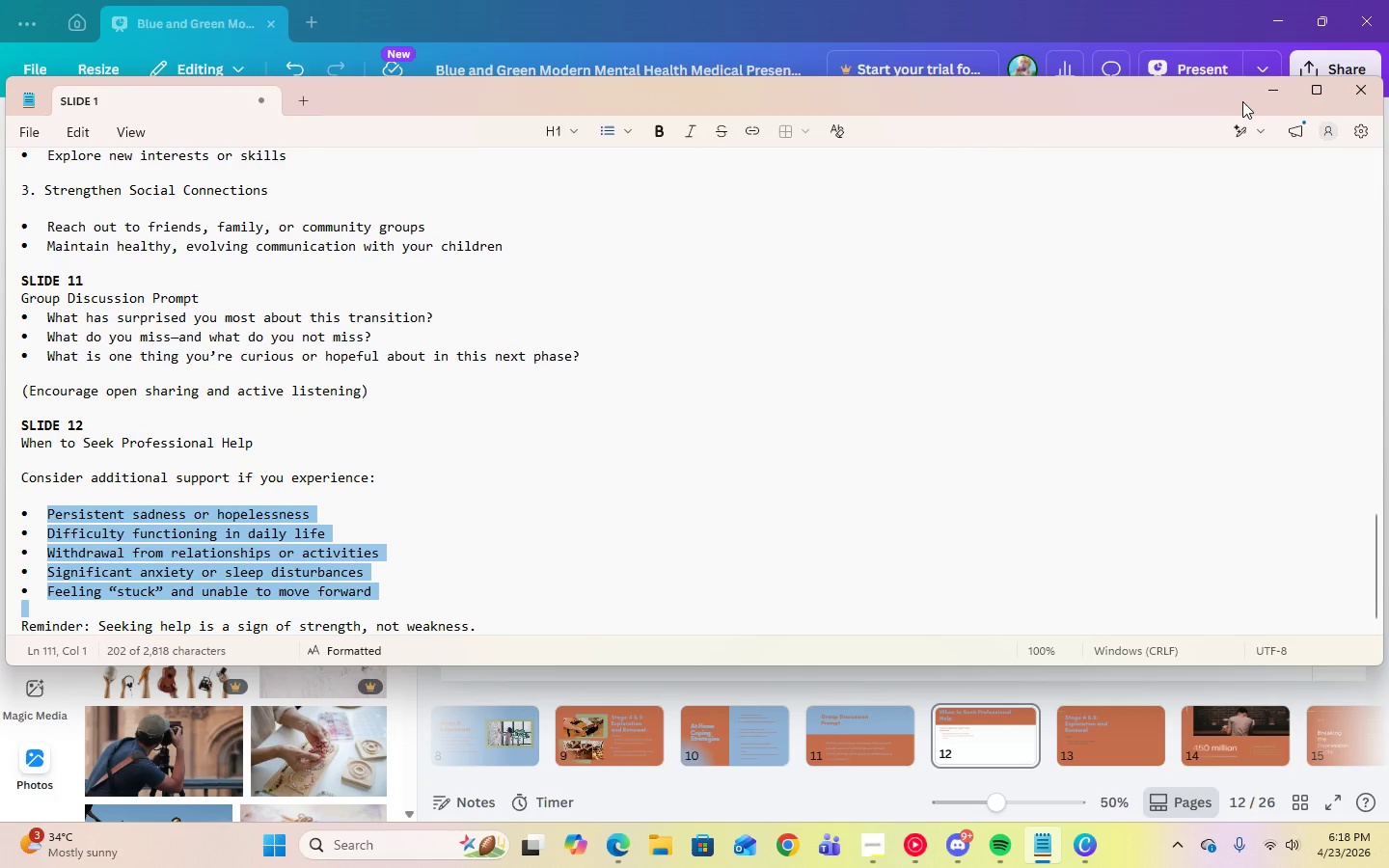 
left_click([1255, 96])
 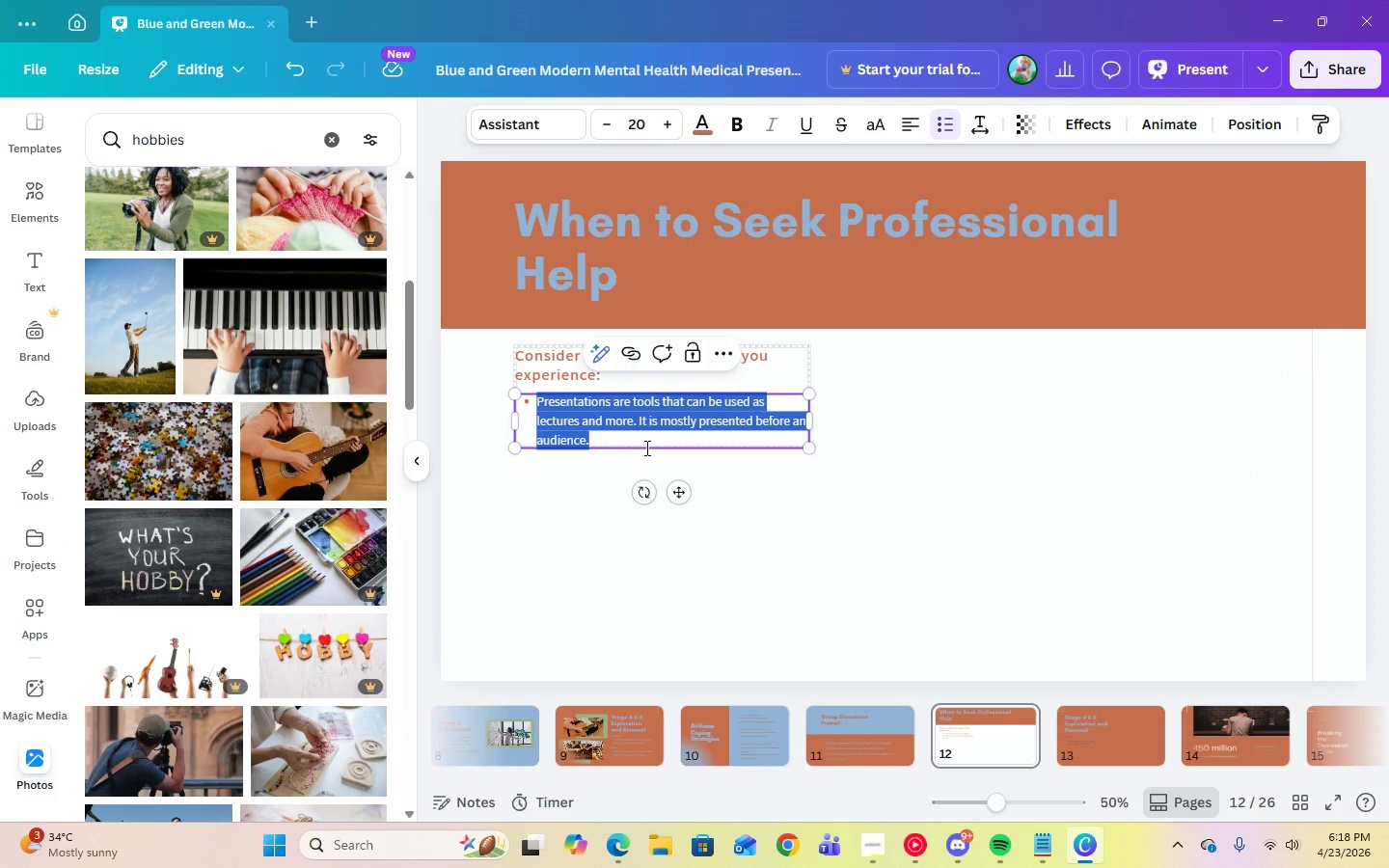 
key(Control+V)
 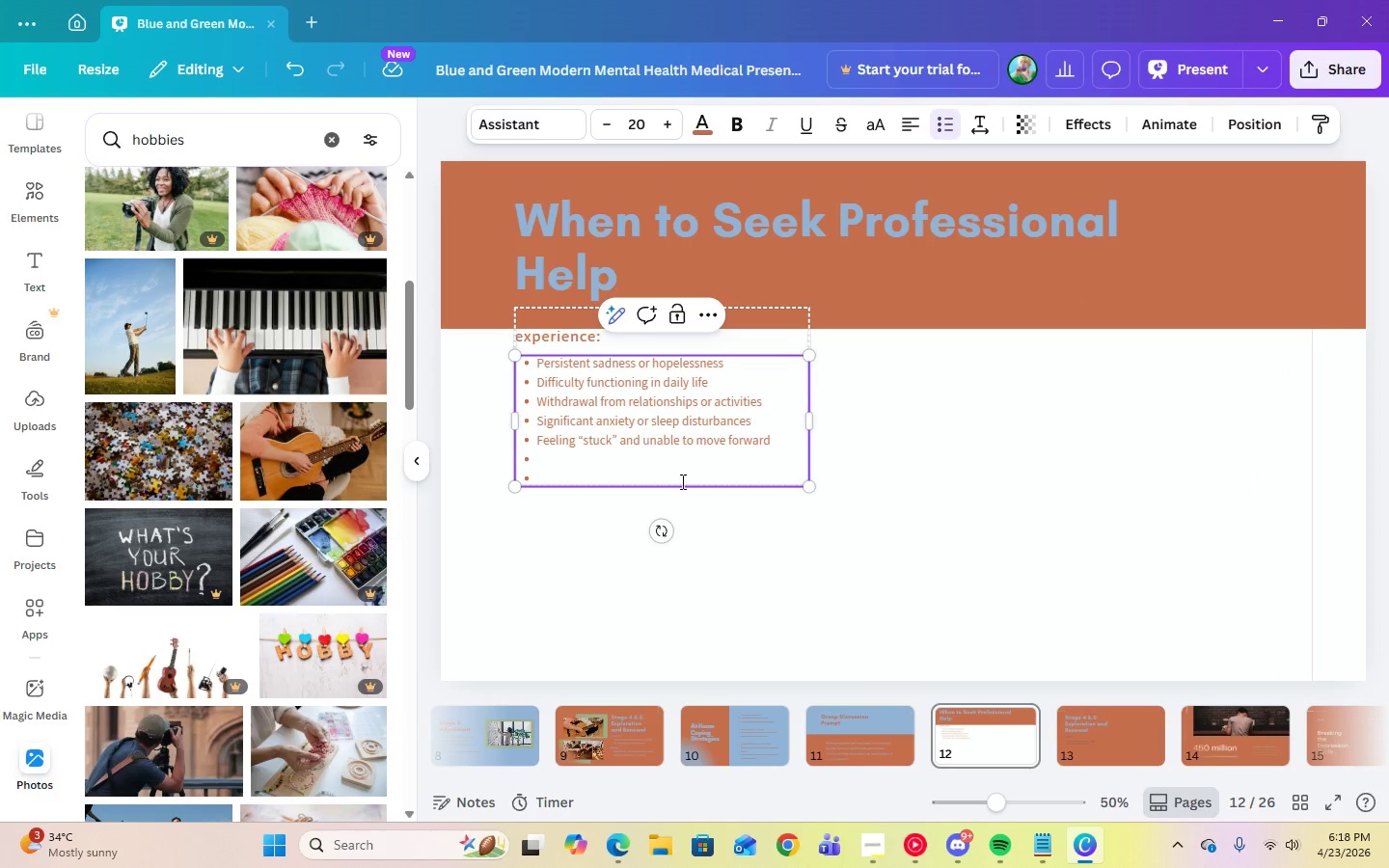 
left_click([822, 517])
 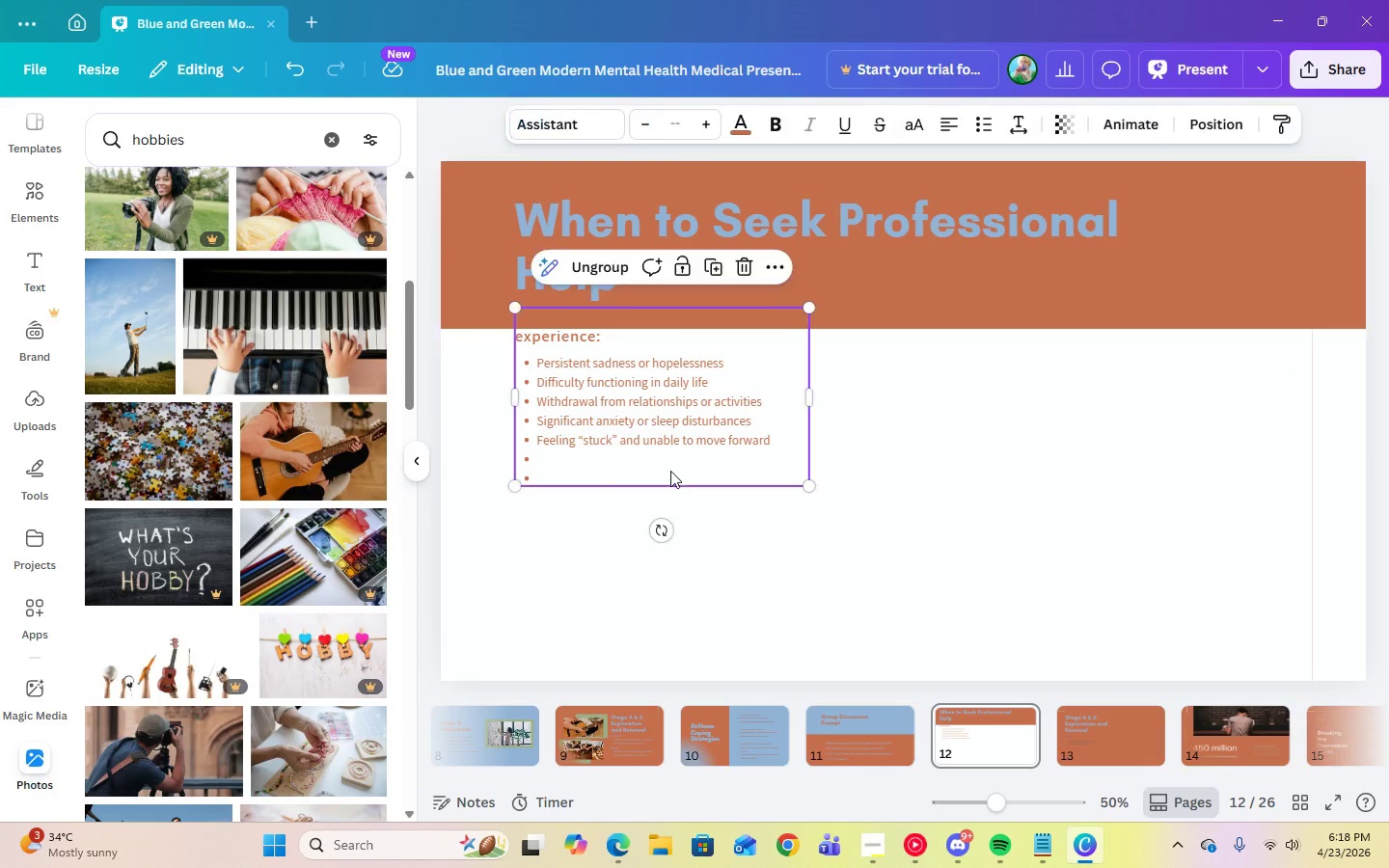 
double_click([595, 479])
 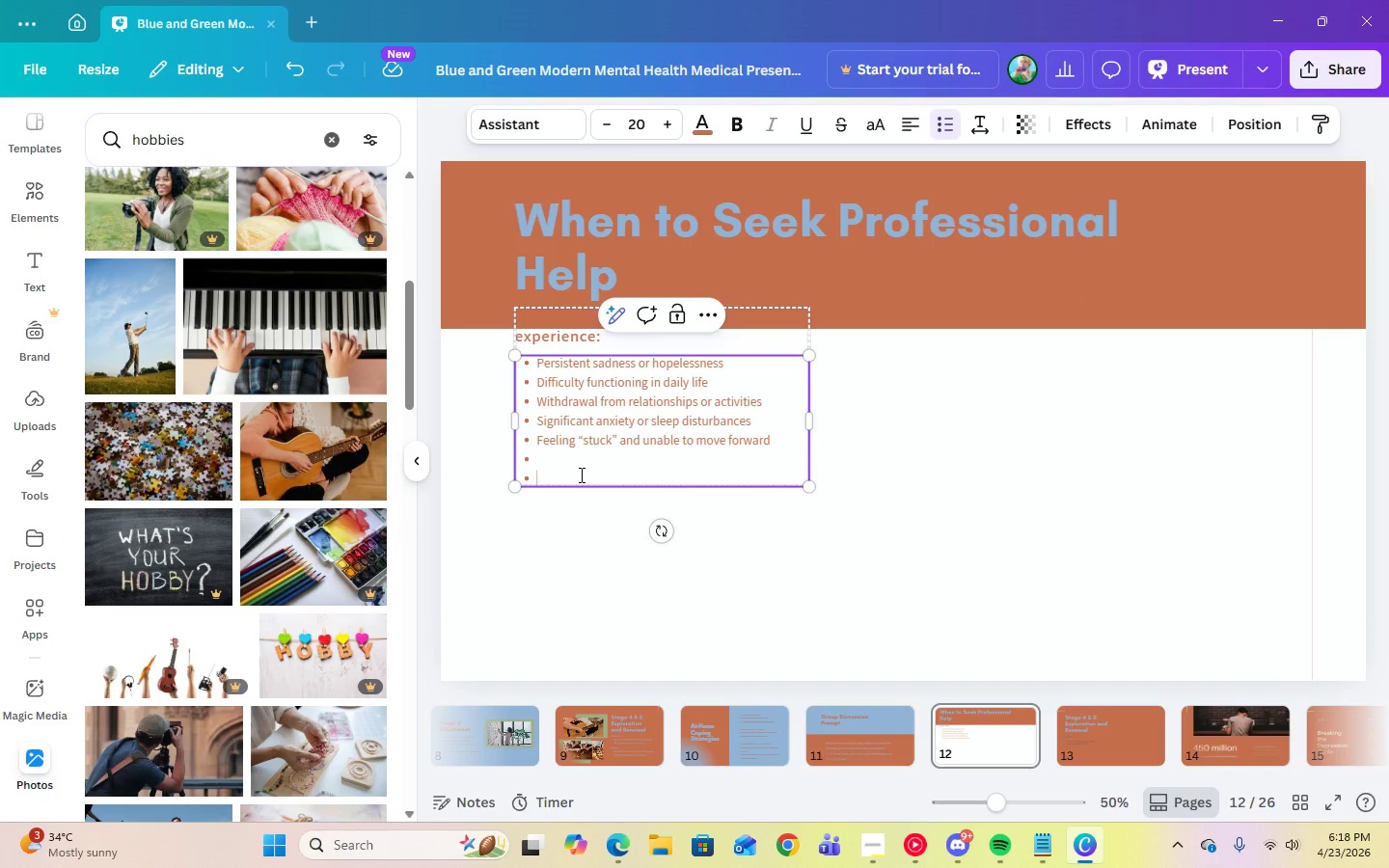 
key(Backspace)
 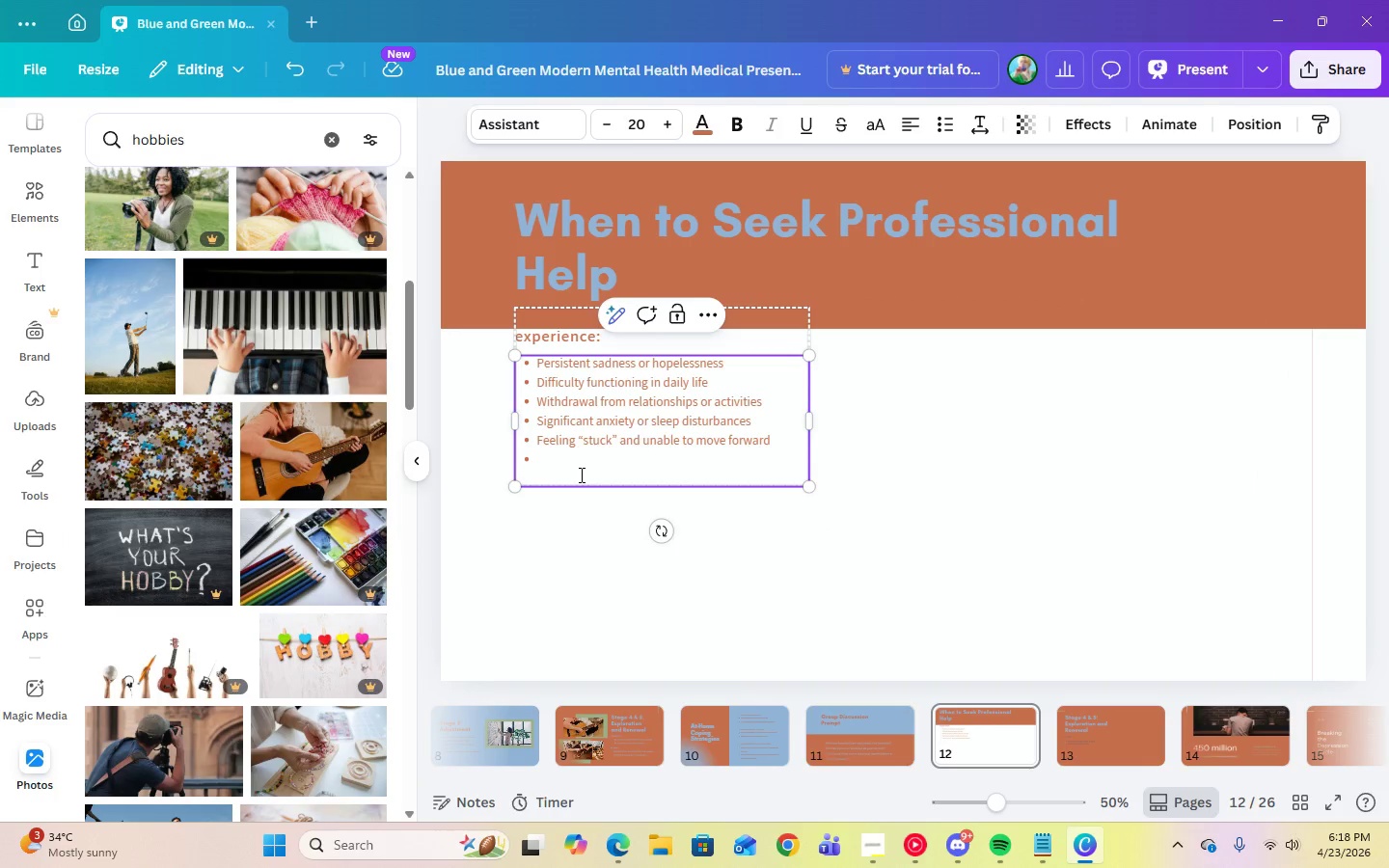 
key(Backspace)
 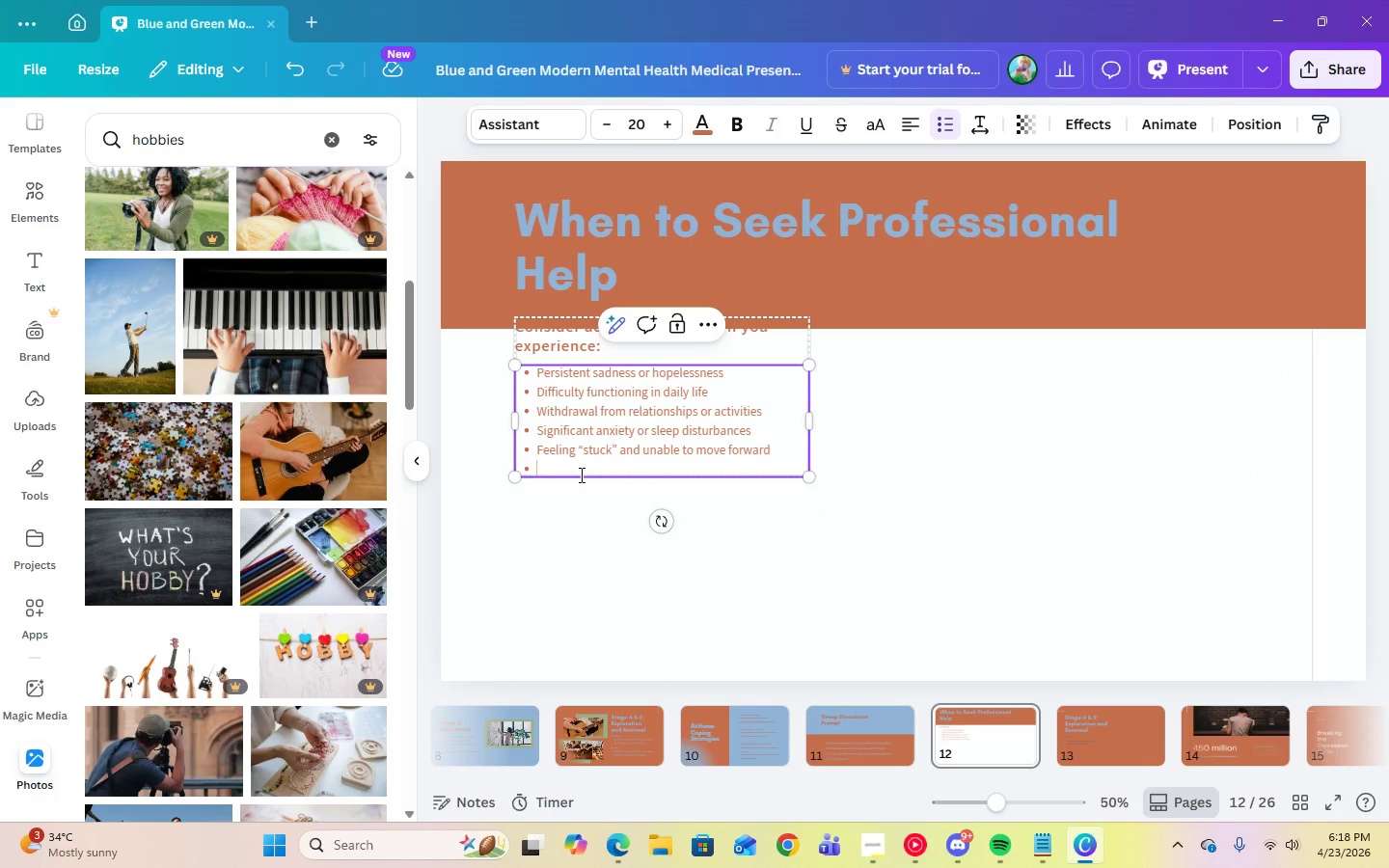 
key(Backspace)
 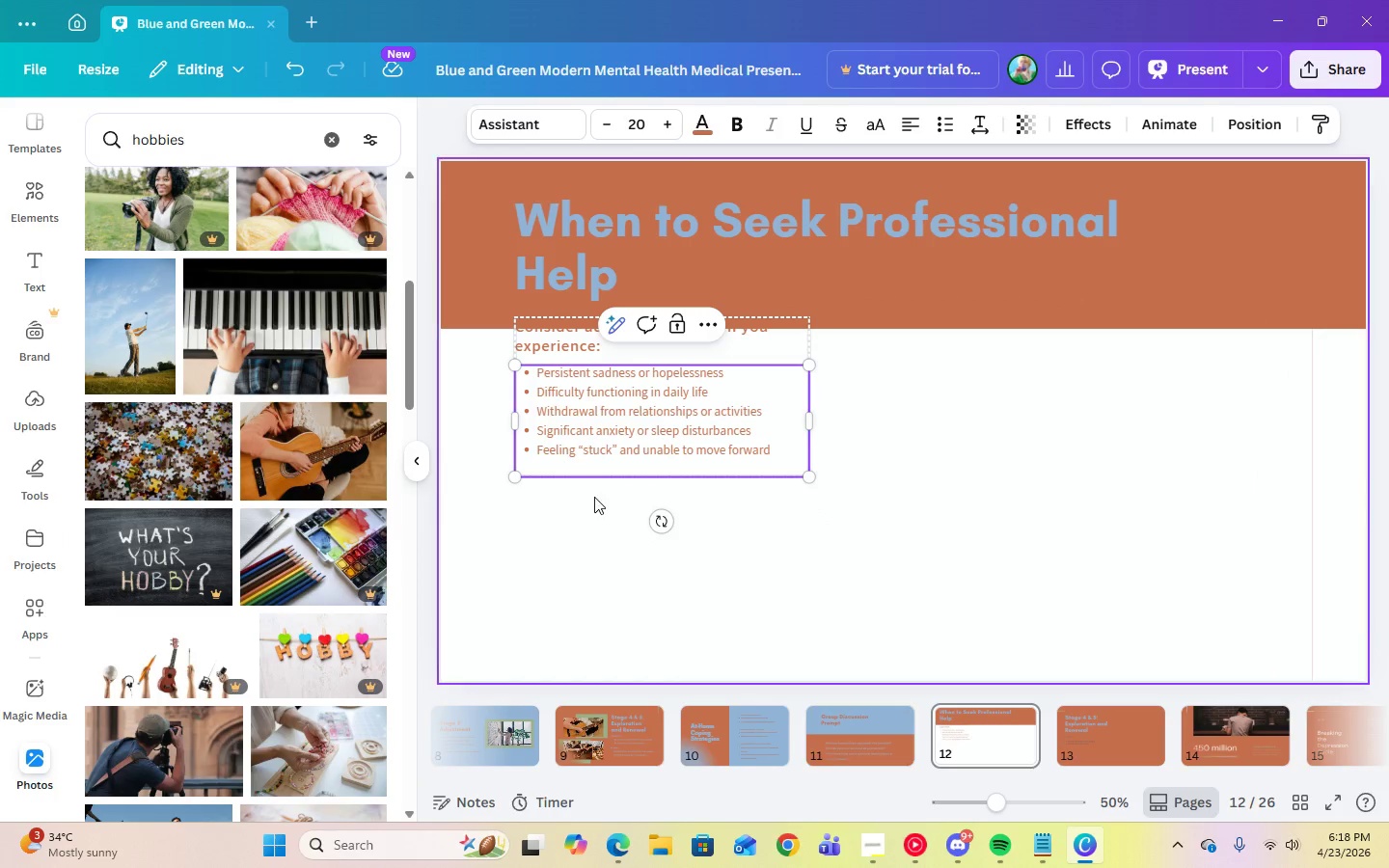 
left_click([594, 497])
 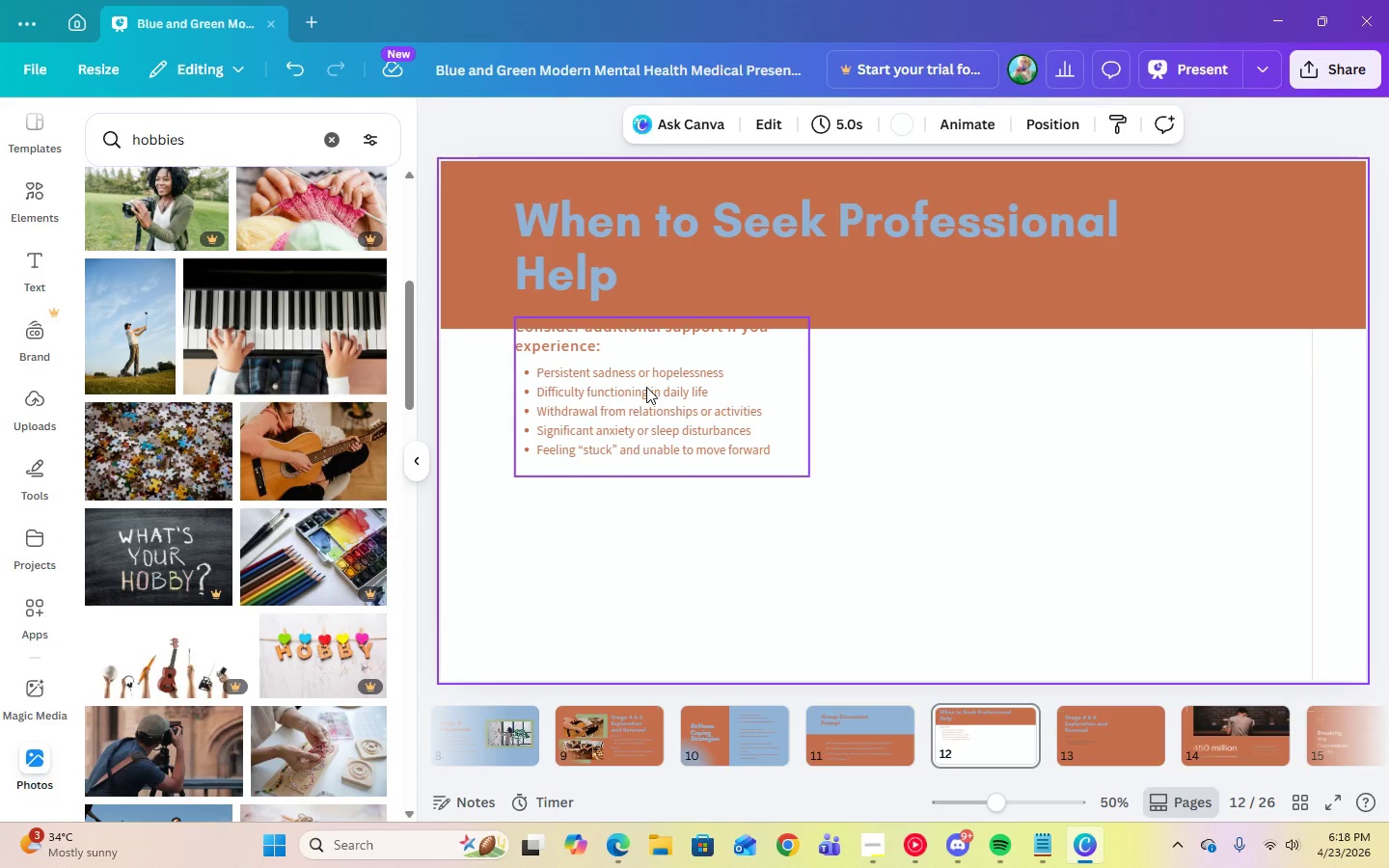 
left_click_drag(start_coordinate=[646, 387], to_coordinate=[648, 415])
 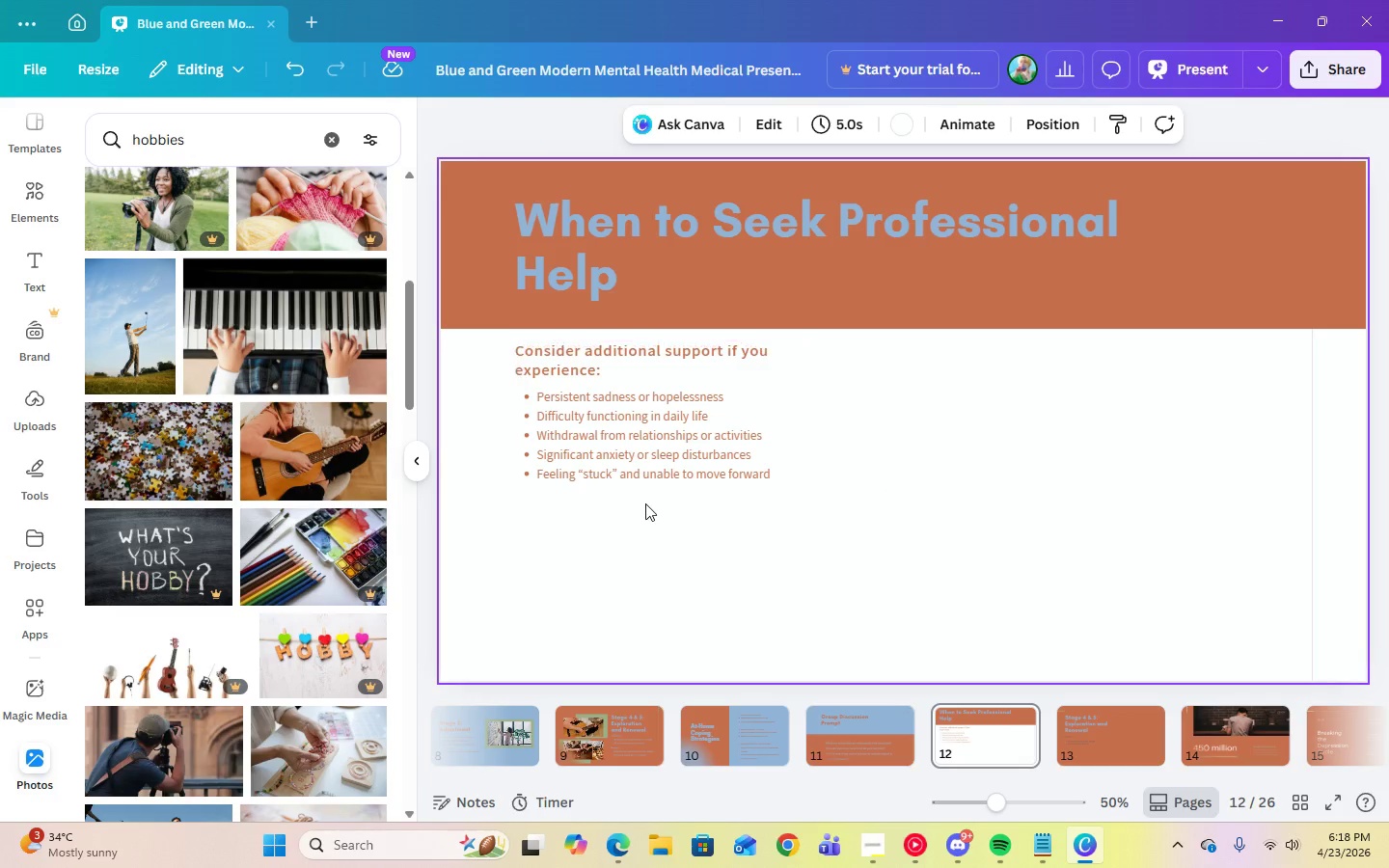 
double_click([627, 491])
 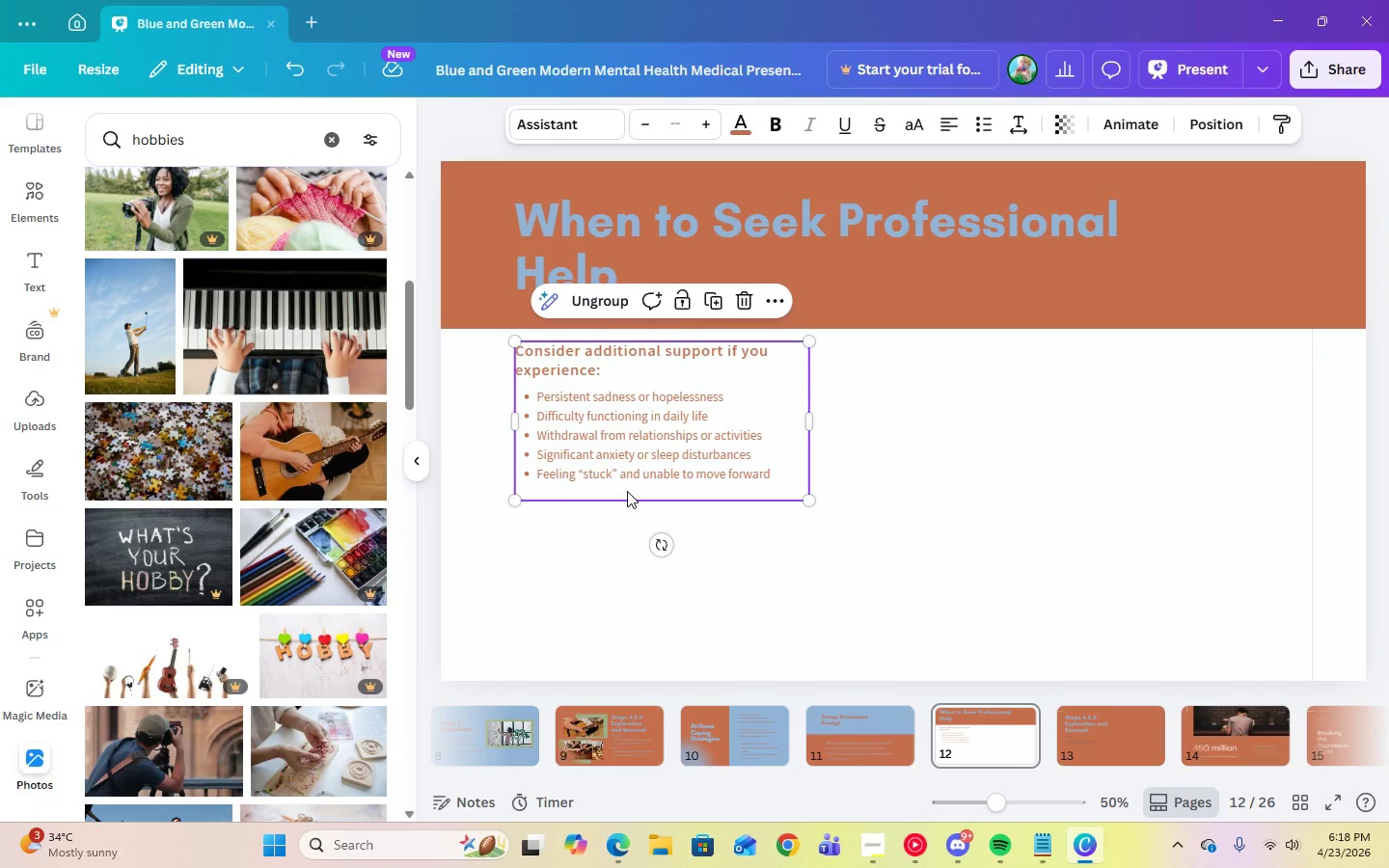 
triple_click([627, 491])
 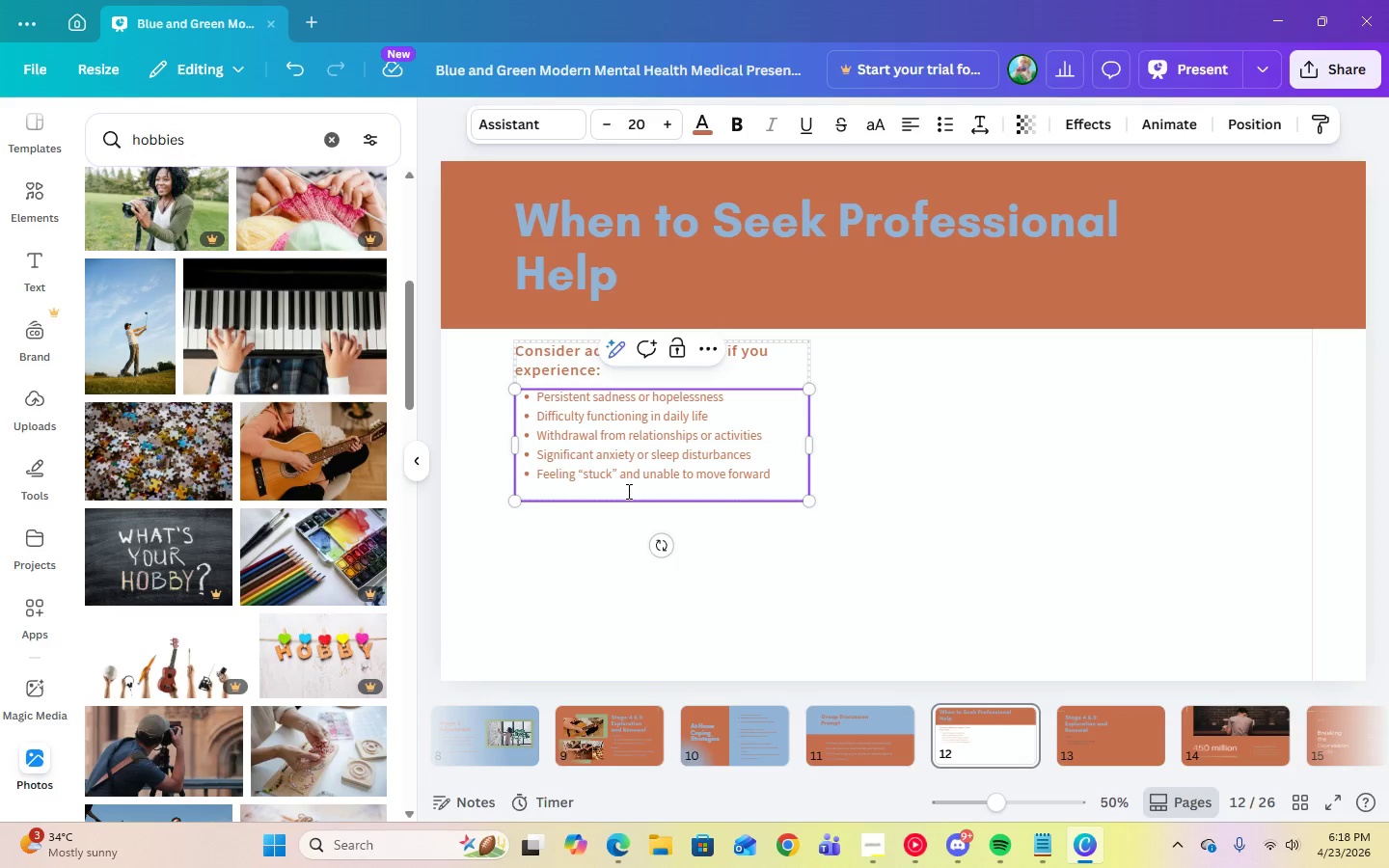 
key(Backspace)
 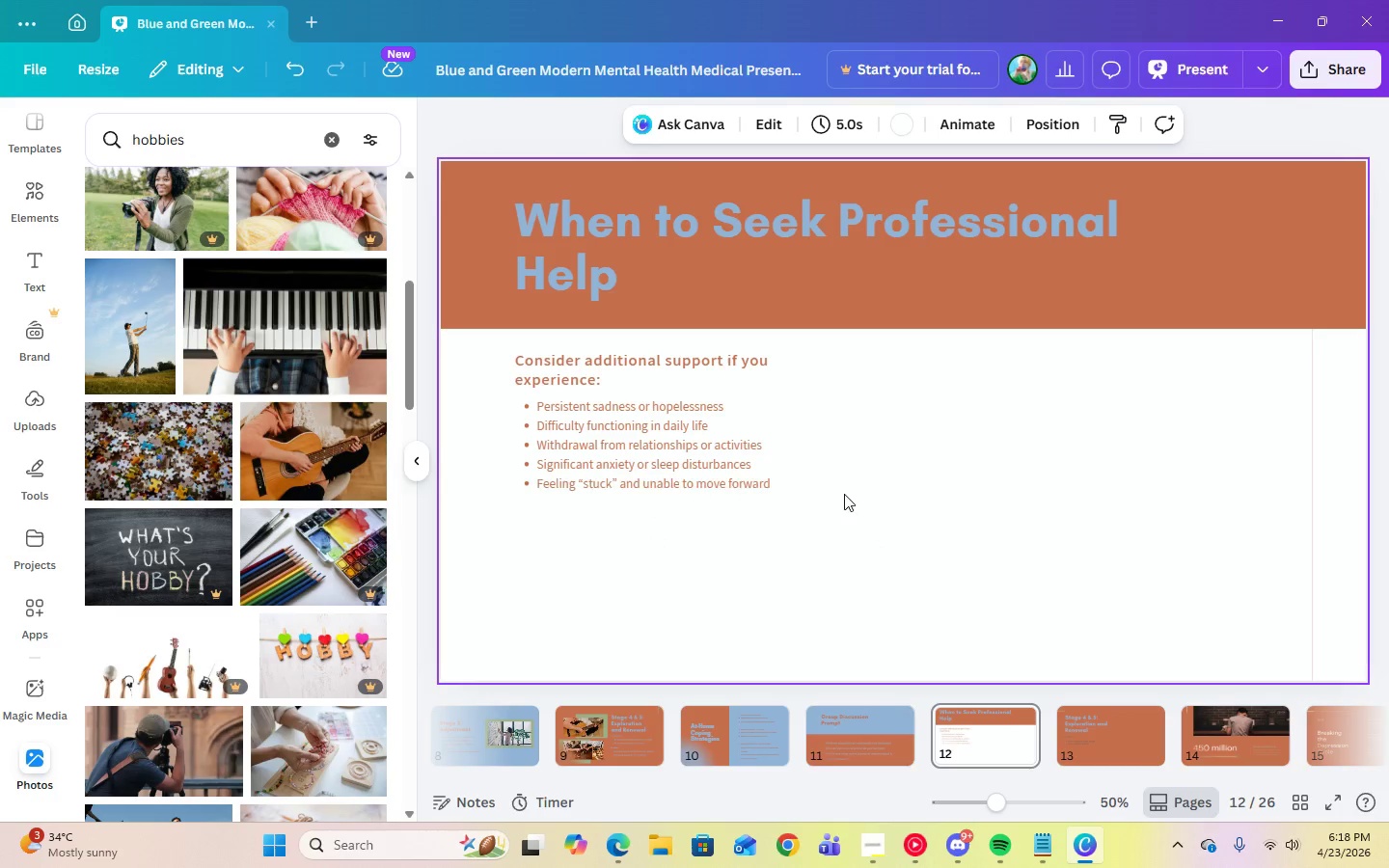 
double_click([739, 441])
 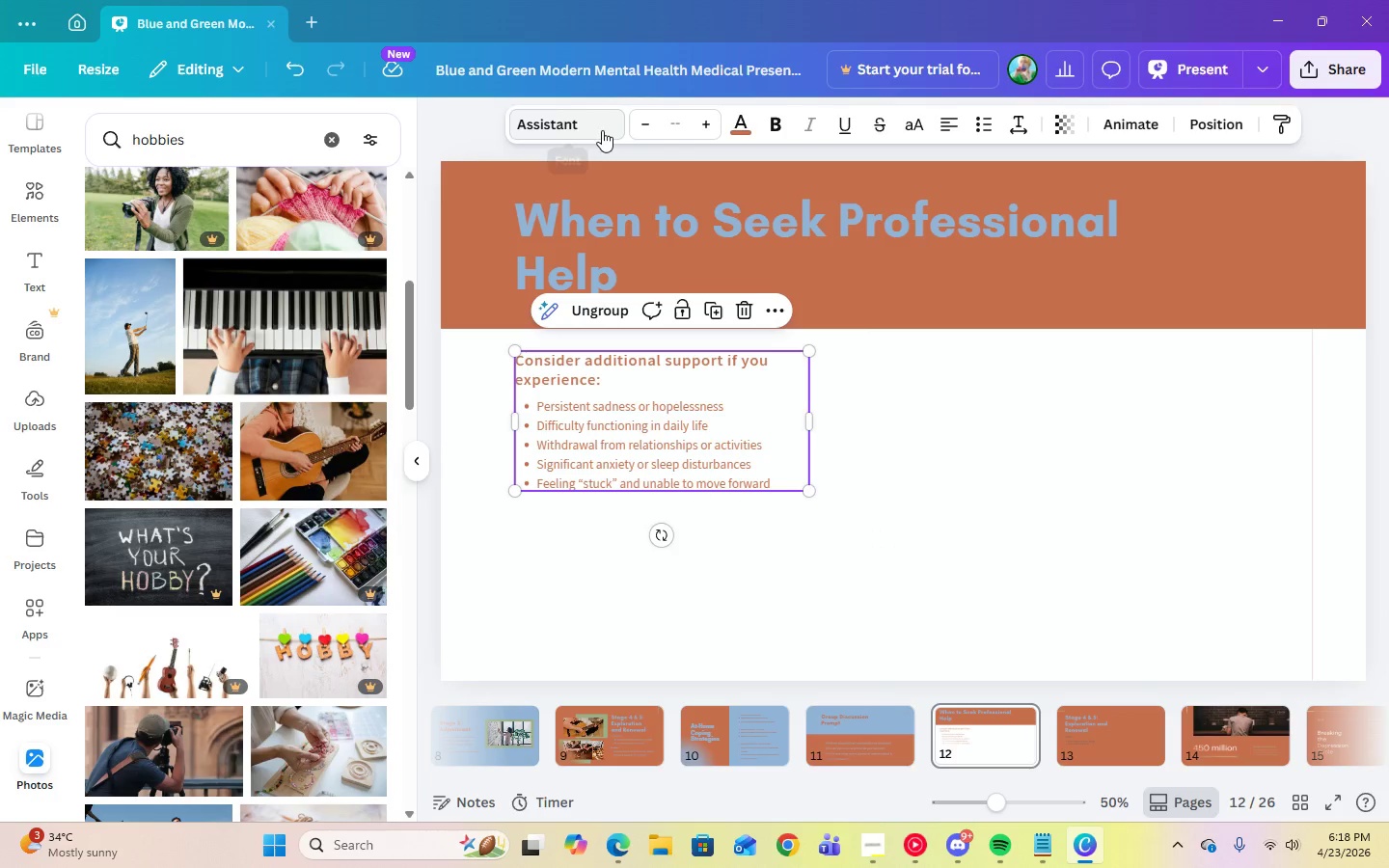 
left_click([558, 129])
 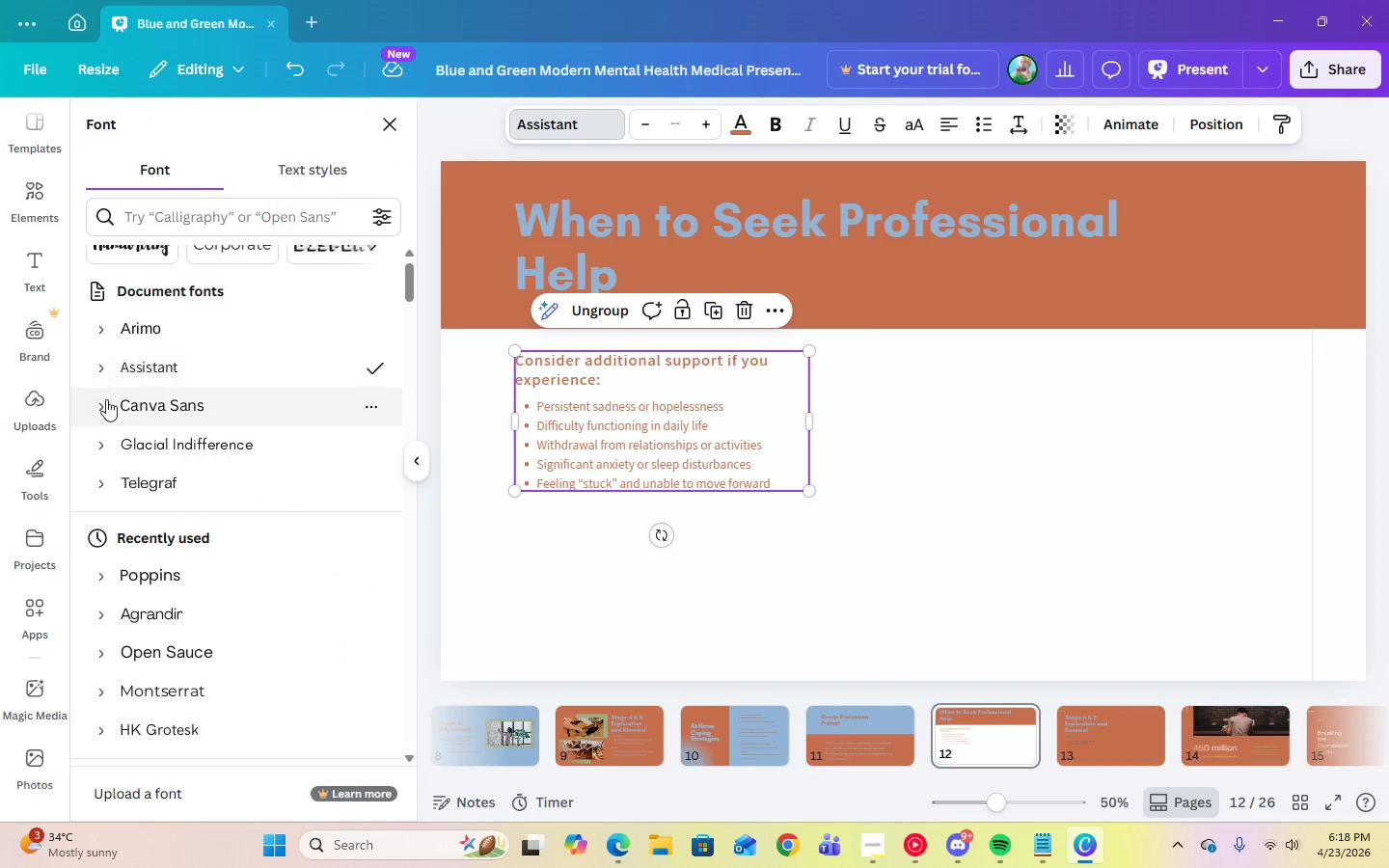 
left_click([102, 402])
 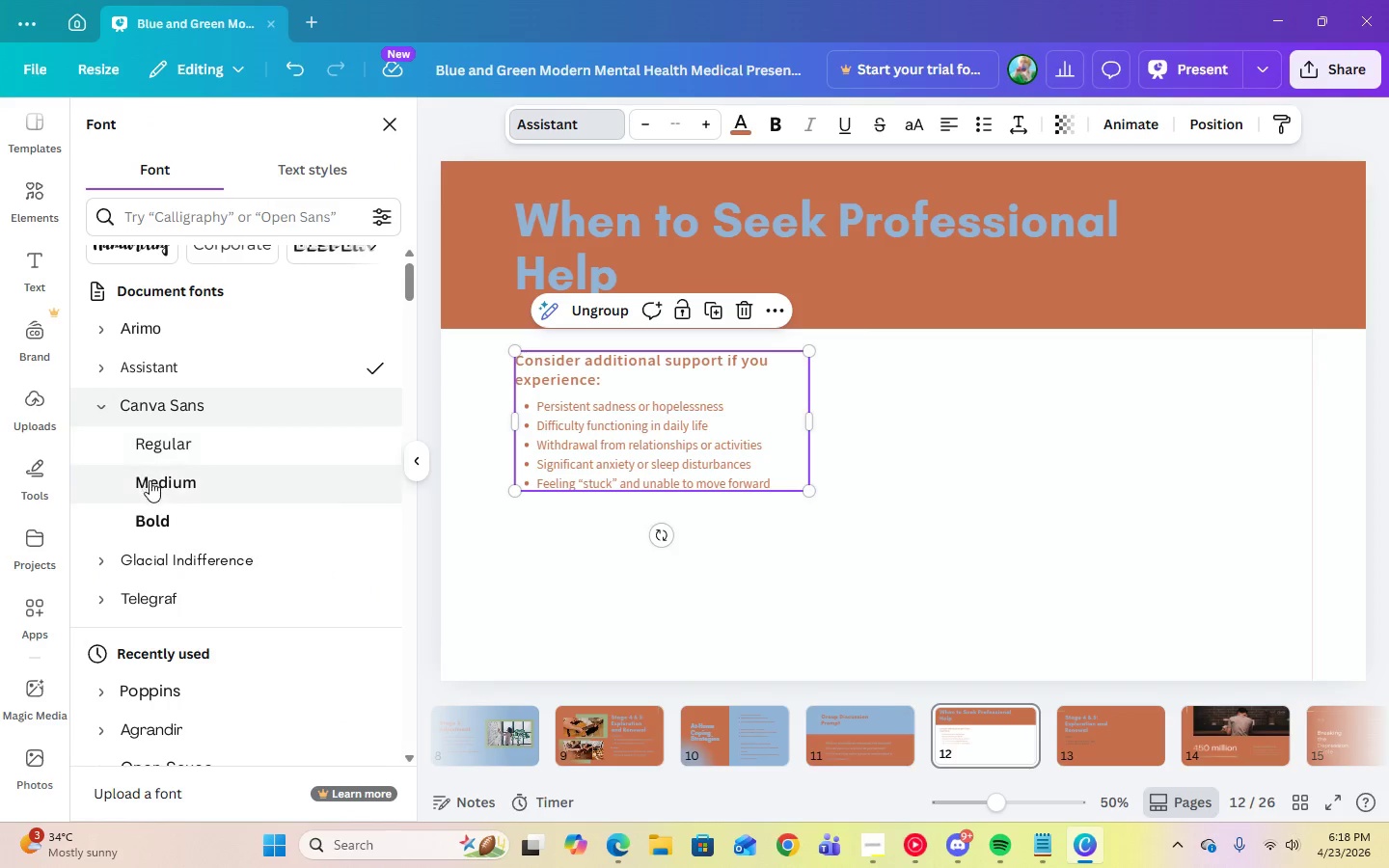 
left_click([150, 481])
 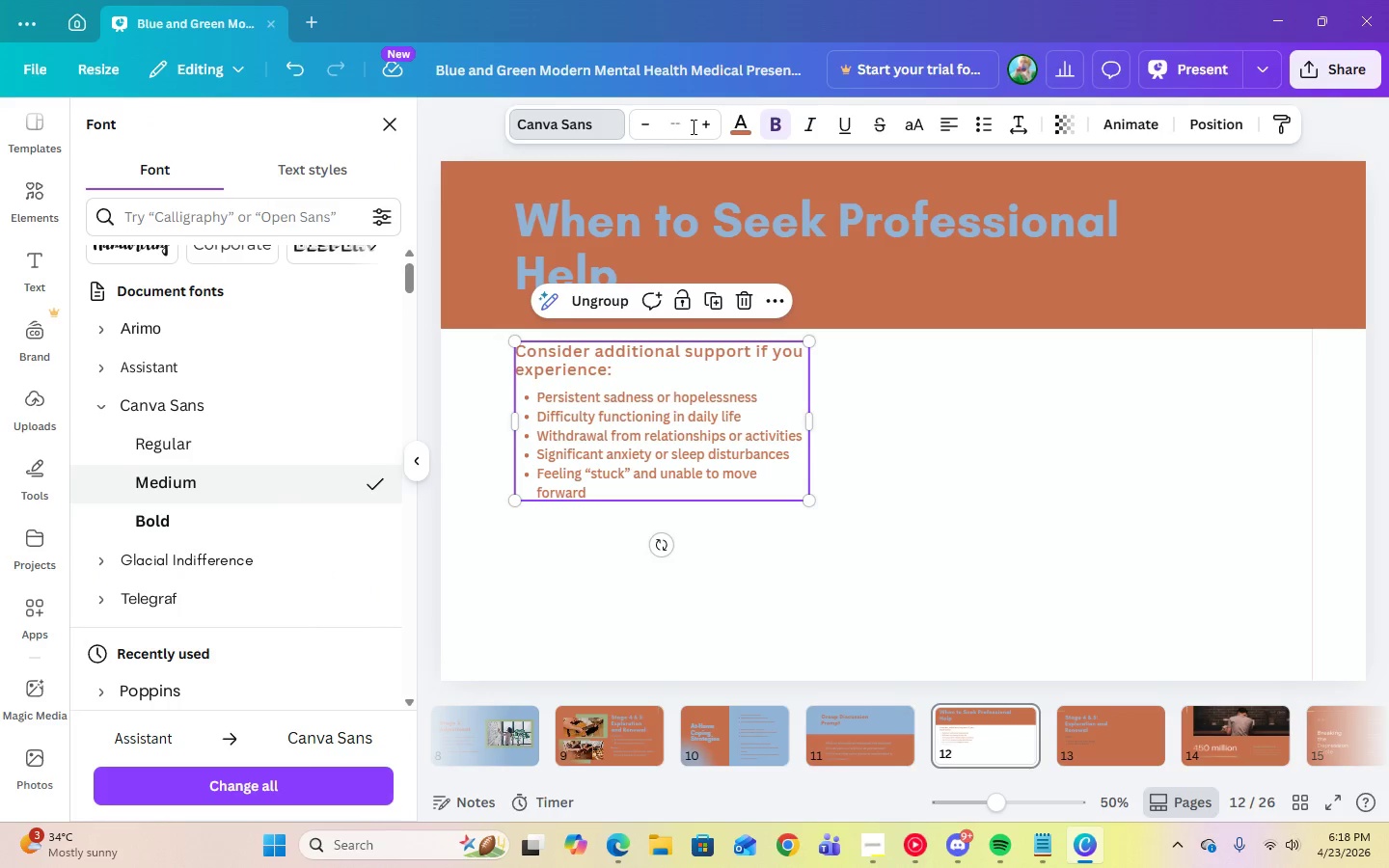 
left_click([683, 111])
 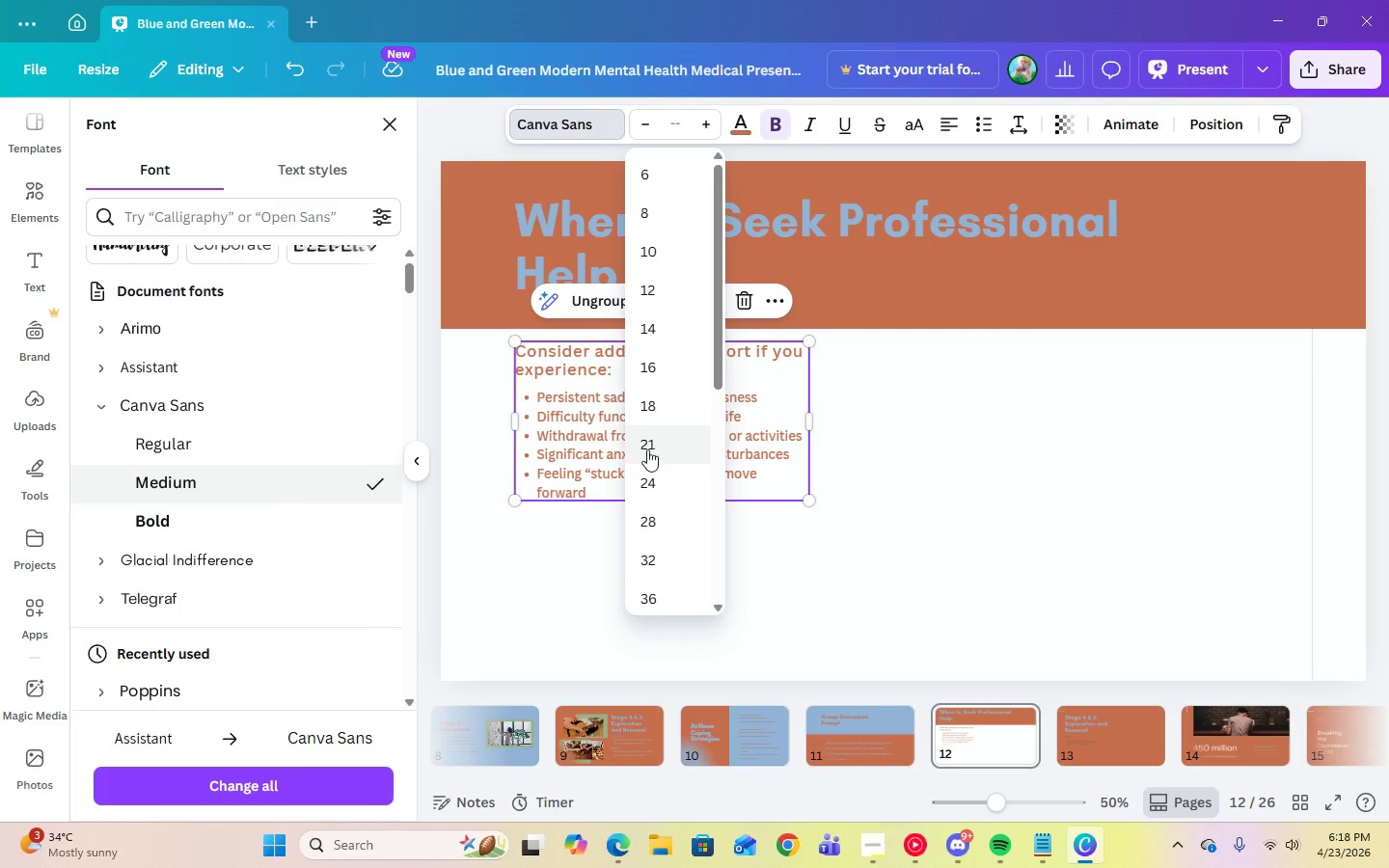 
left_click([648, 481])
 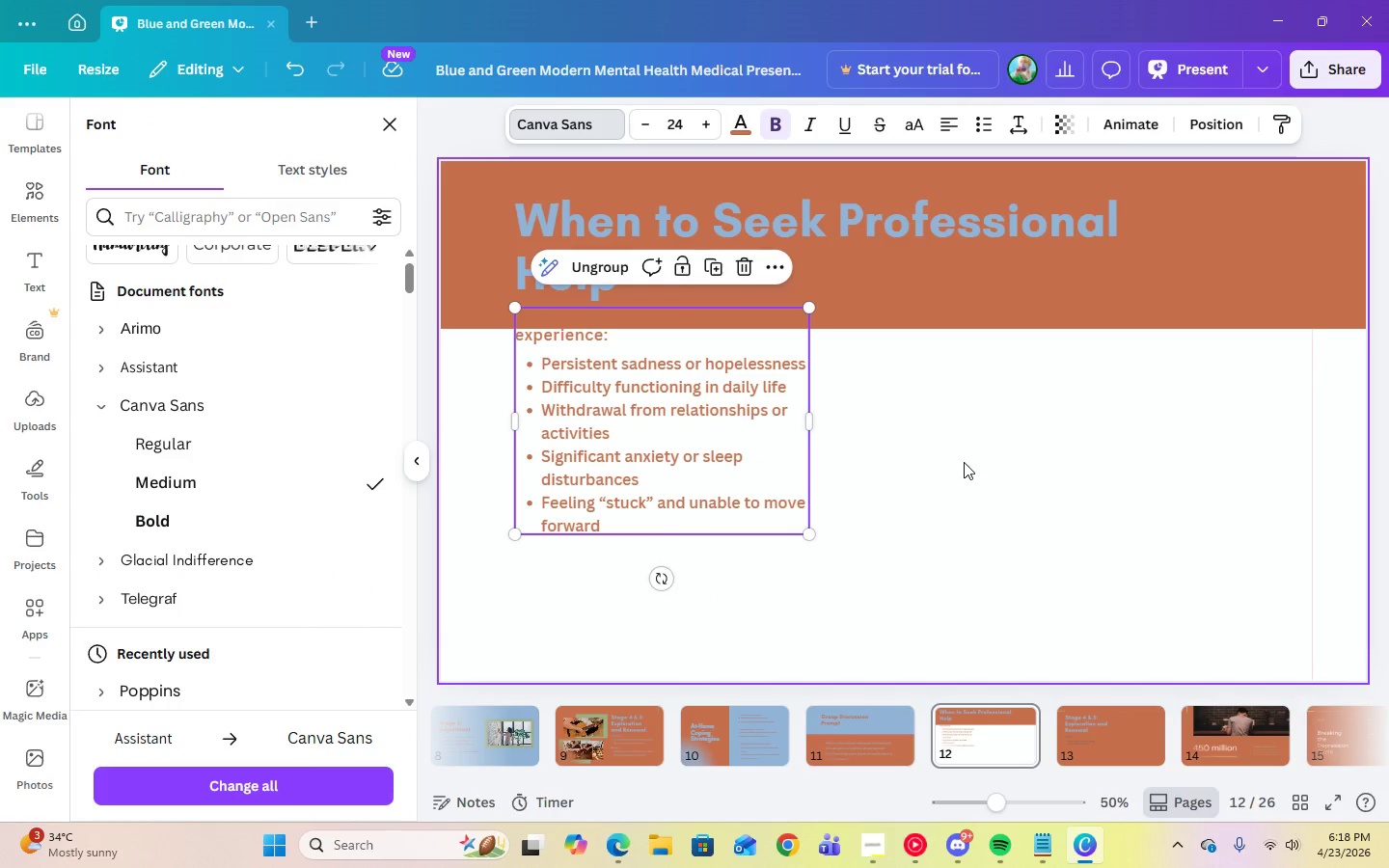 
left_click([964, 462])
 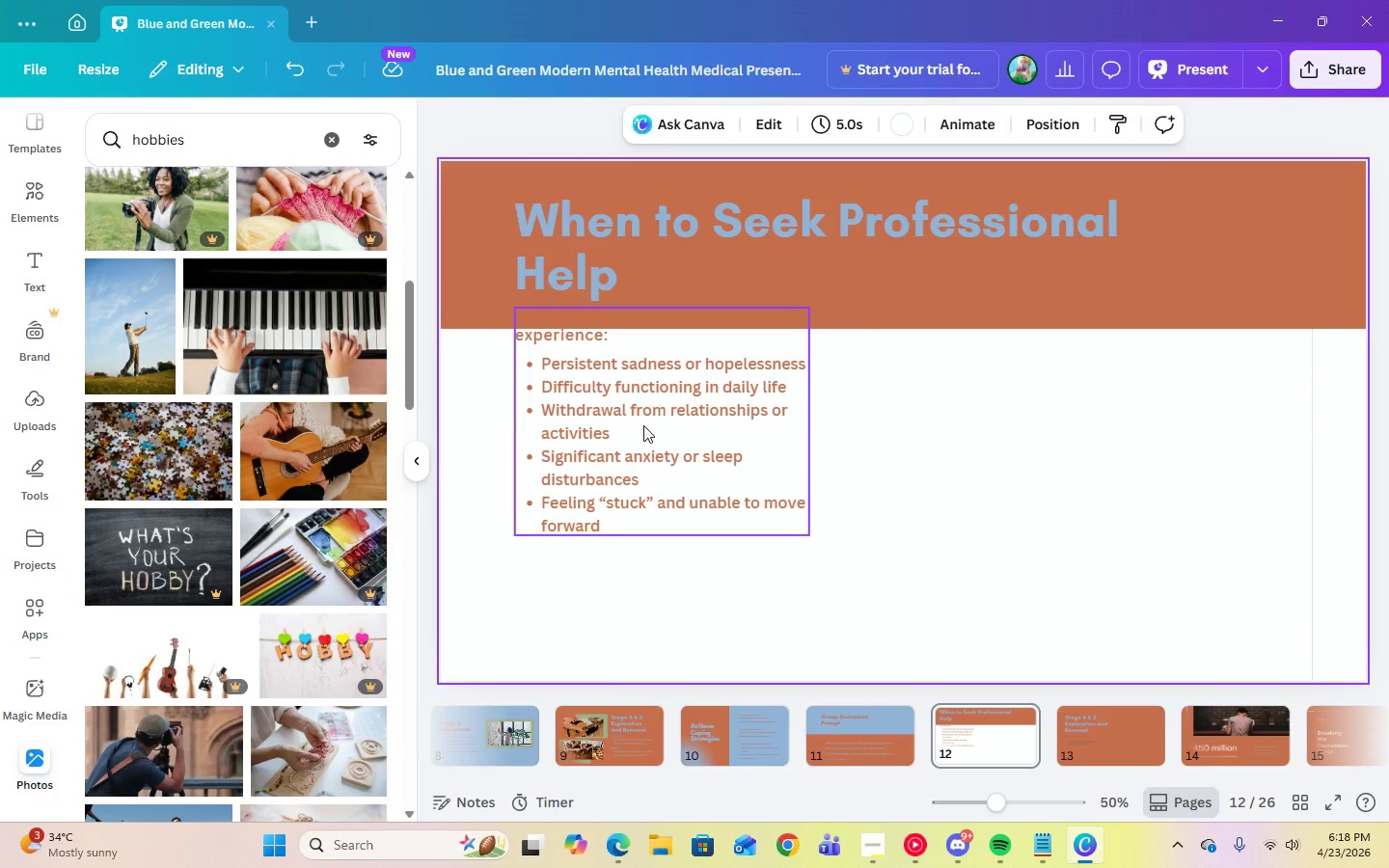 
left_click_drag(start_coordinate=[643, 425], to_coordinate=[646, 477])
 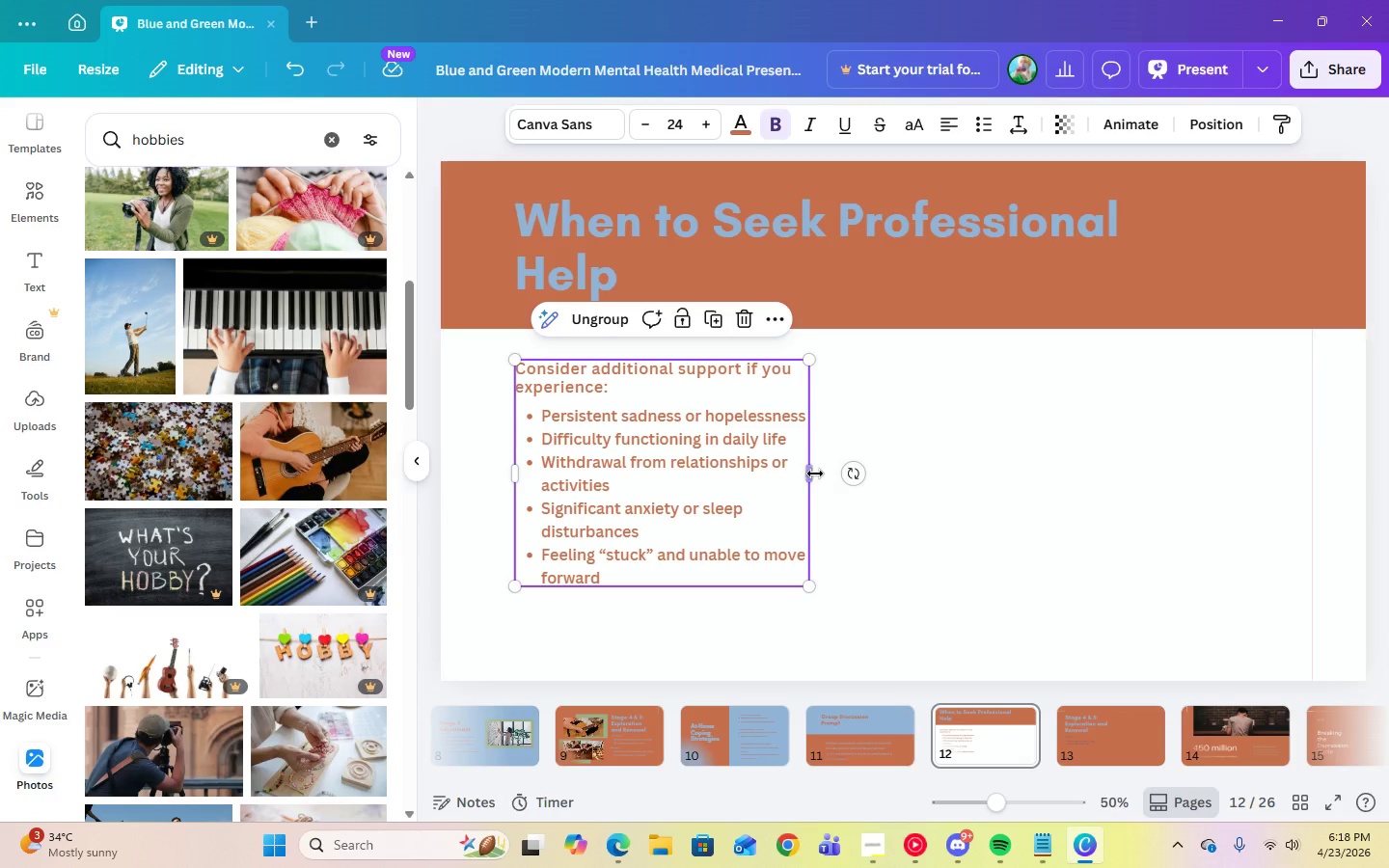 
left_click_drag(start_coordinate=[815, 474], to_coordinate=[885, 475])
 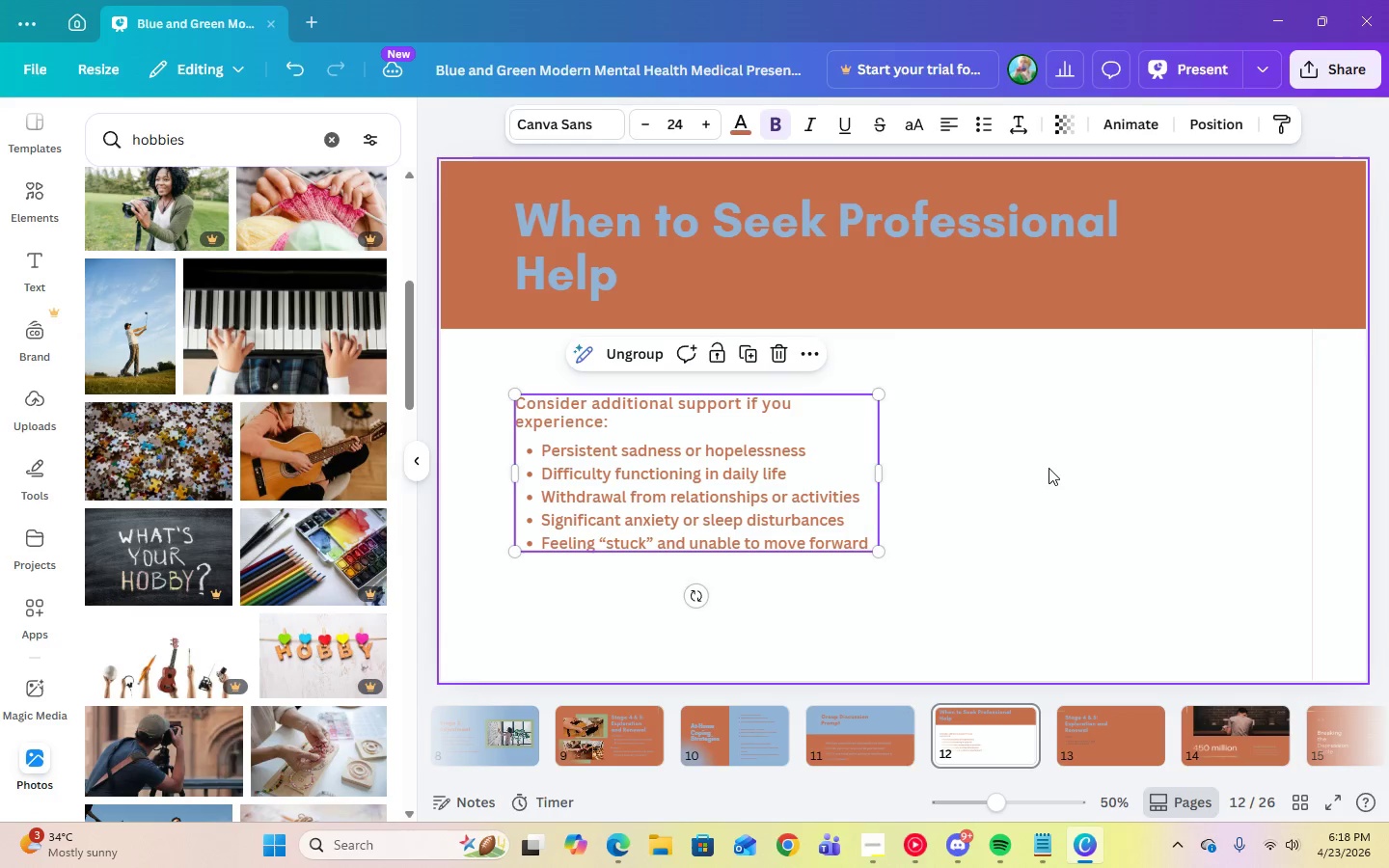 
left_click([1049, 468])
 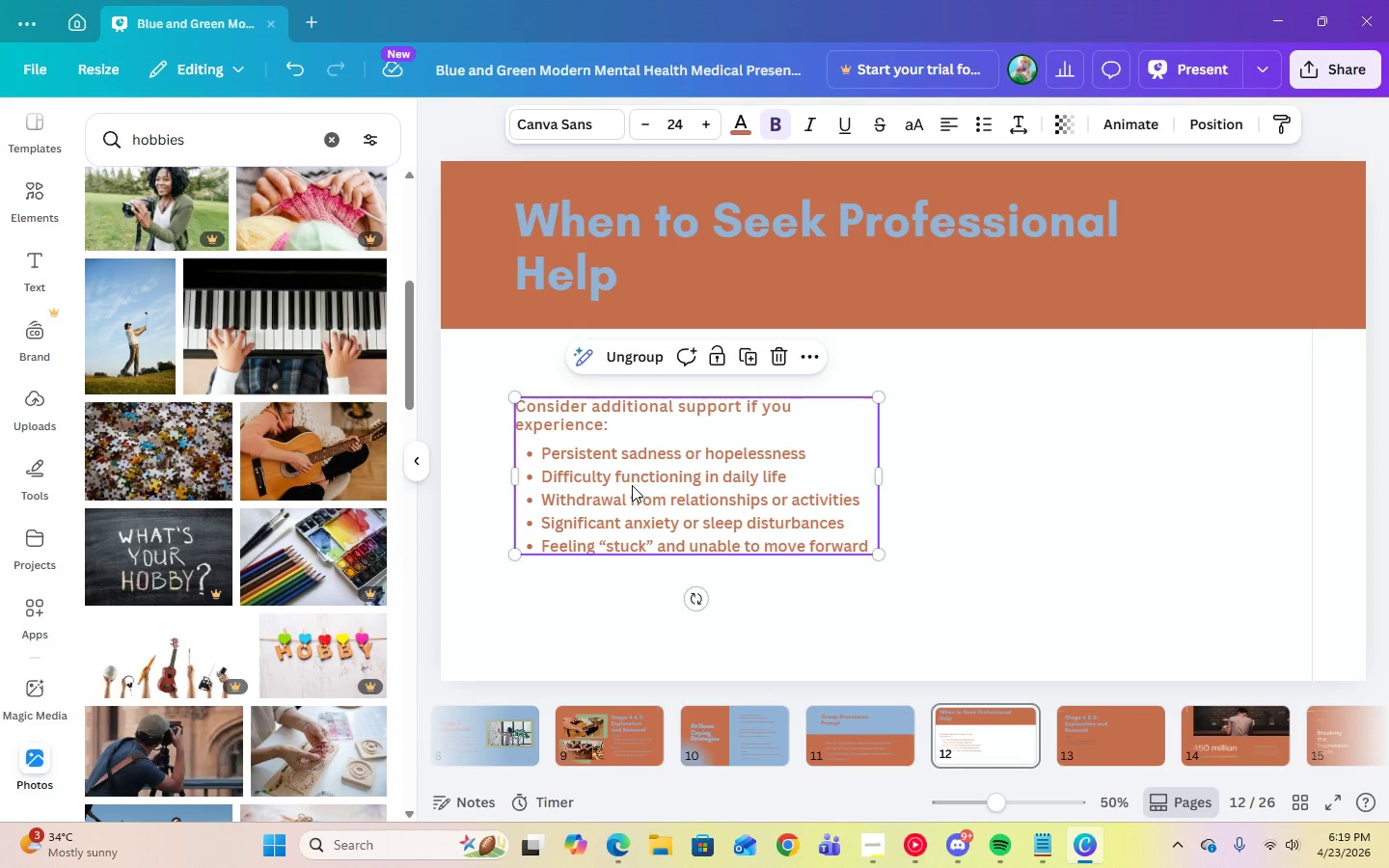 
double_click([808, 473])
 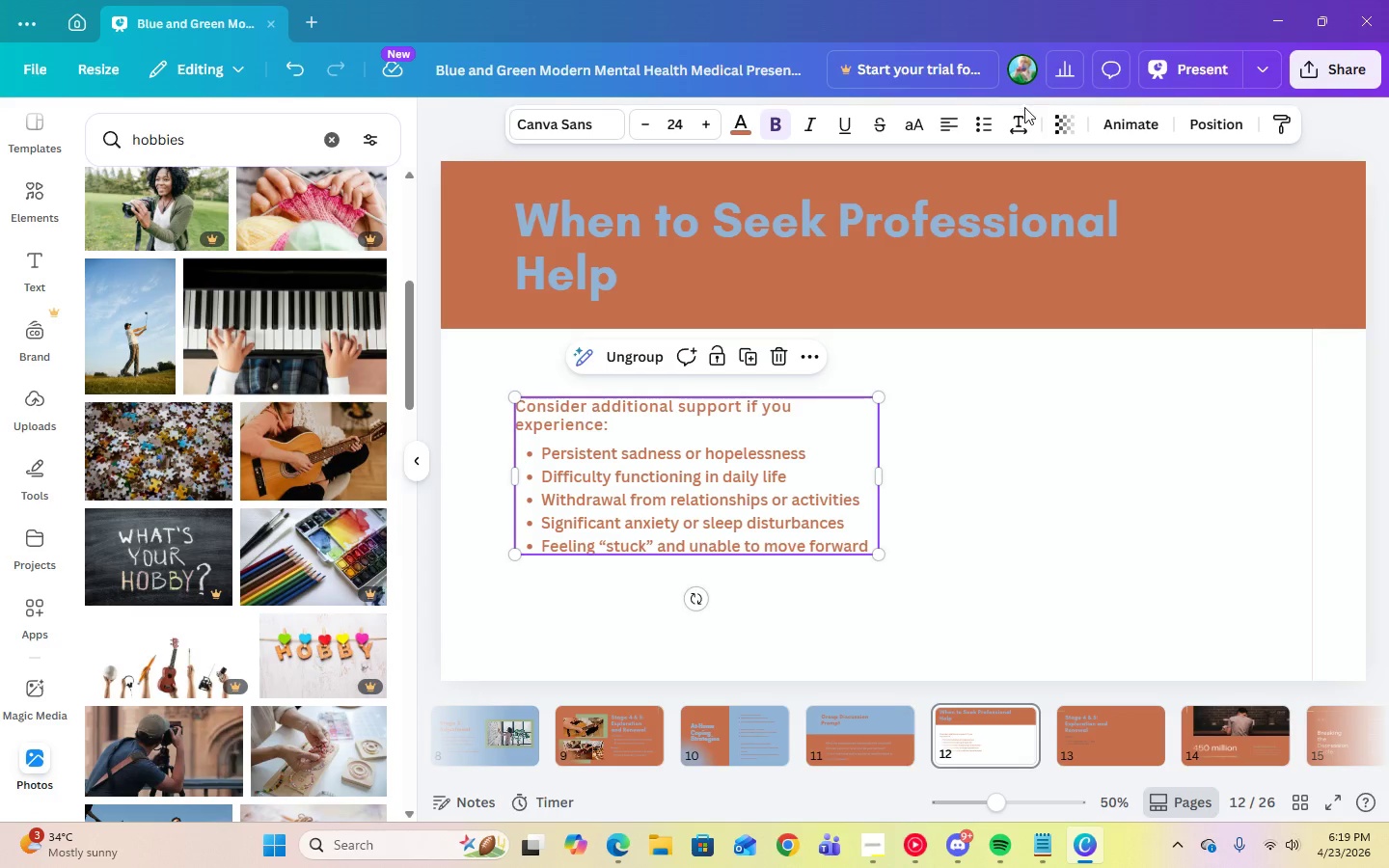 
left_click([1024, 122])
 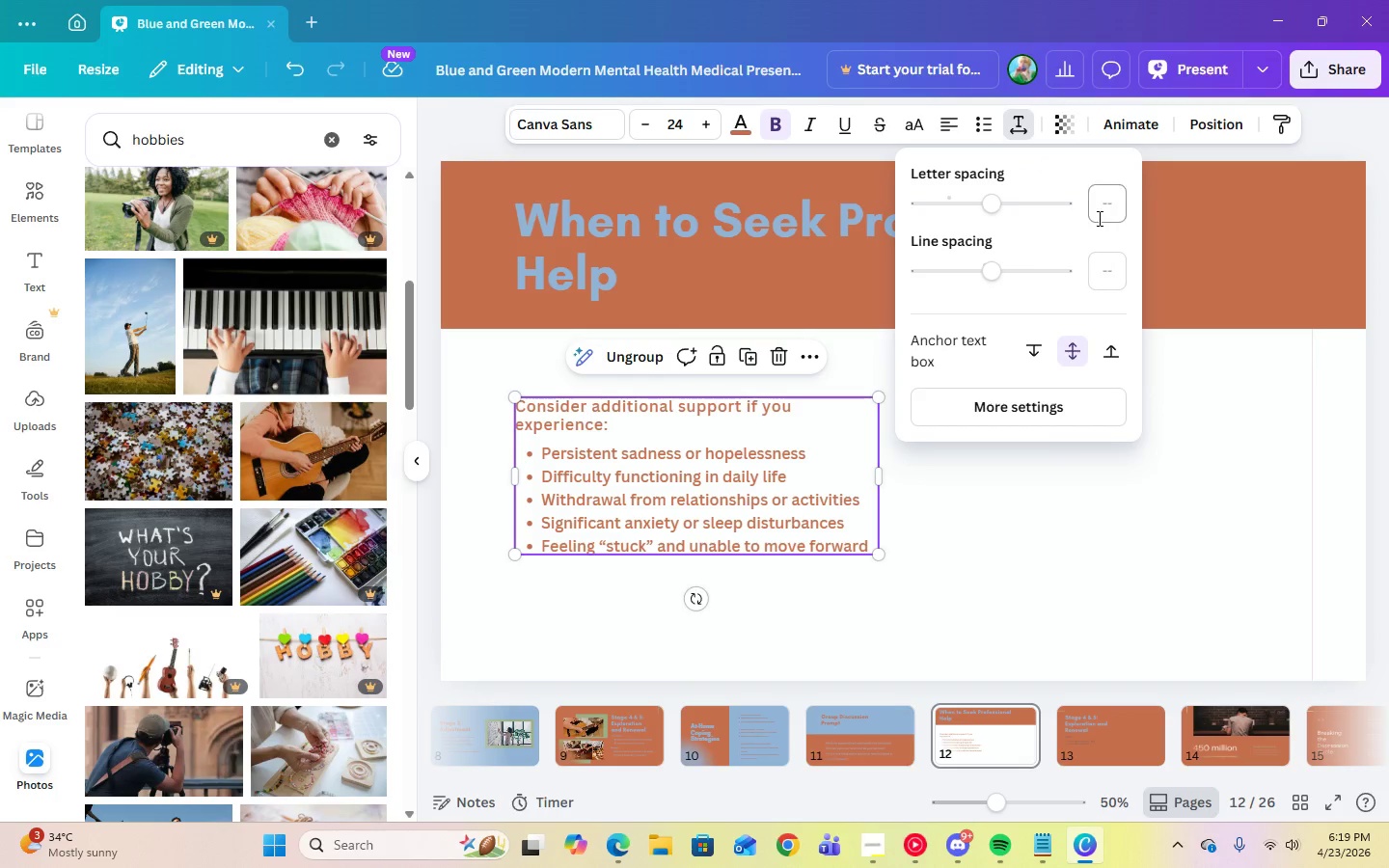 
left_click([1100, 219])
 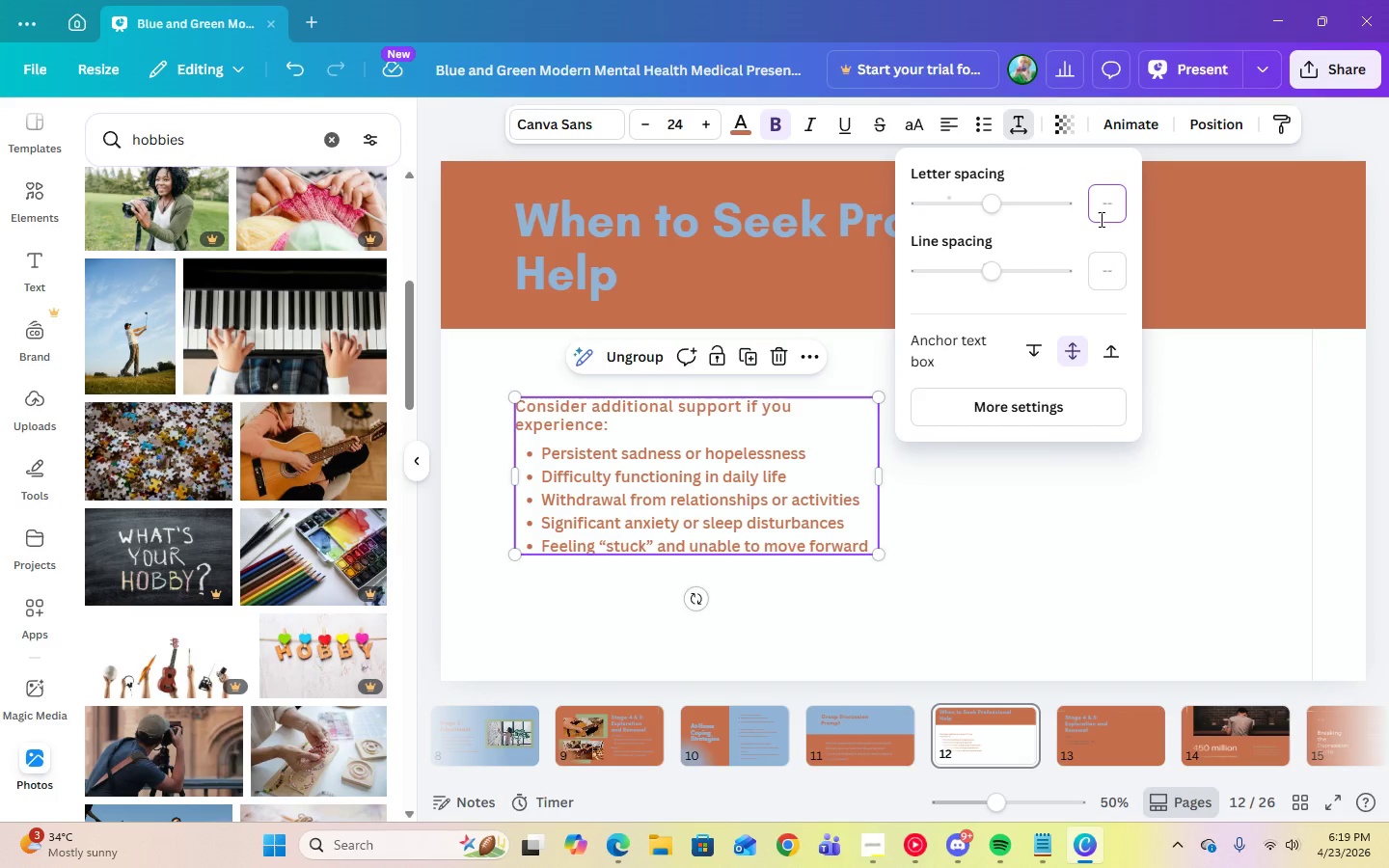 
key(Numpad0)
 